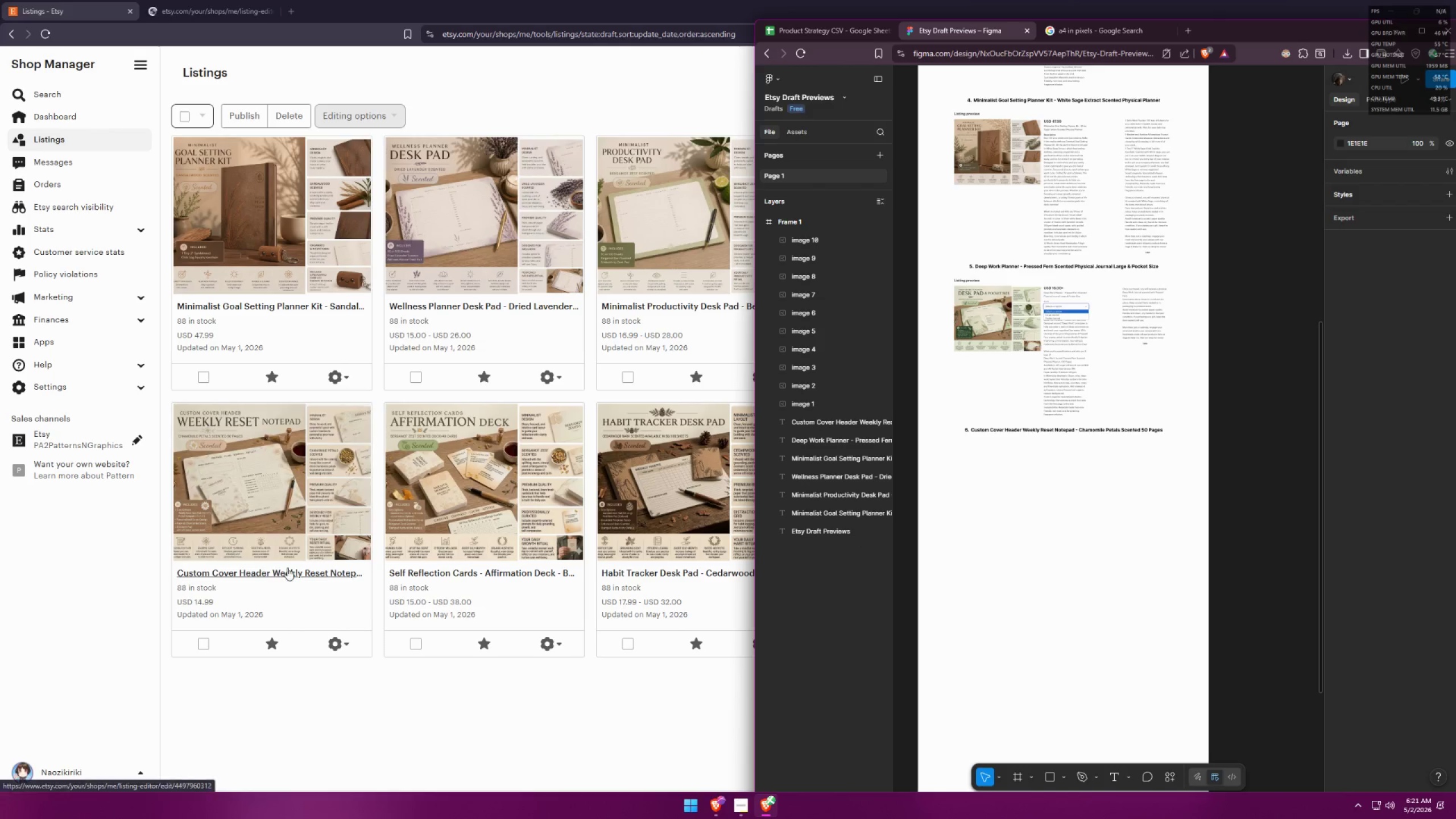 
key(Alt+AltLeft)
 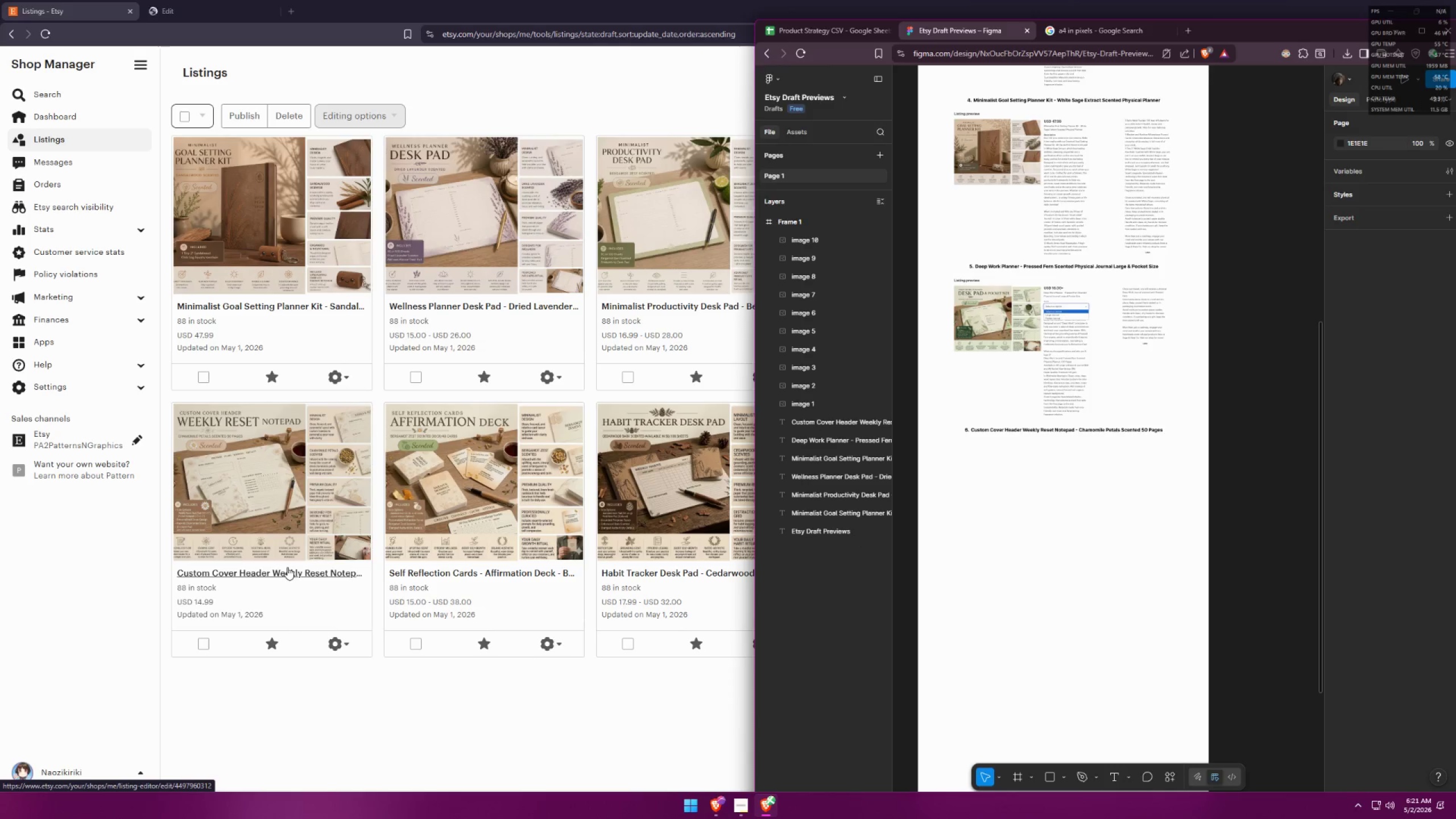 
key(Alt+Tab)
 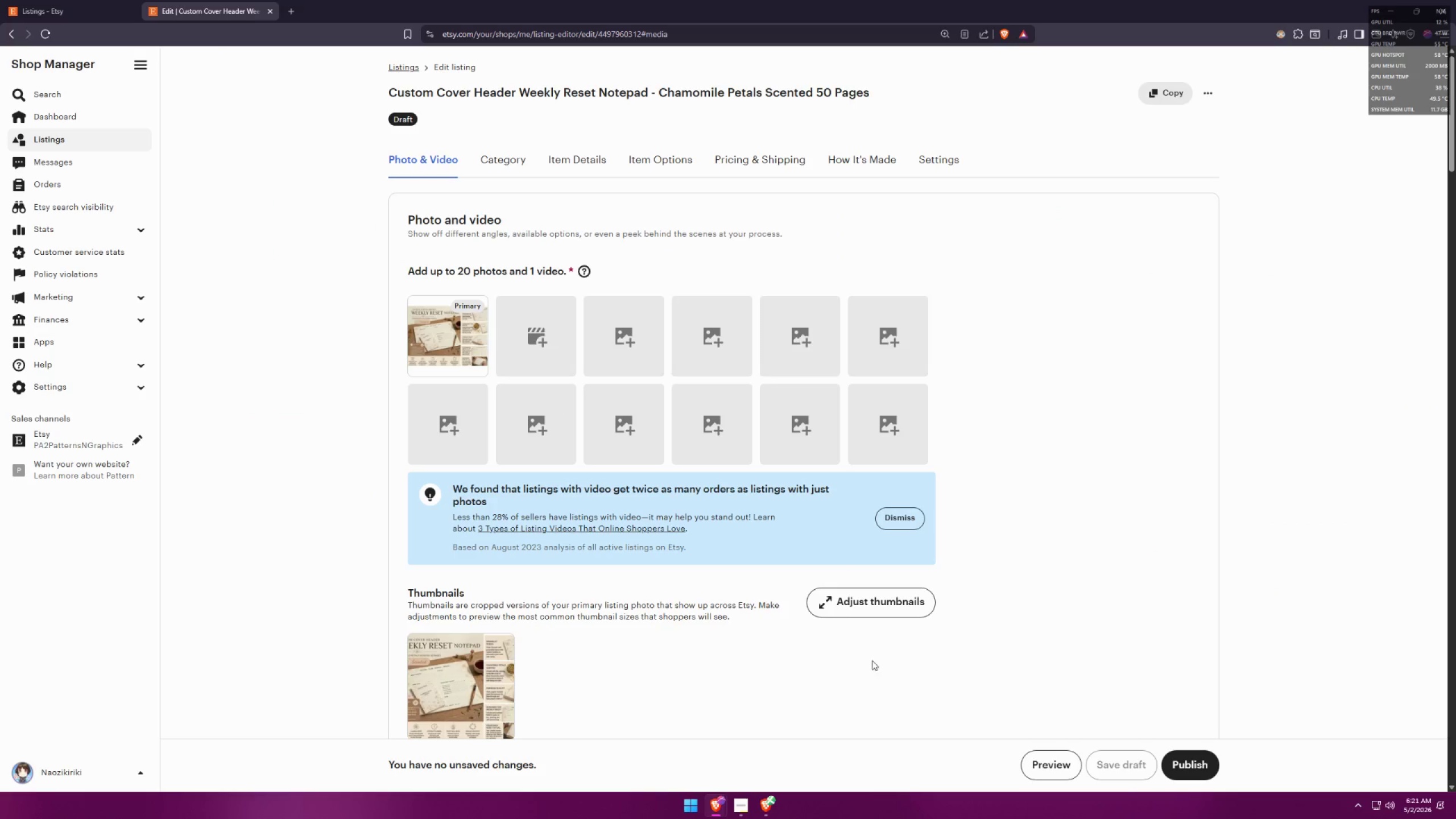 
left_click([1021, 761])
 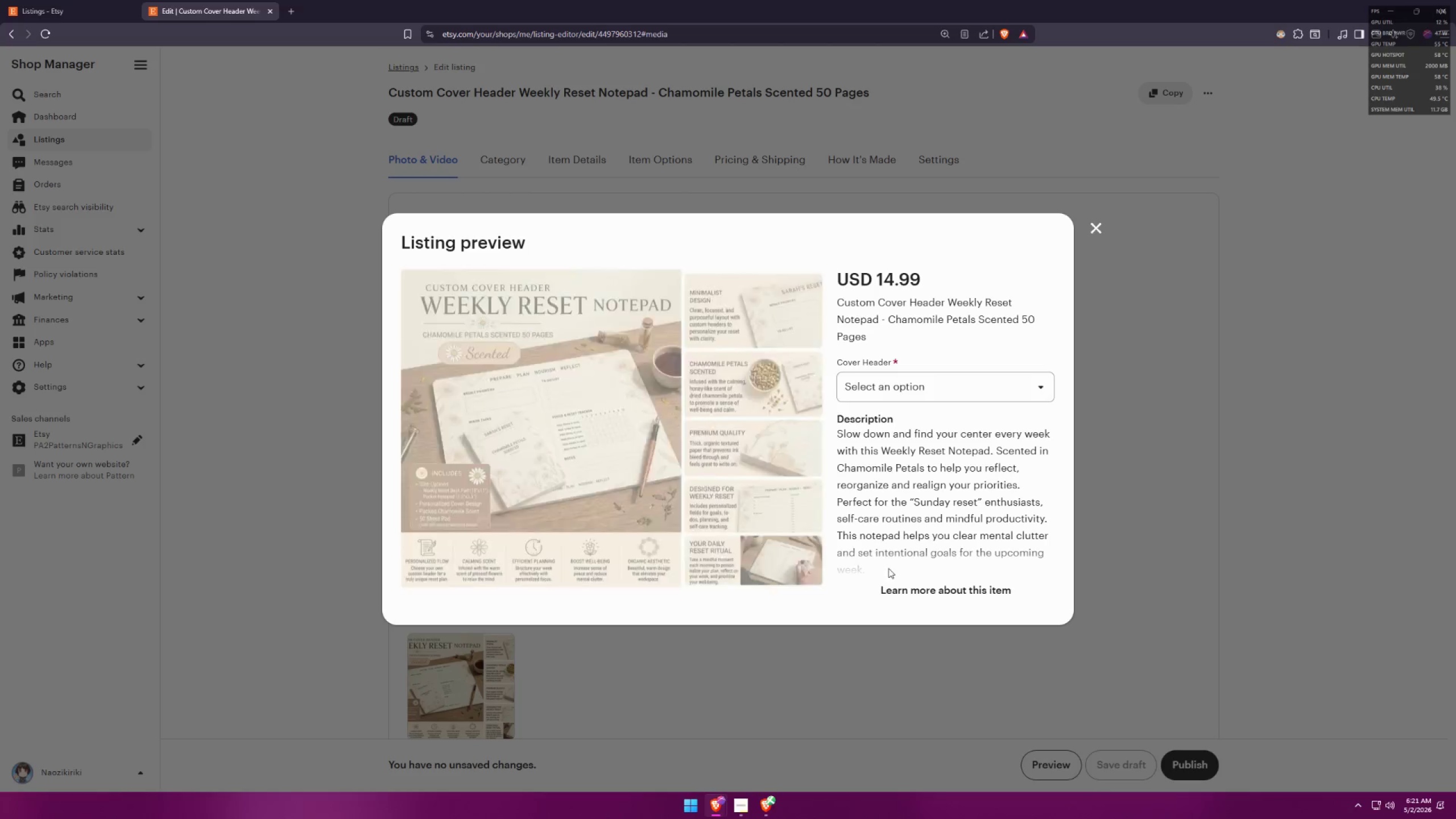 
left_click([944, 589])
 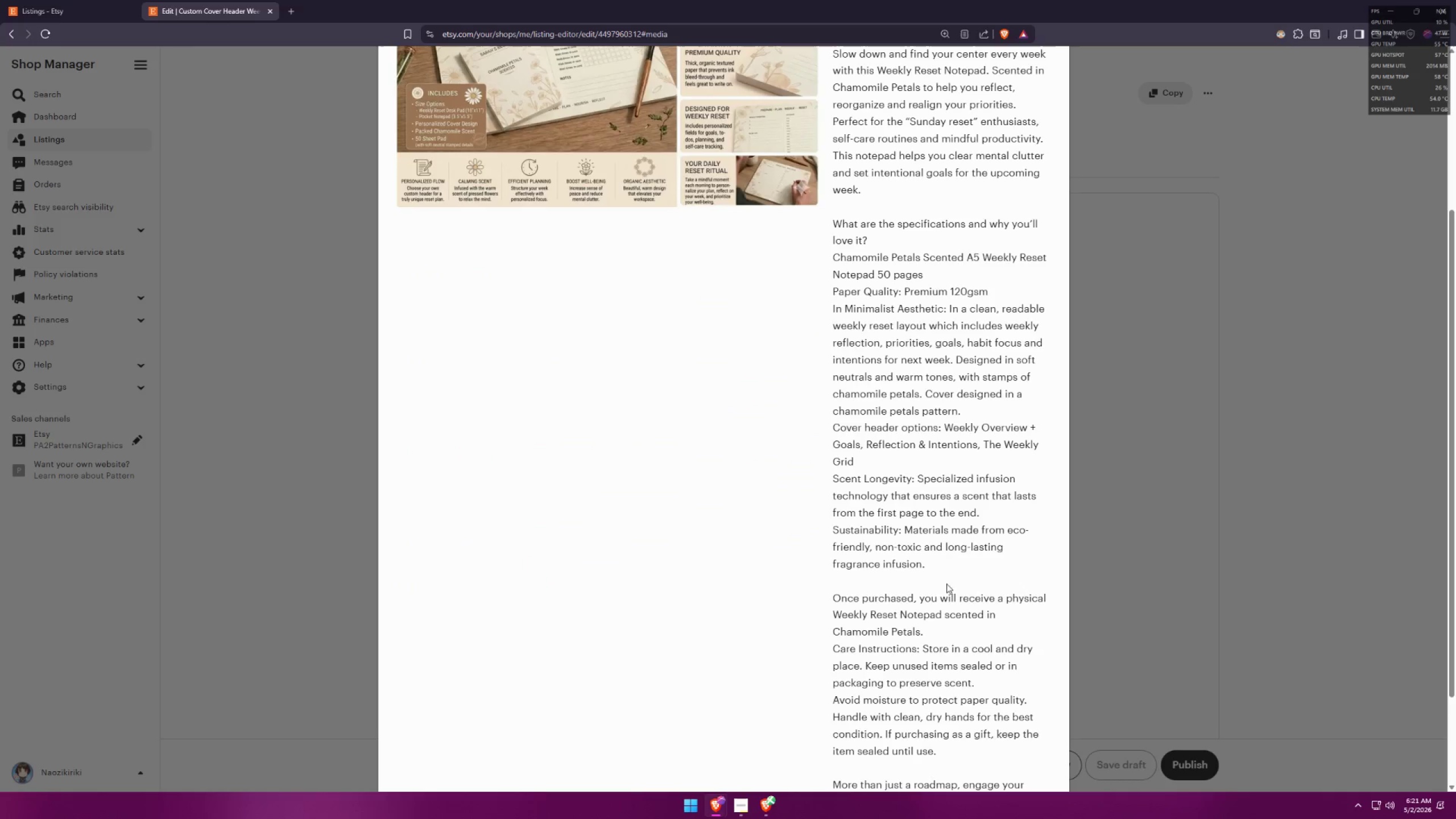 
scroll: coordinate [945, 487], scroll_direction: down, amount: 5.0
 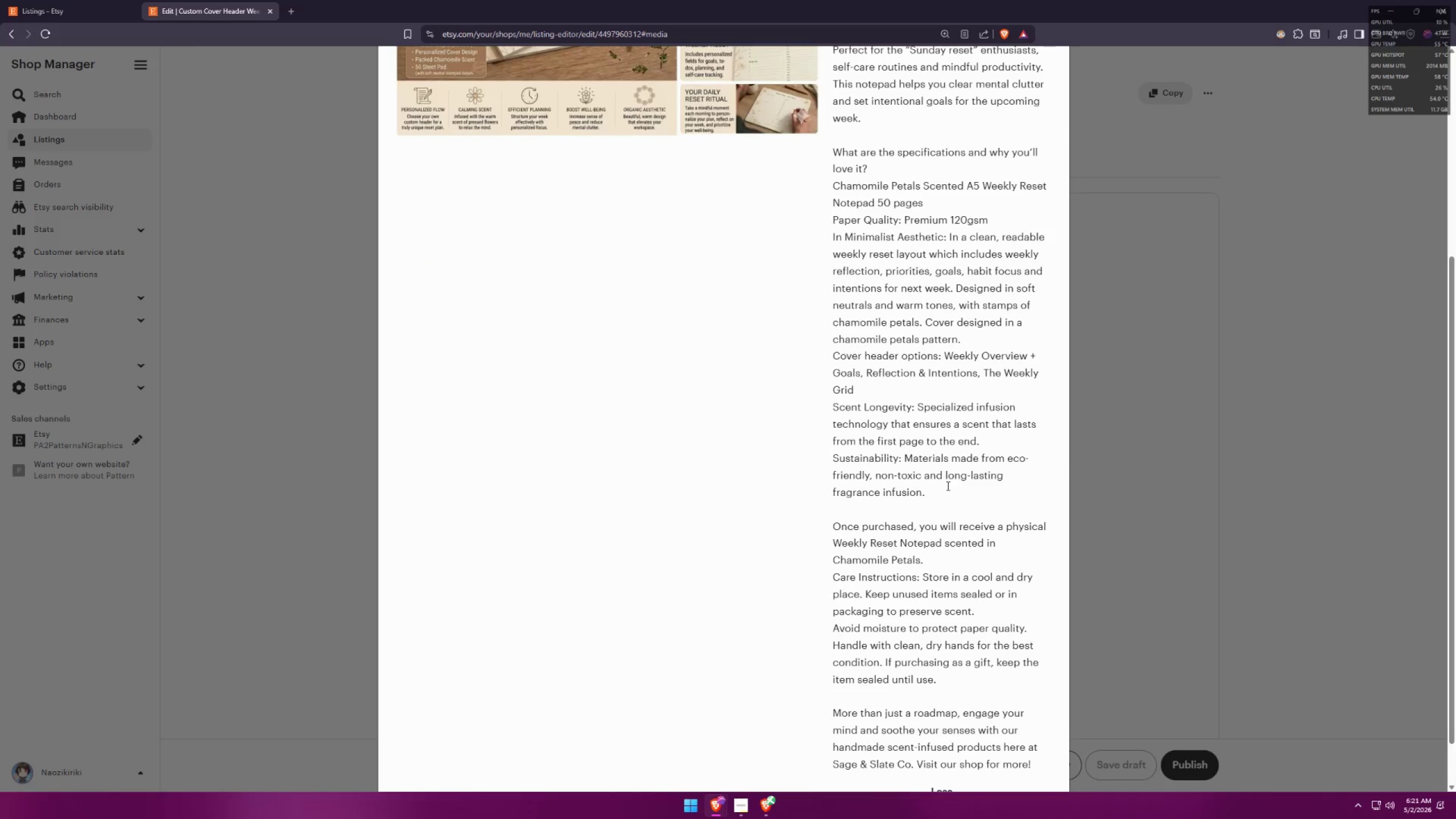 
scroll: coordinate [949, 483], scroll_direction: up, amount: 5.0
 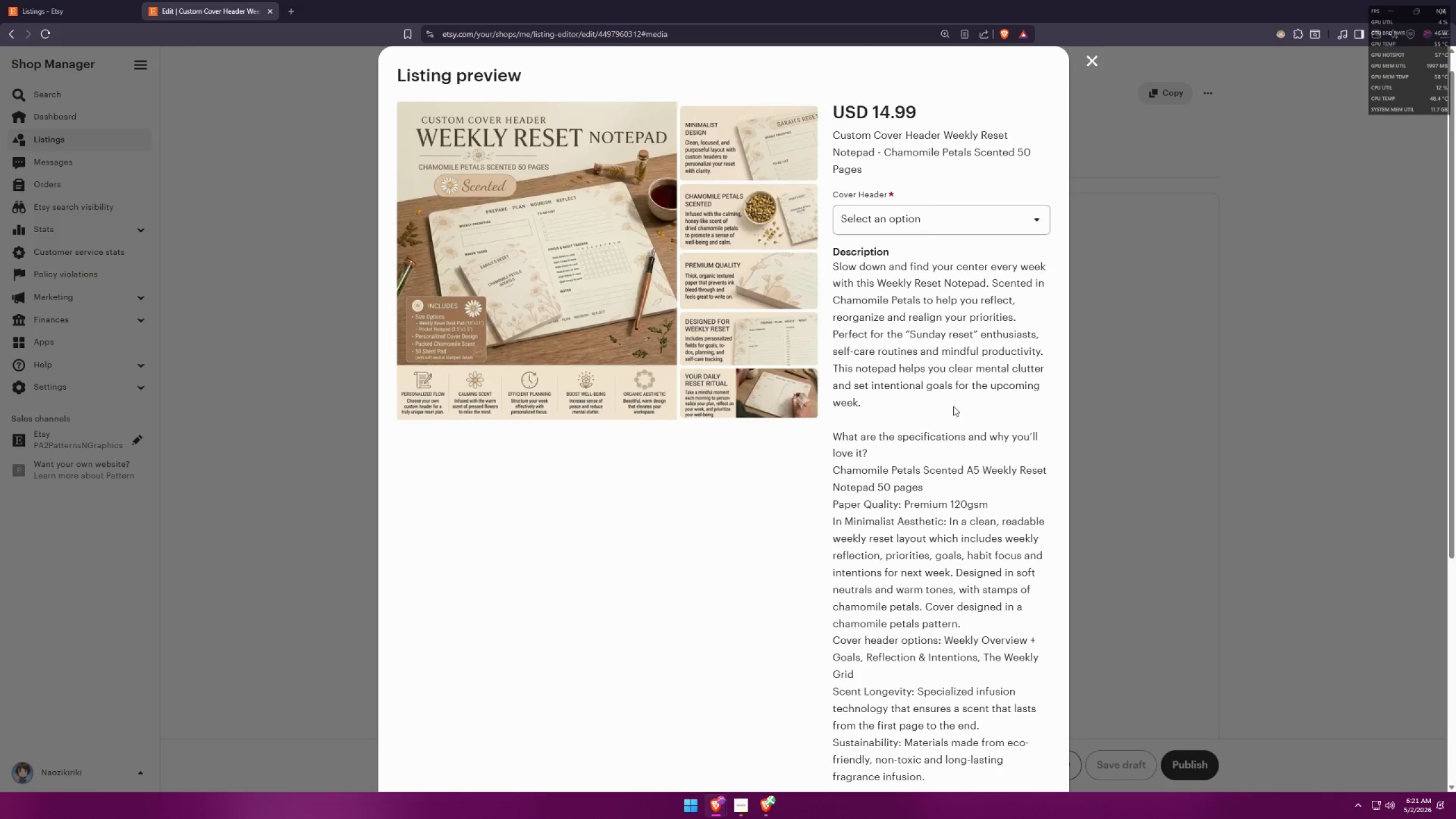 
left_click([956, 220])
 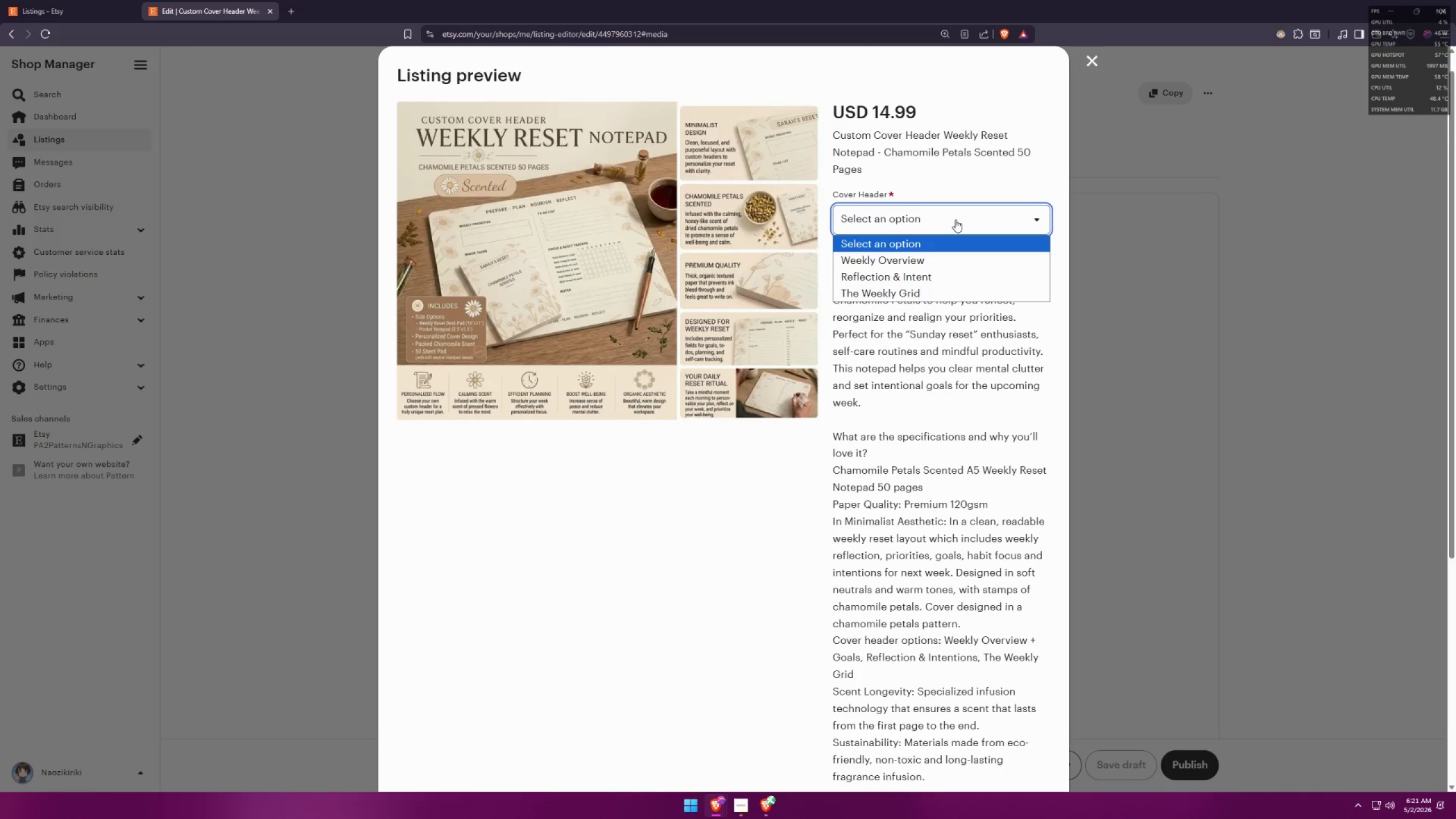 
key(Meta+Shift+MetaLeft)
 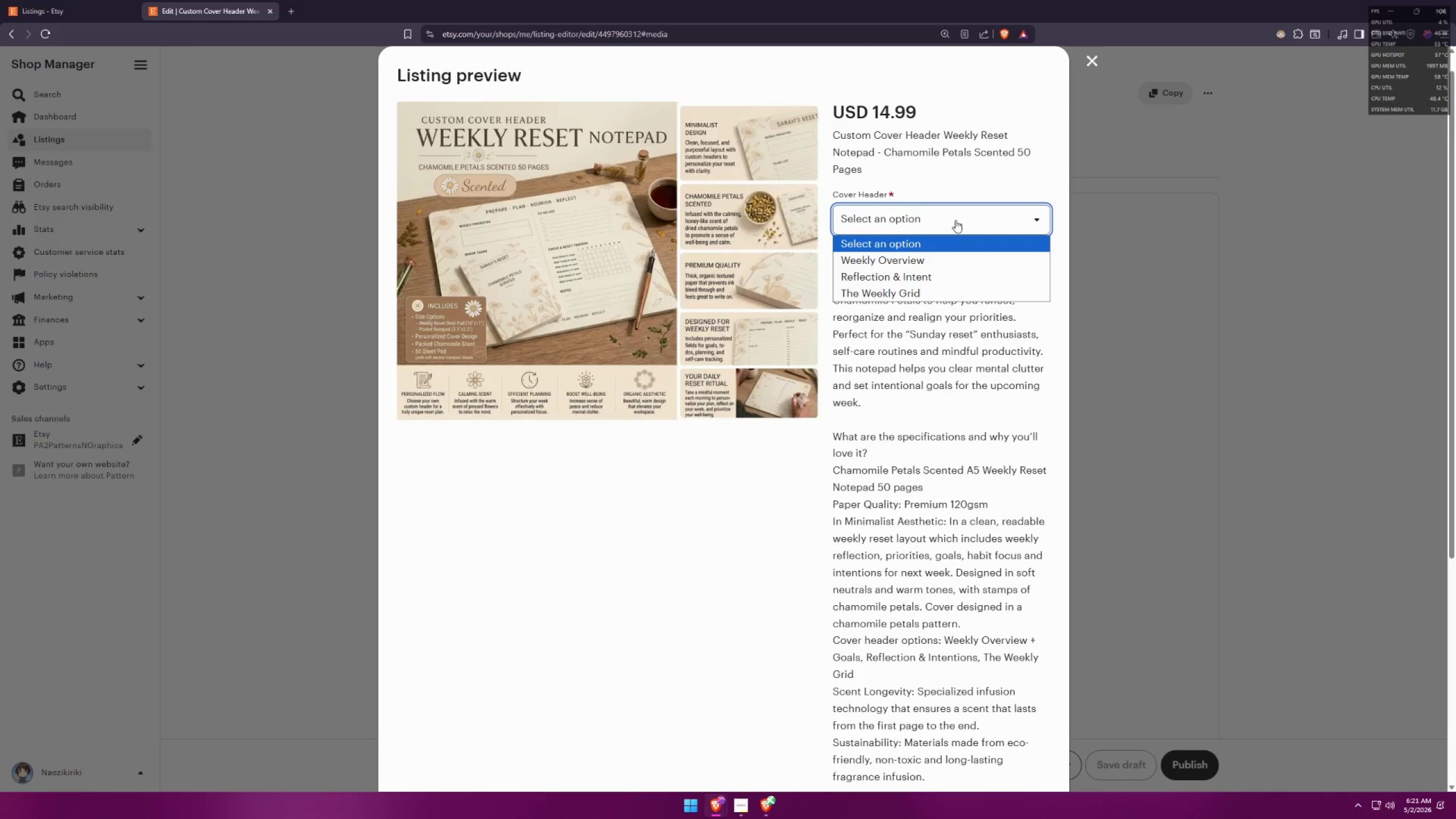 
key(Meta+Shift+S)
 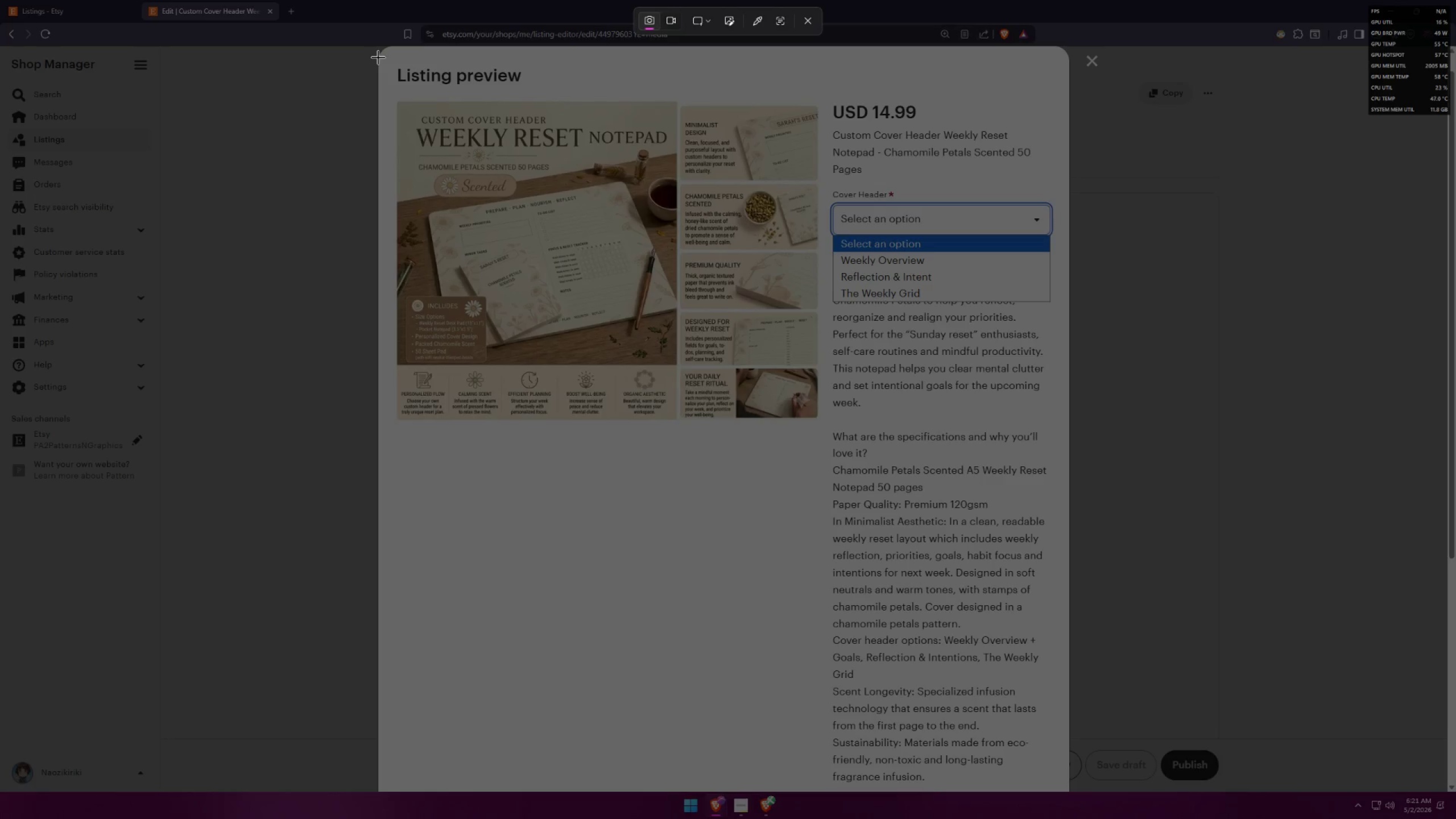 
left_click_drag(start_coordinate=[379, 59], to_coordinate=[1069, 789])
 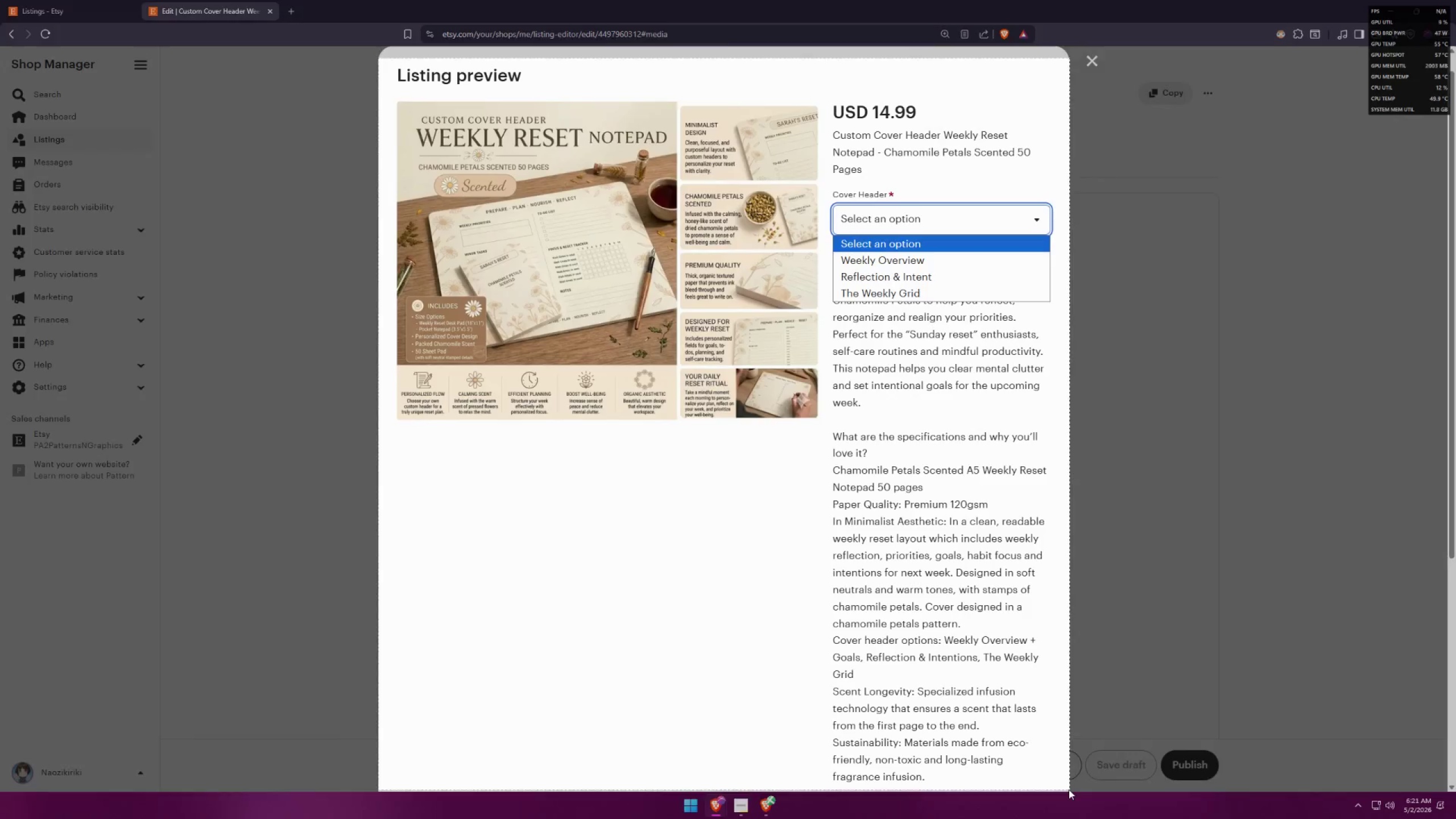 
key(Alt+AltLeft)
 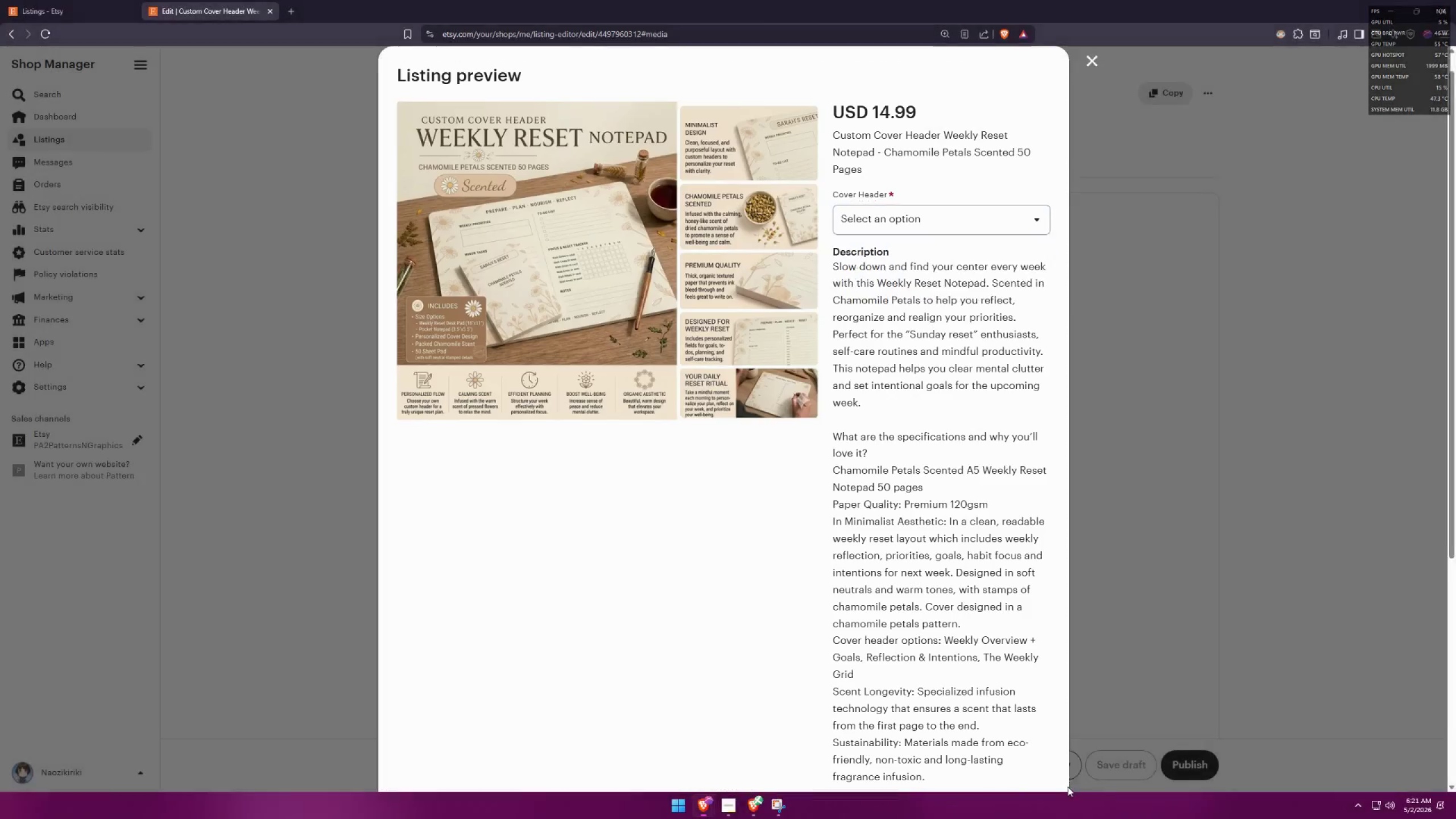 
key(Alt+Tab)
 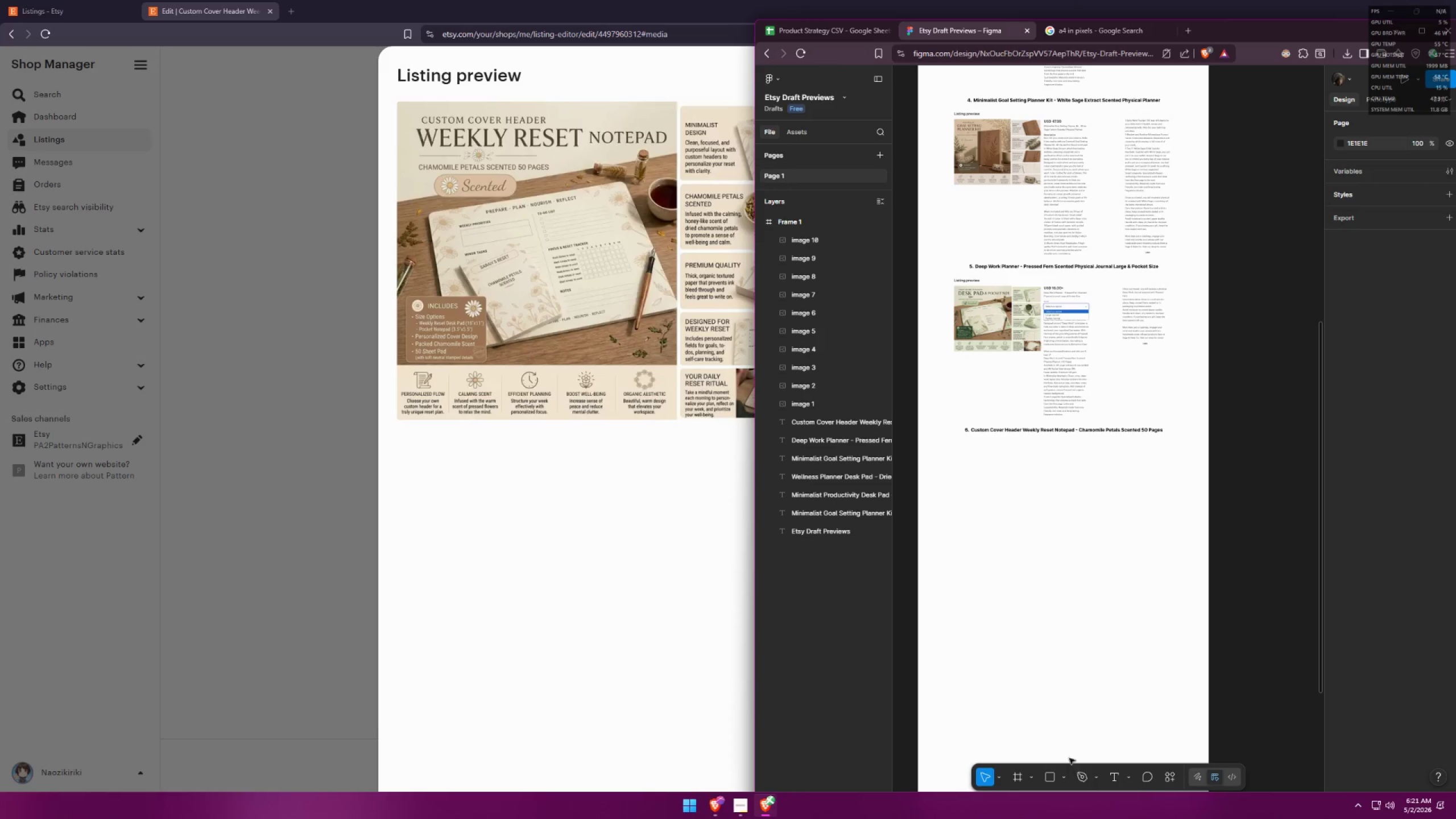 
key(Control+ControlLeft)
 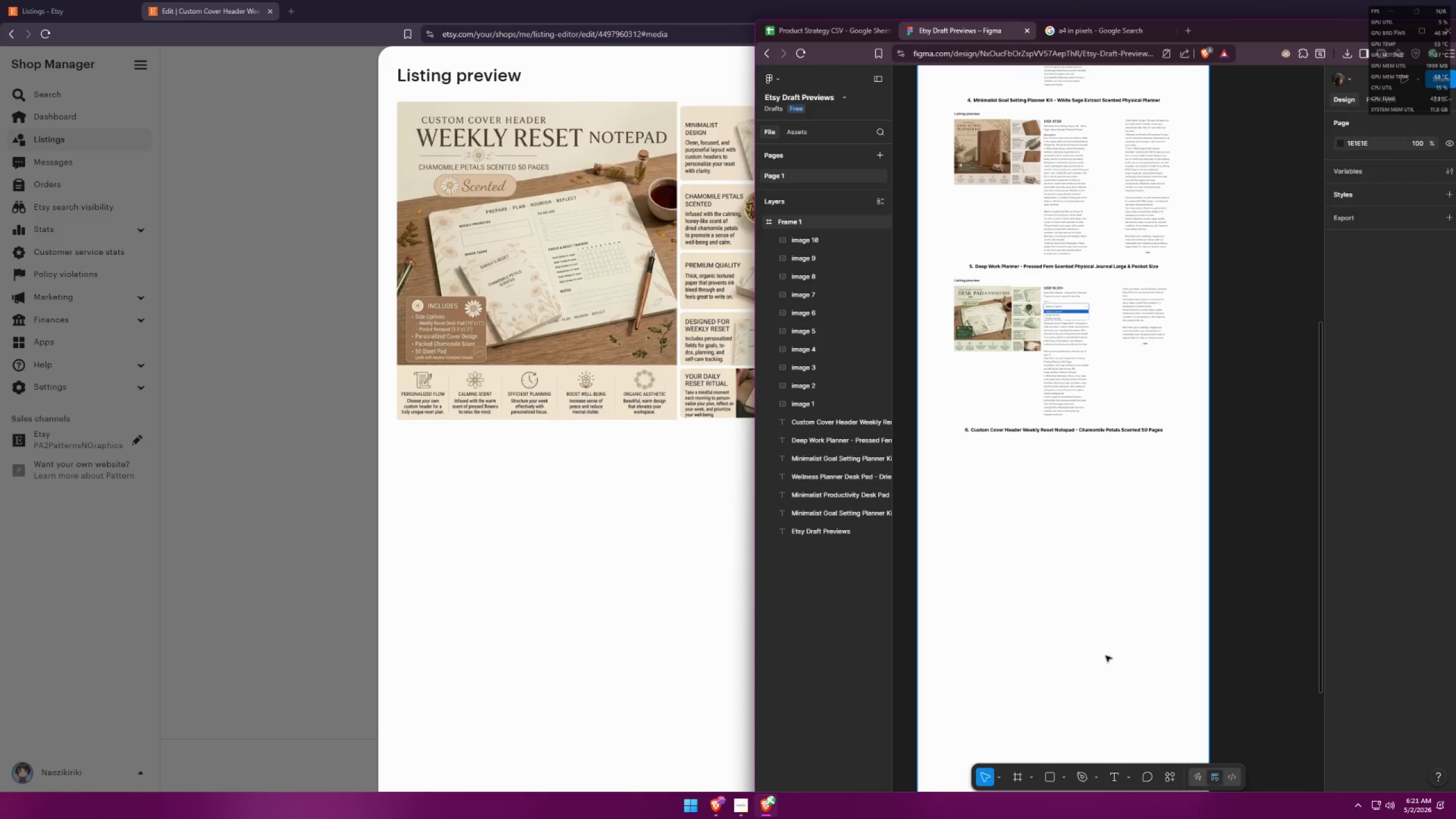 
key(Control+V)
 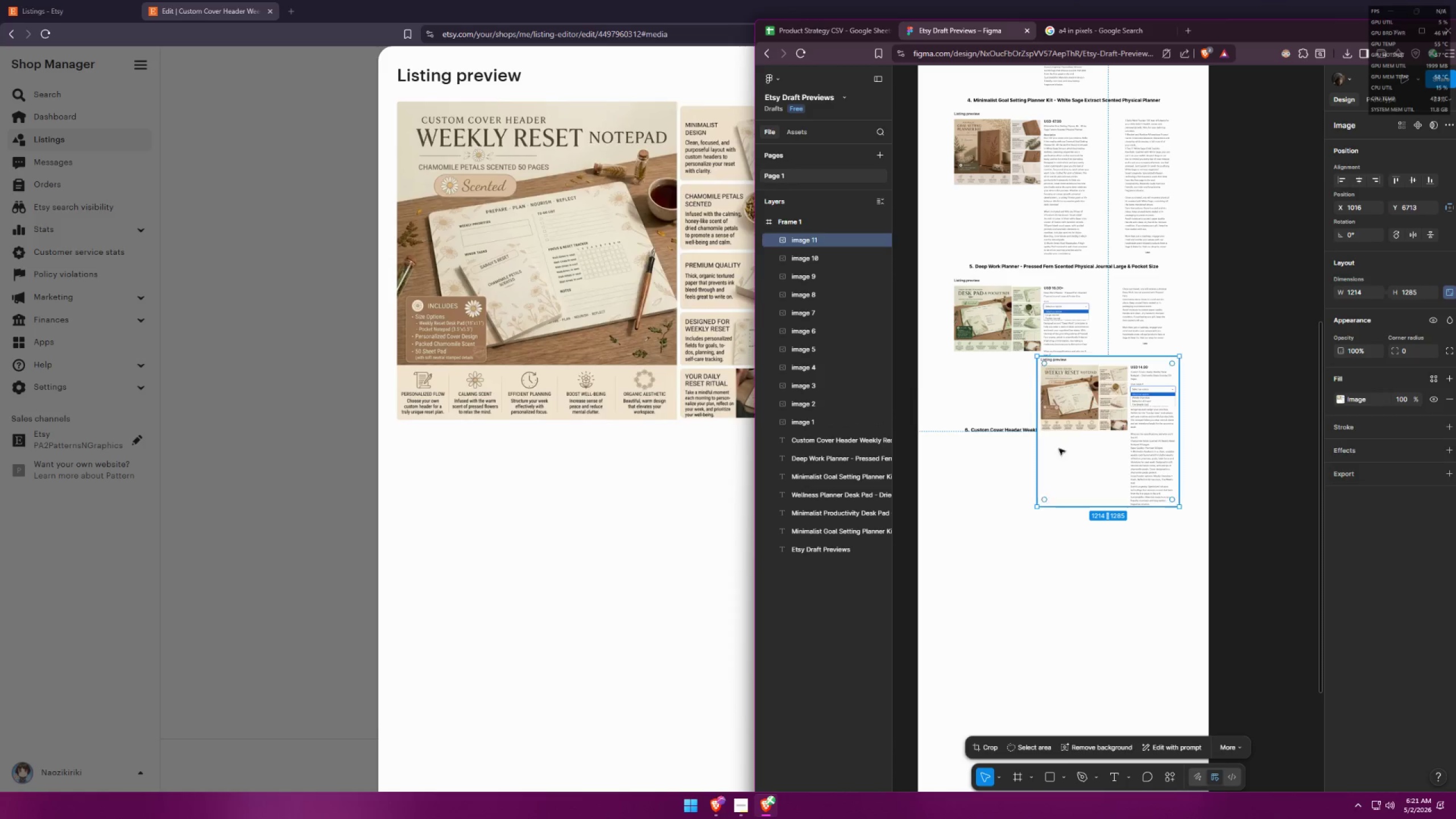 
left_click_drag(start_coordinate=[1102, 424], to_coordinate=[1016, 508])
 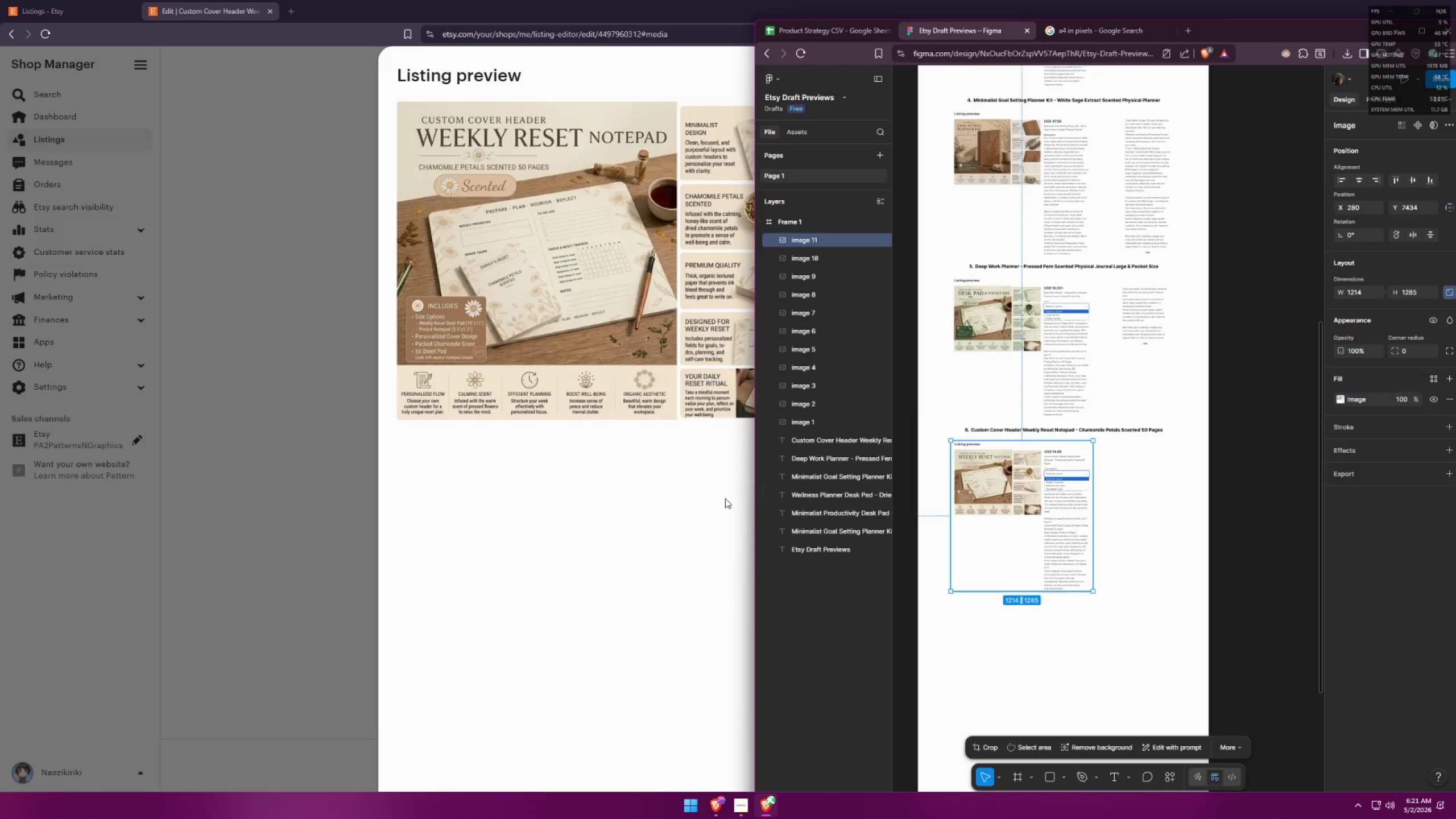 
left_click([655, 503])
 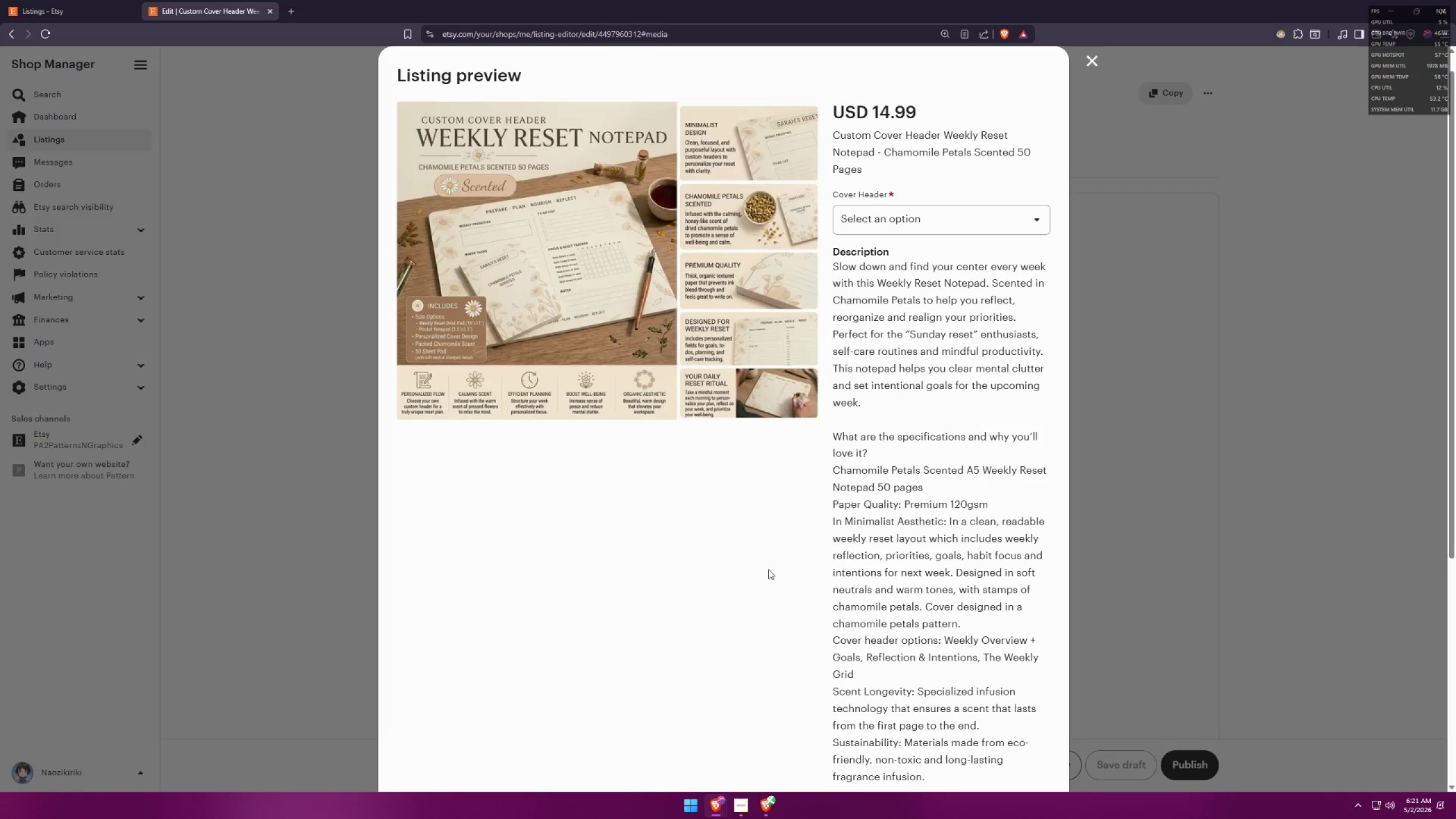 
key(Meta+MetaLeft)
 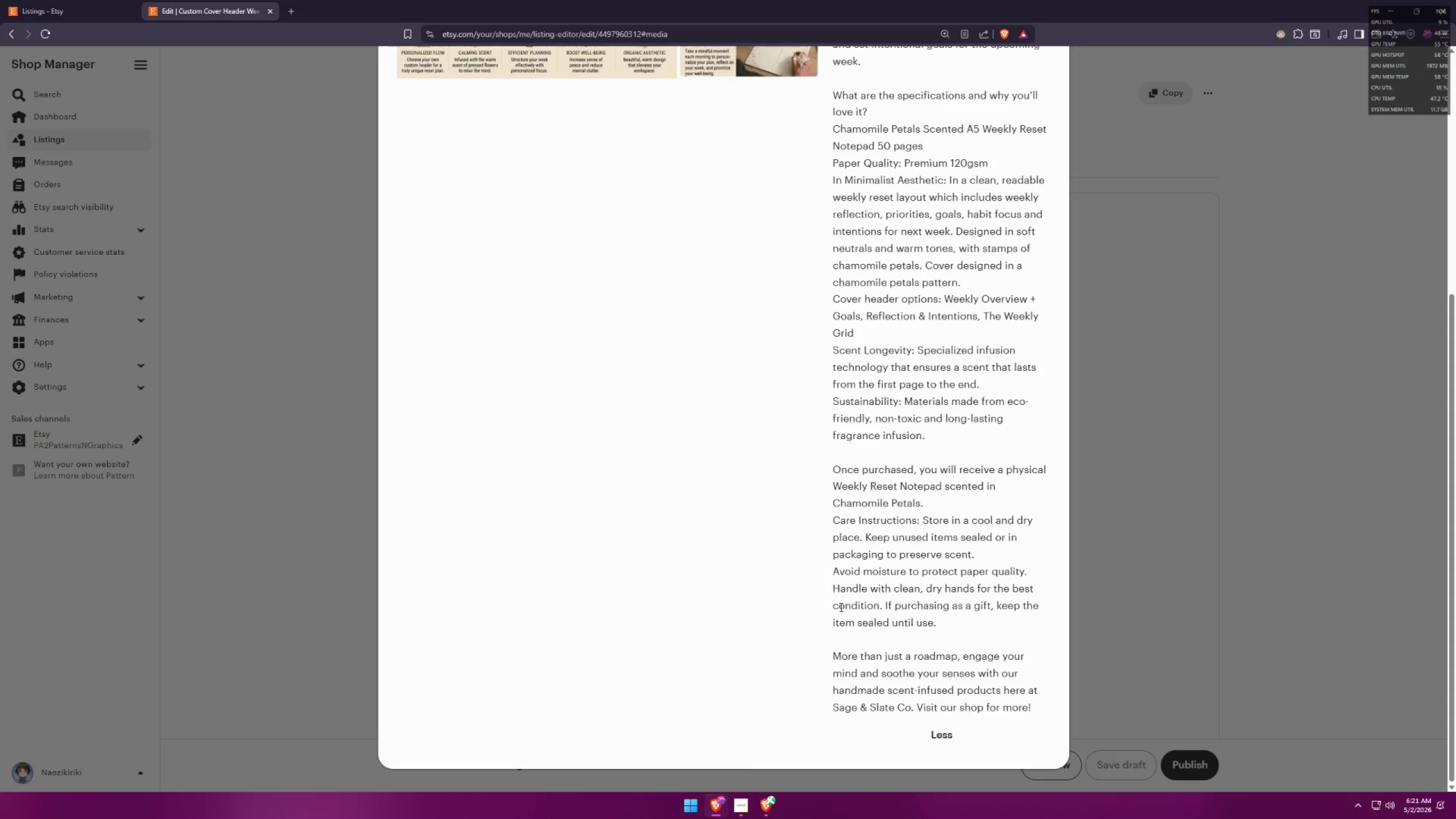 
key(Meta+Shift+ShiftLeft)
 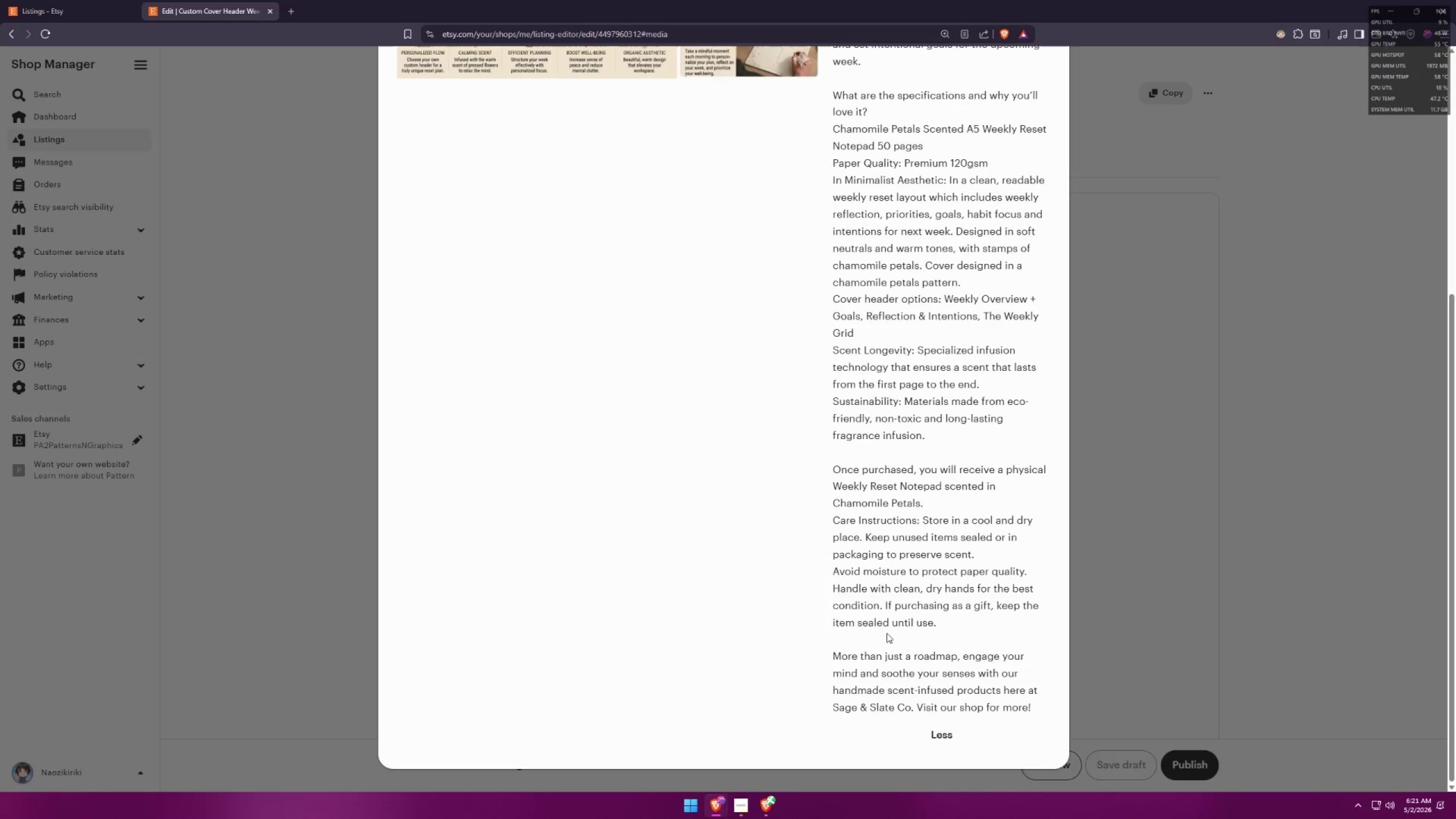 
key(Meta+Shift+S)
 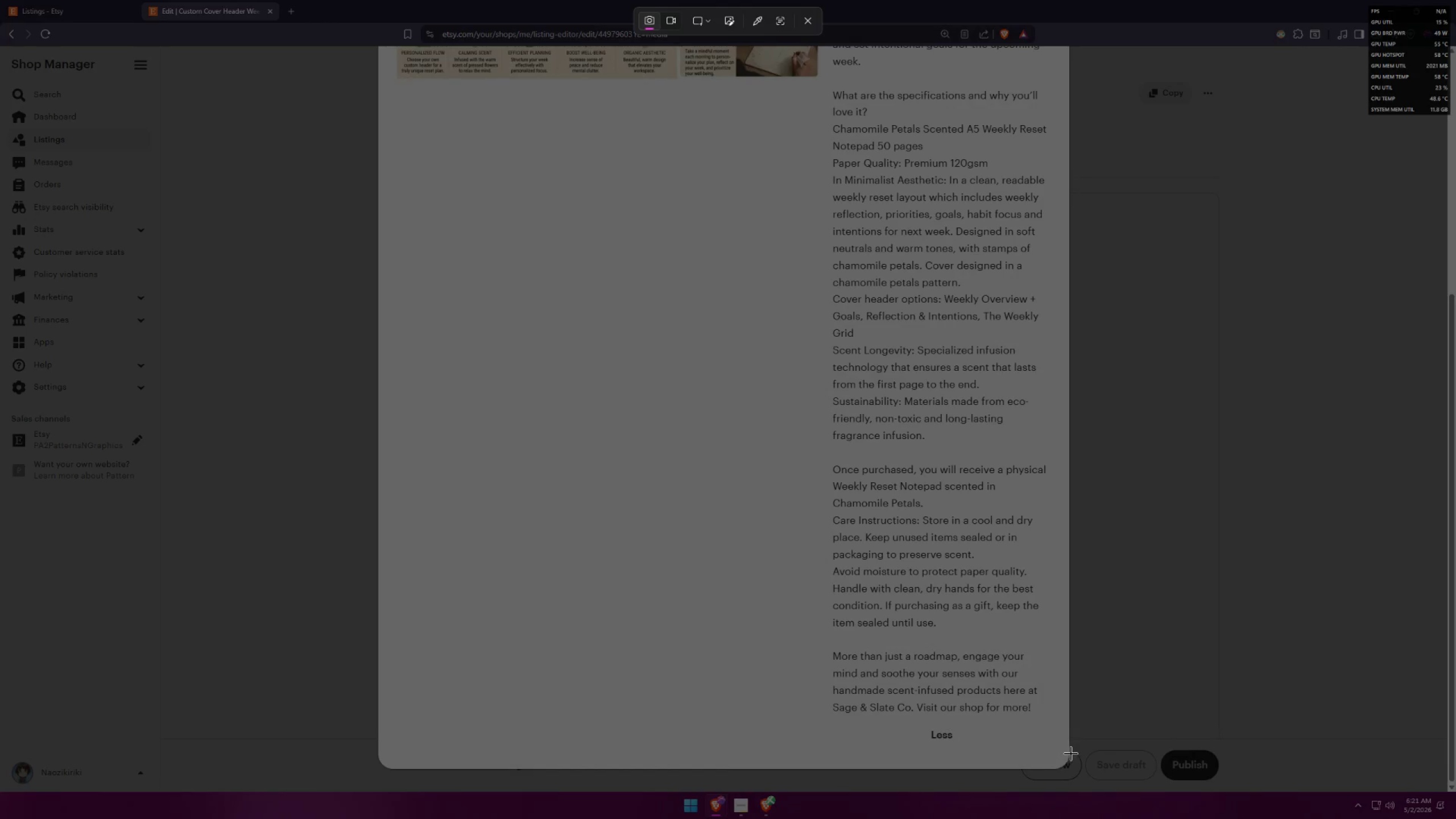 
scroll: coordinate [803, 581], scroll_direction: down, amount: 7.0
 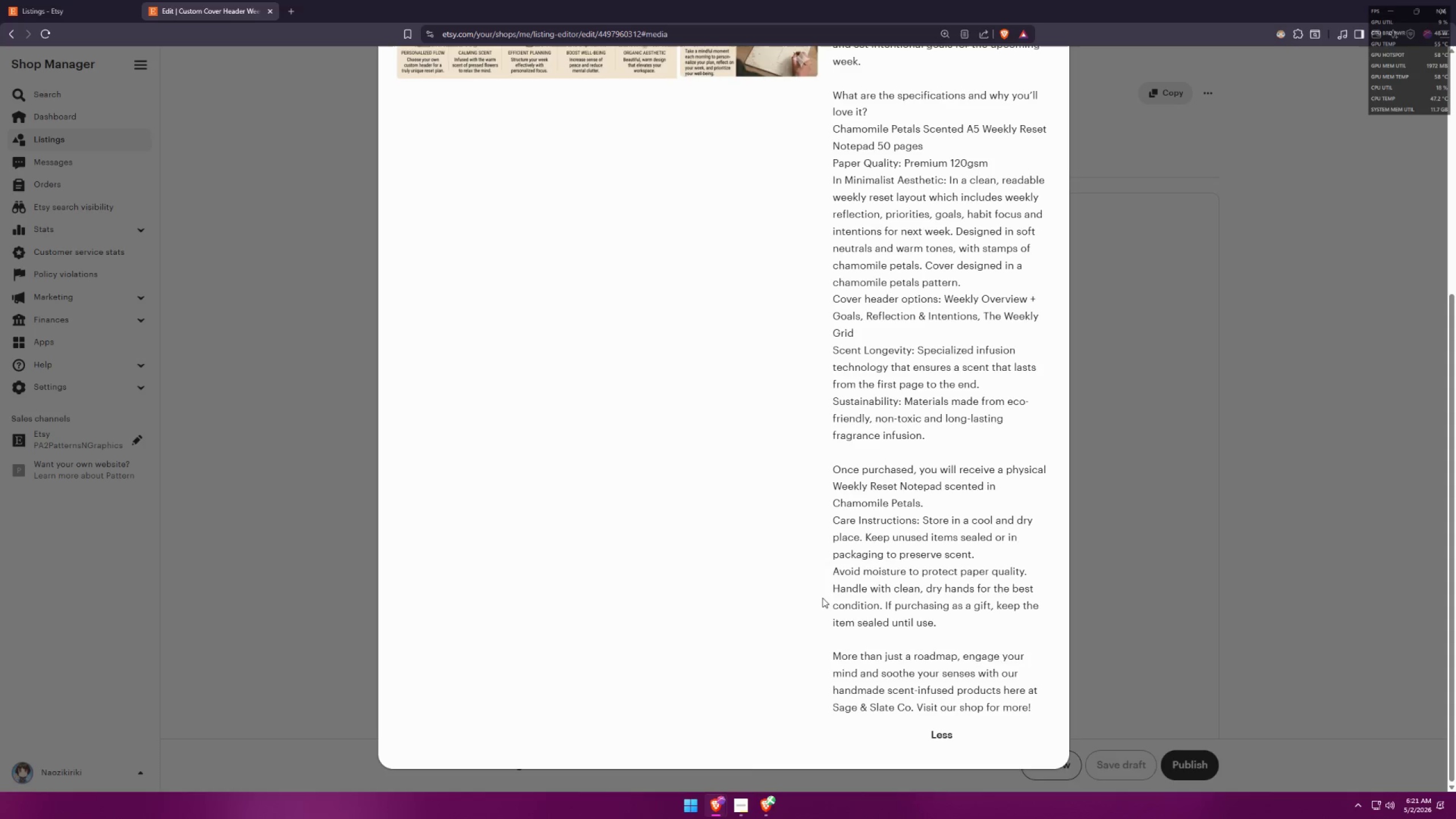 
left_click_drag(start_coordinate=[1067, 754], to_coordinate=[813, 451])
 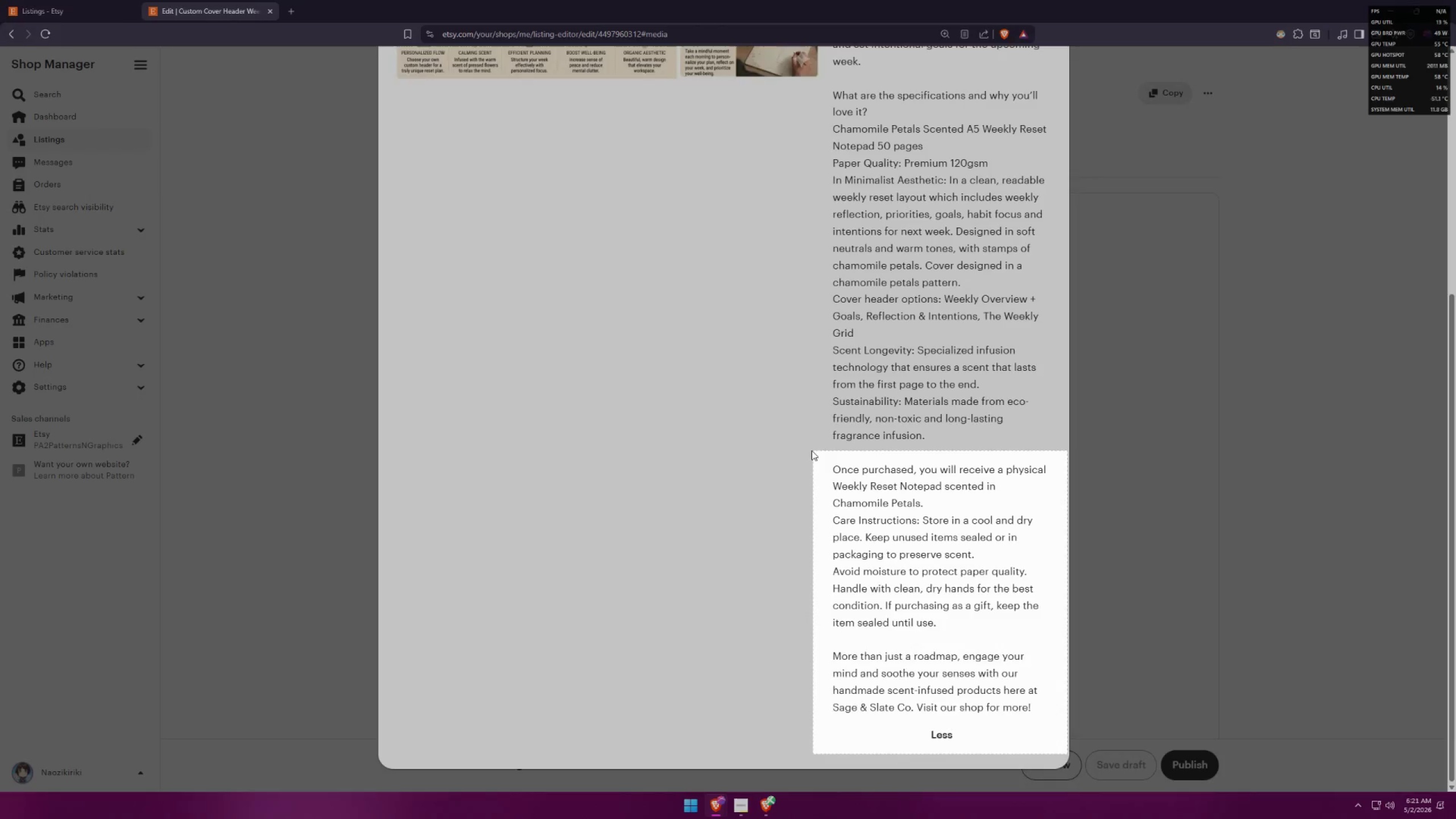 
key(Alt+AltLeft)
 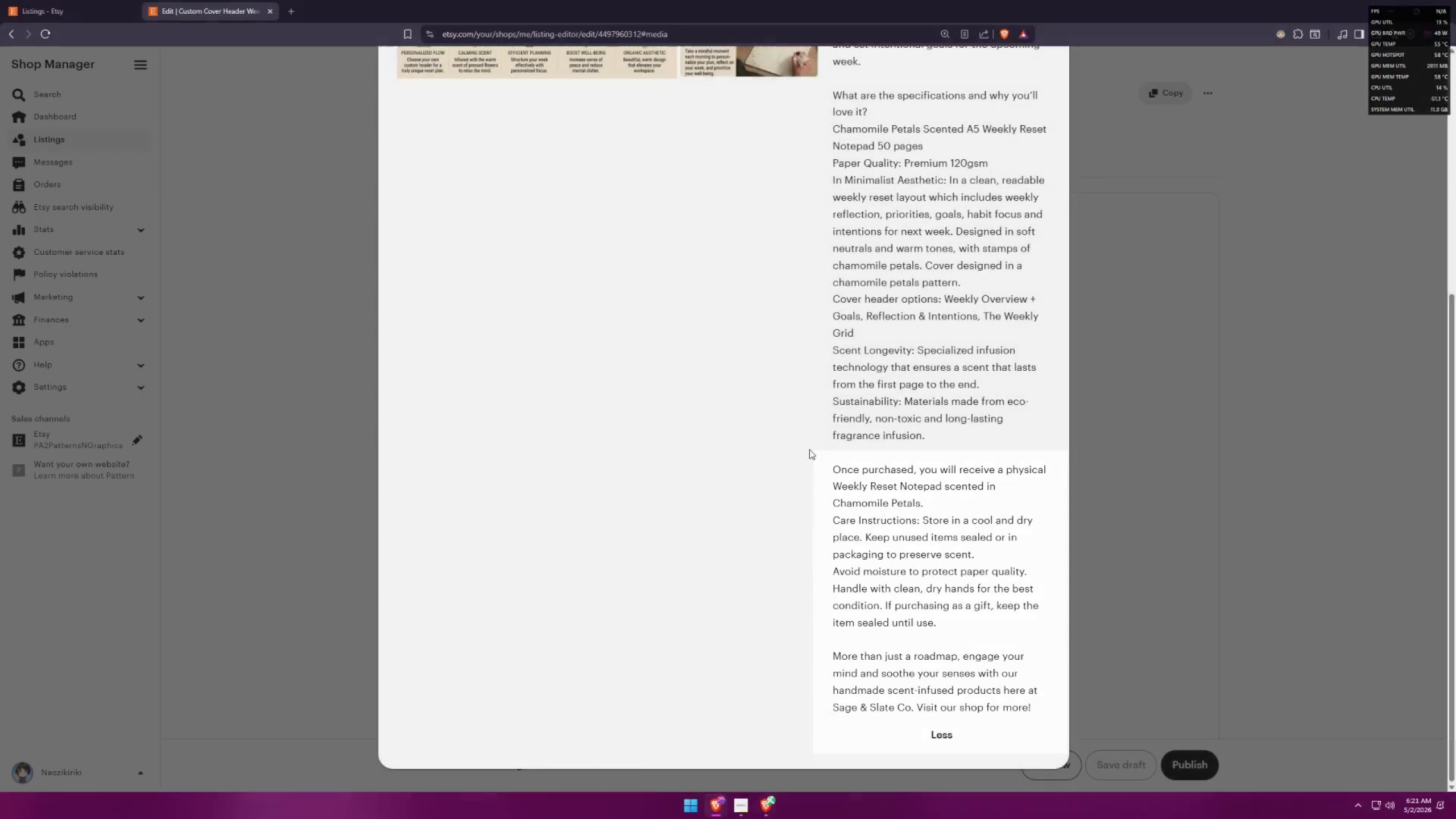 
key(Alt+Tab)
 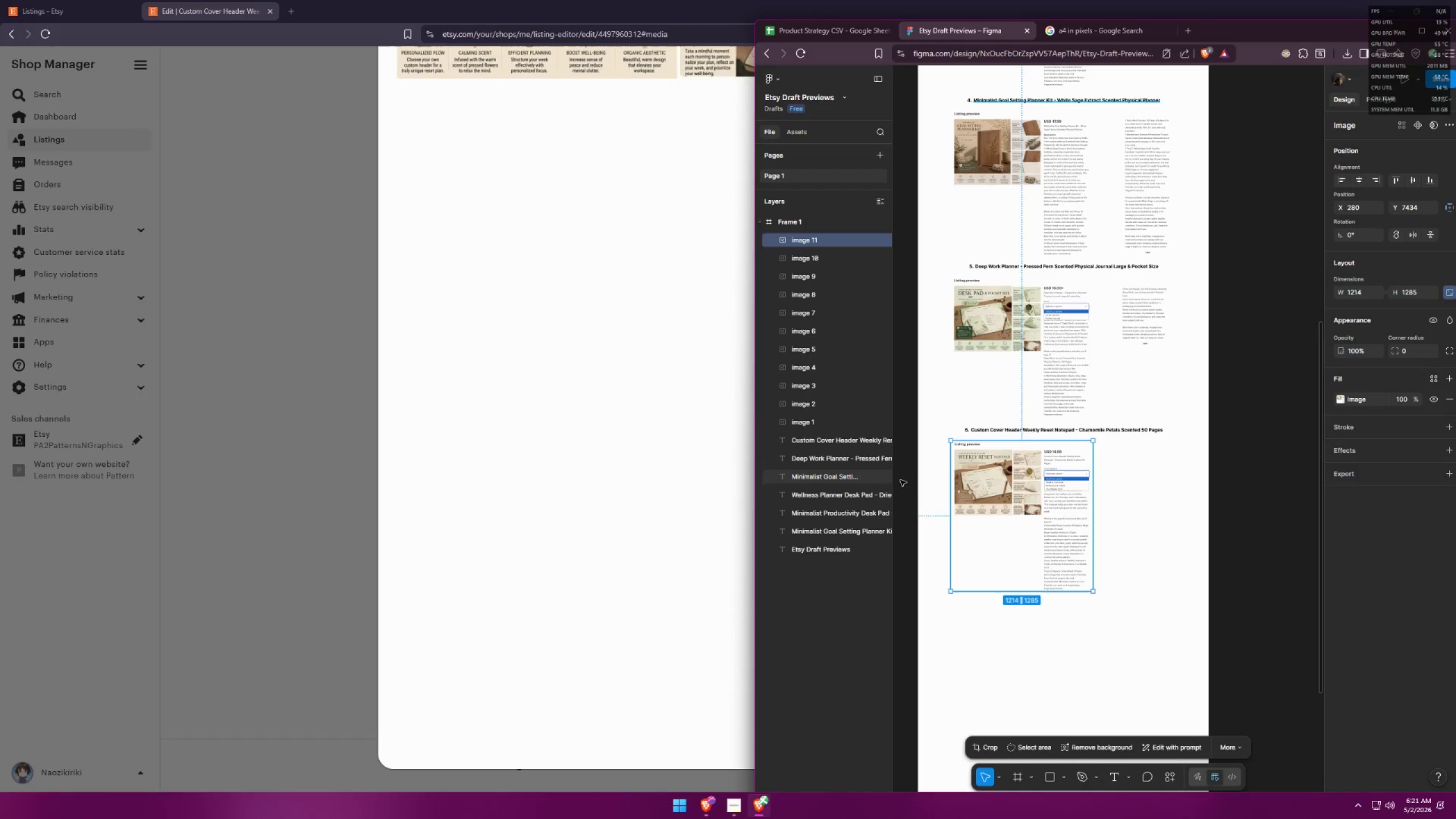 
key(Control+ControlLeft)
 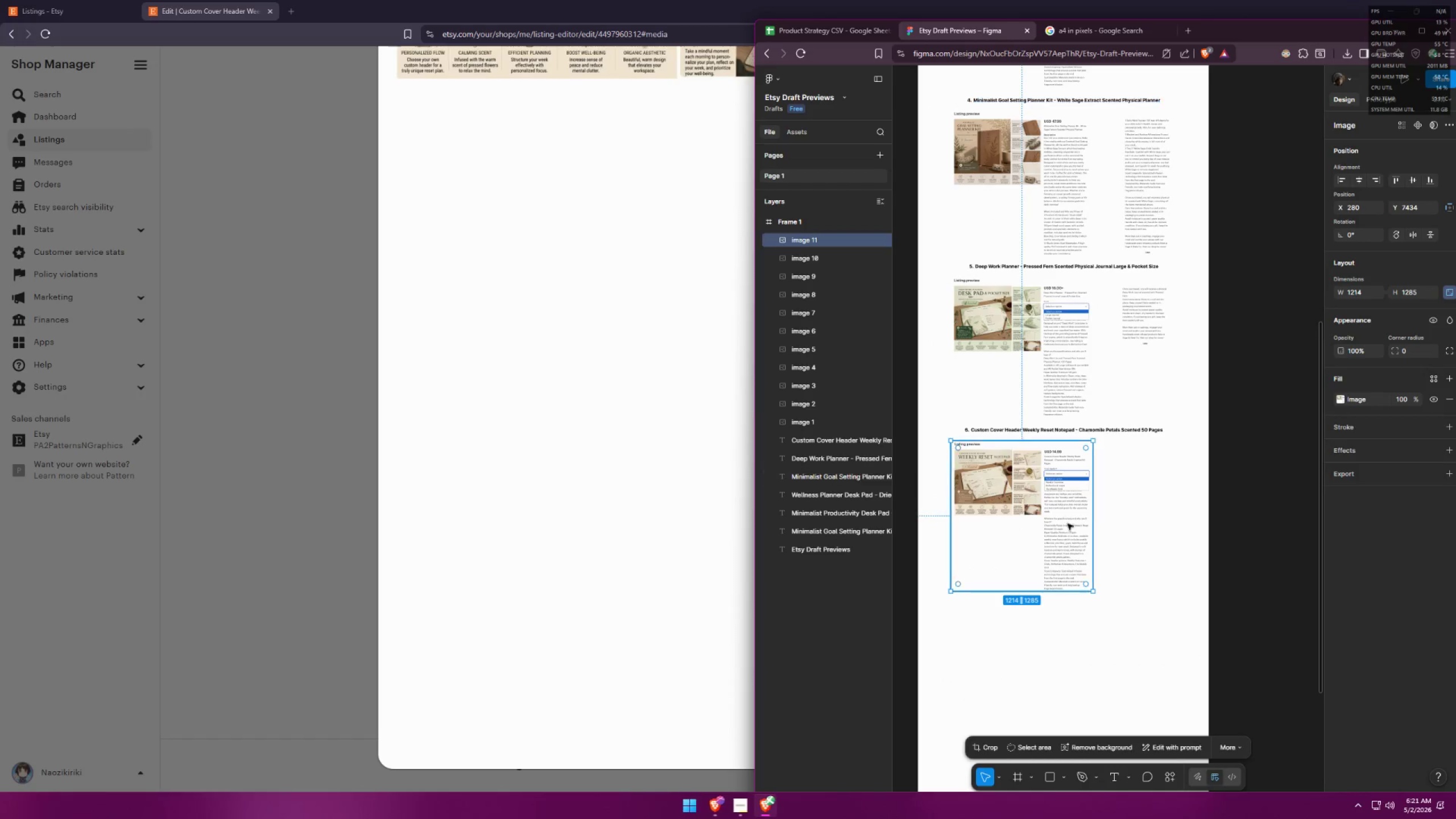 
key(Control+V)
 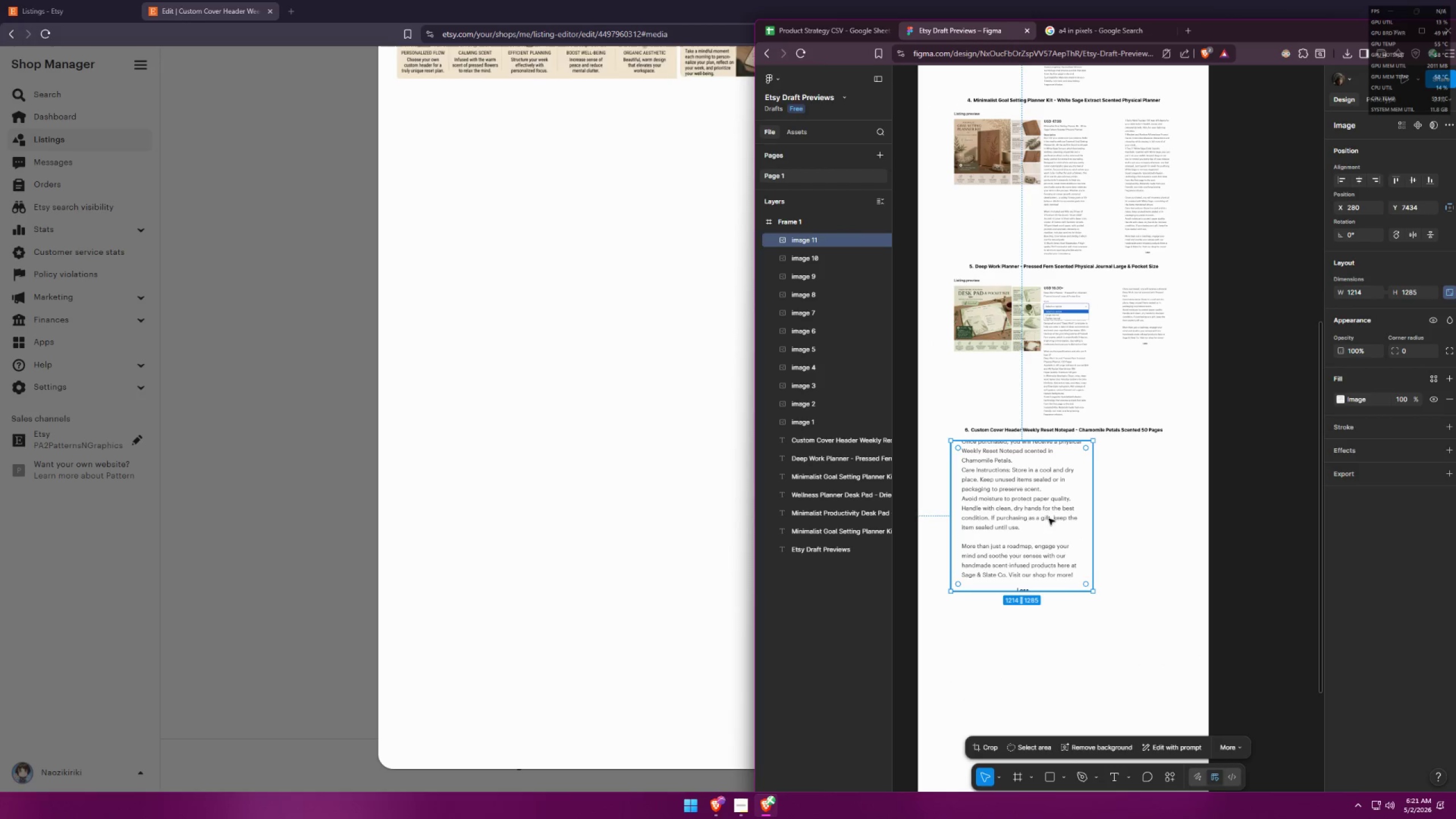 
left_click_drag(start_coordinate=[1023, 519], to_coordinate=[1132, 535])
 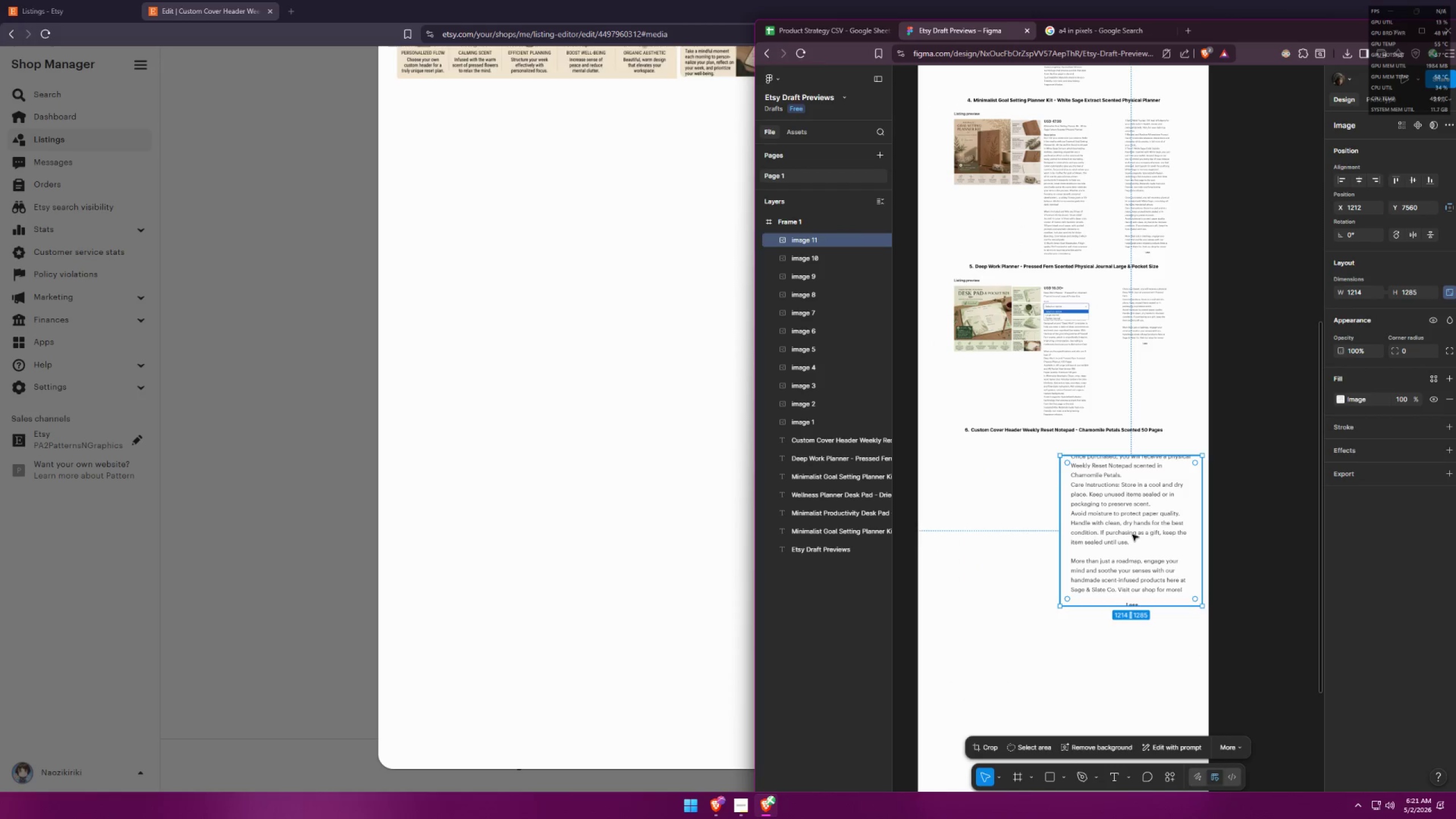 
key(Control+ControlLeft)
 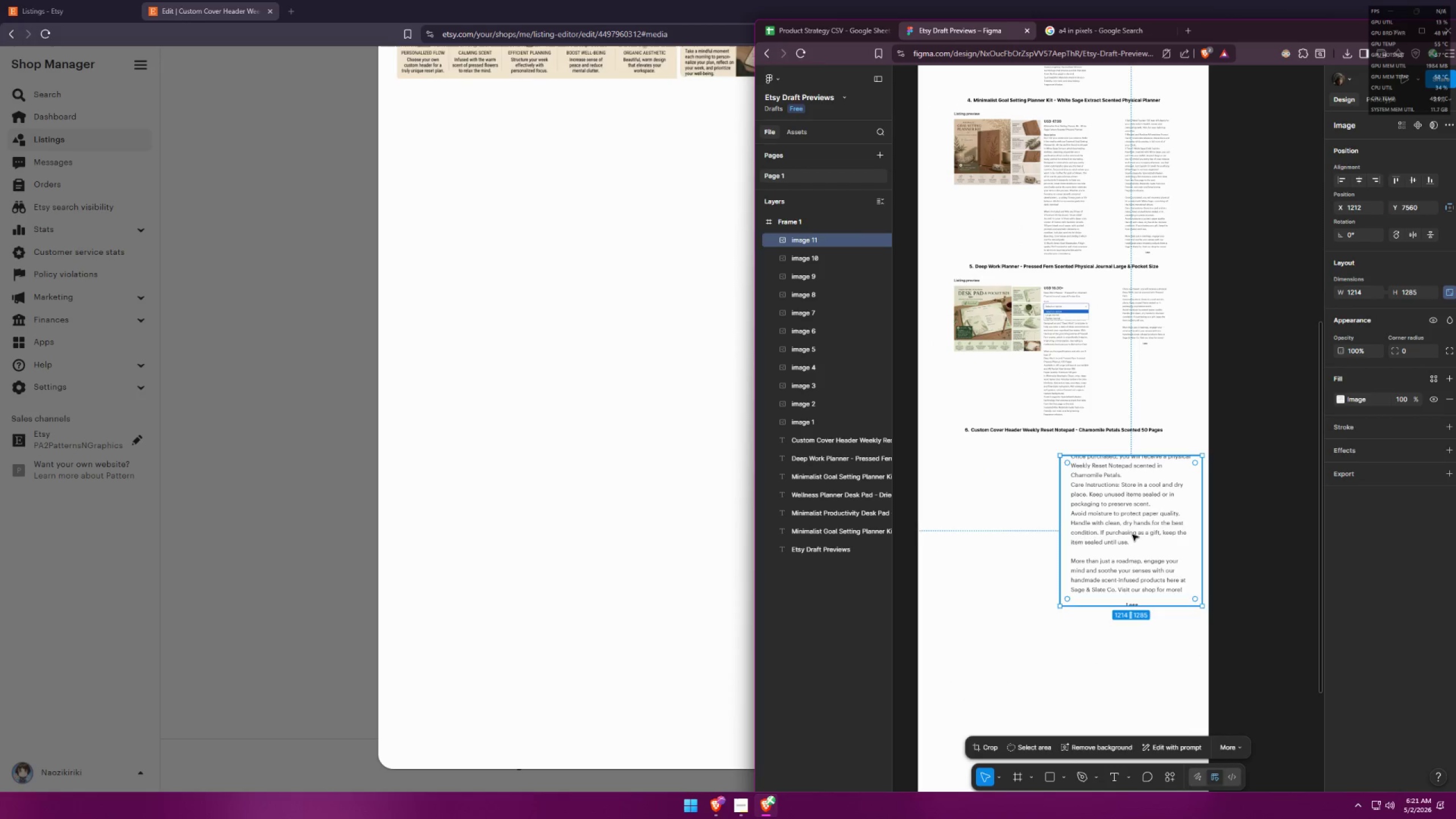 
key(Control+Z)
 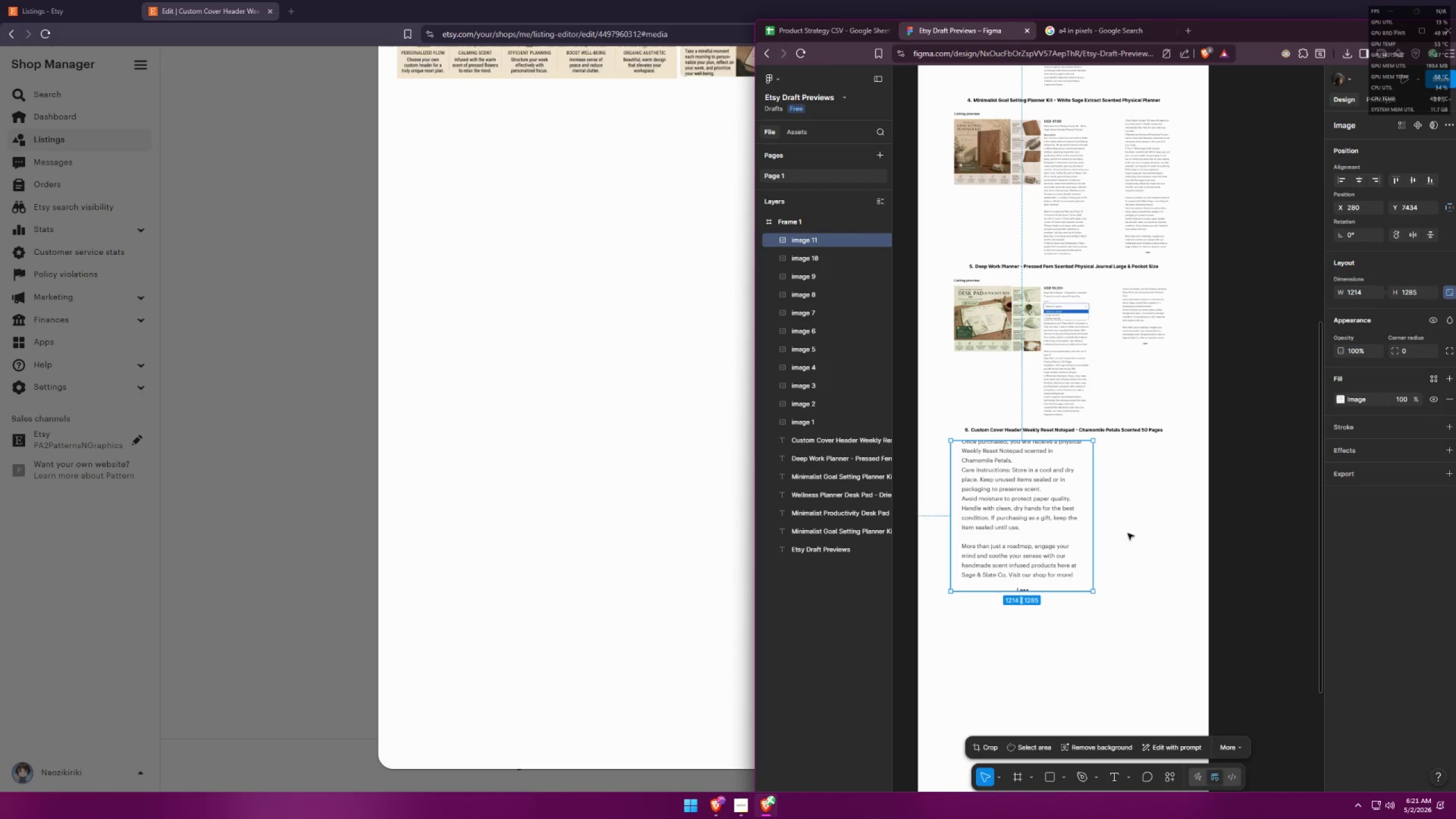 
key(Control+ControlLeft)
 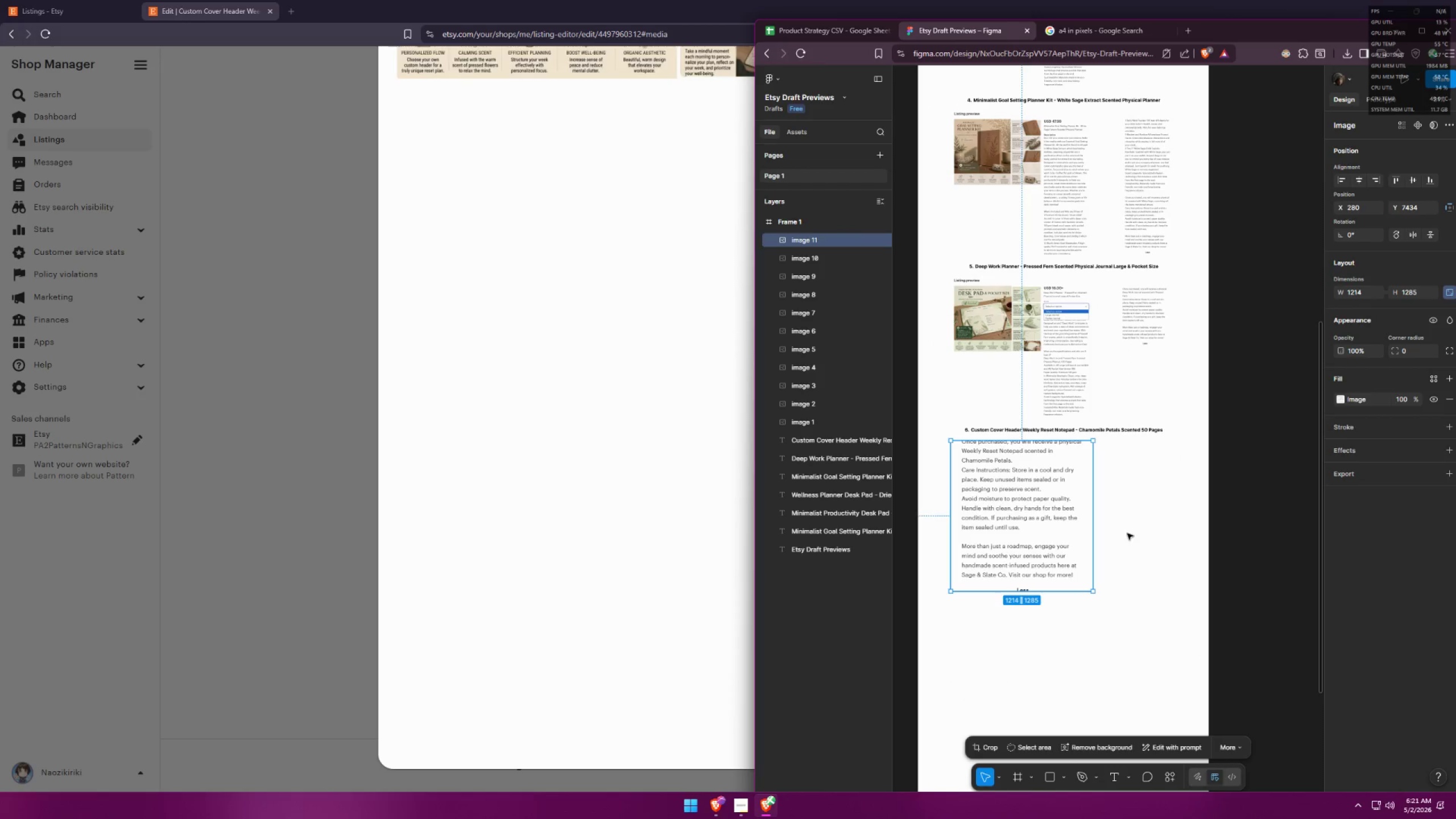 
key(Control+Z)
 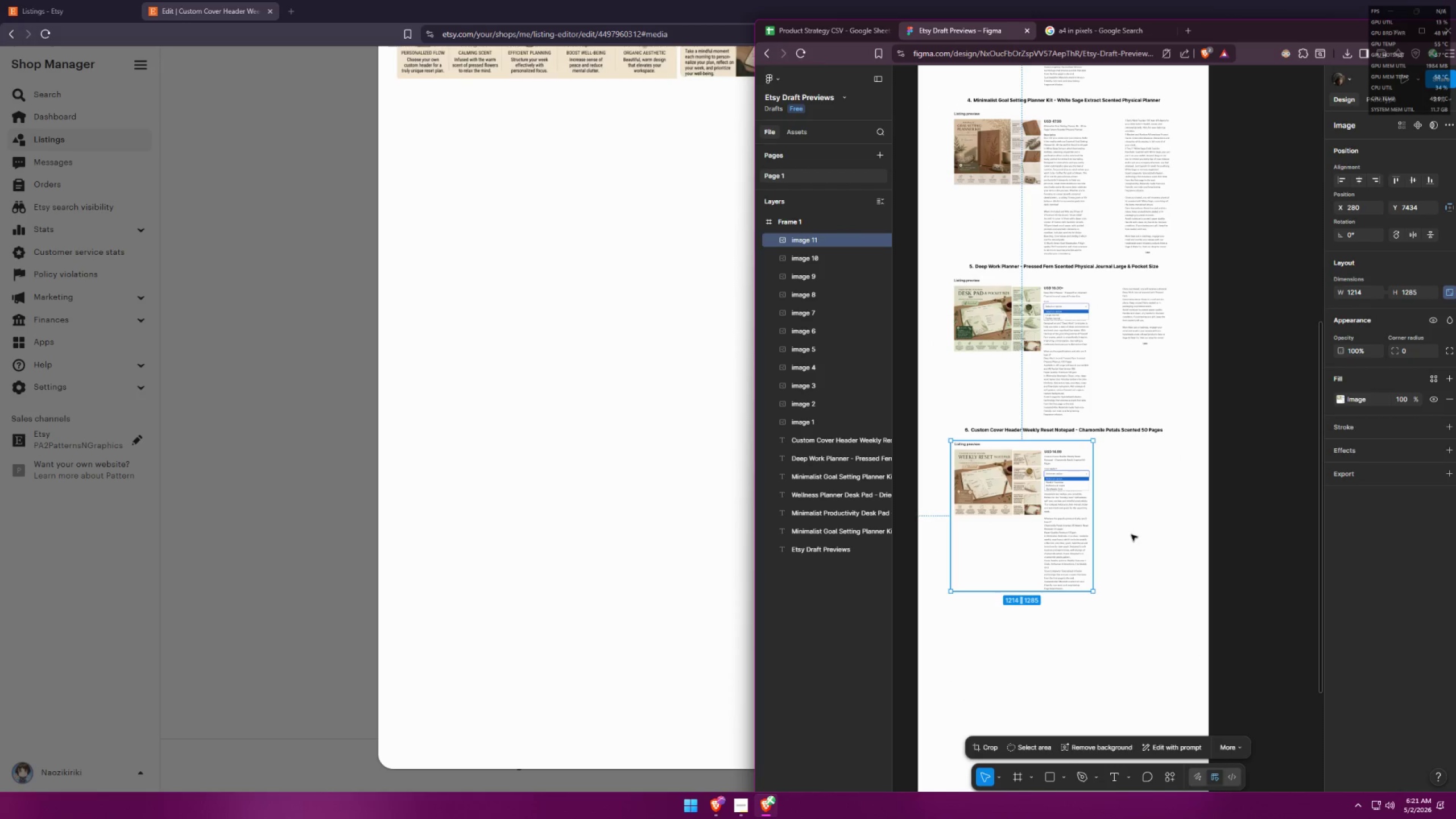 
left_click([1135, 533])
 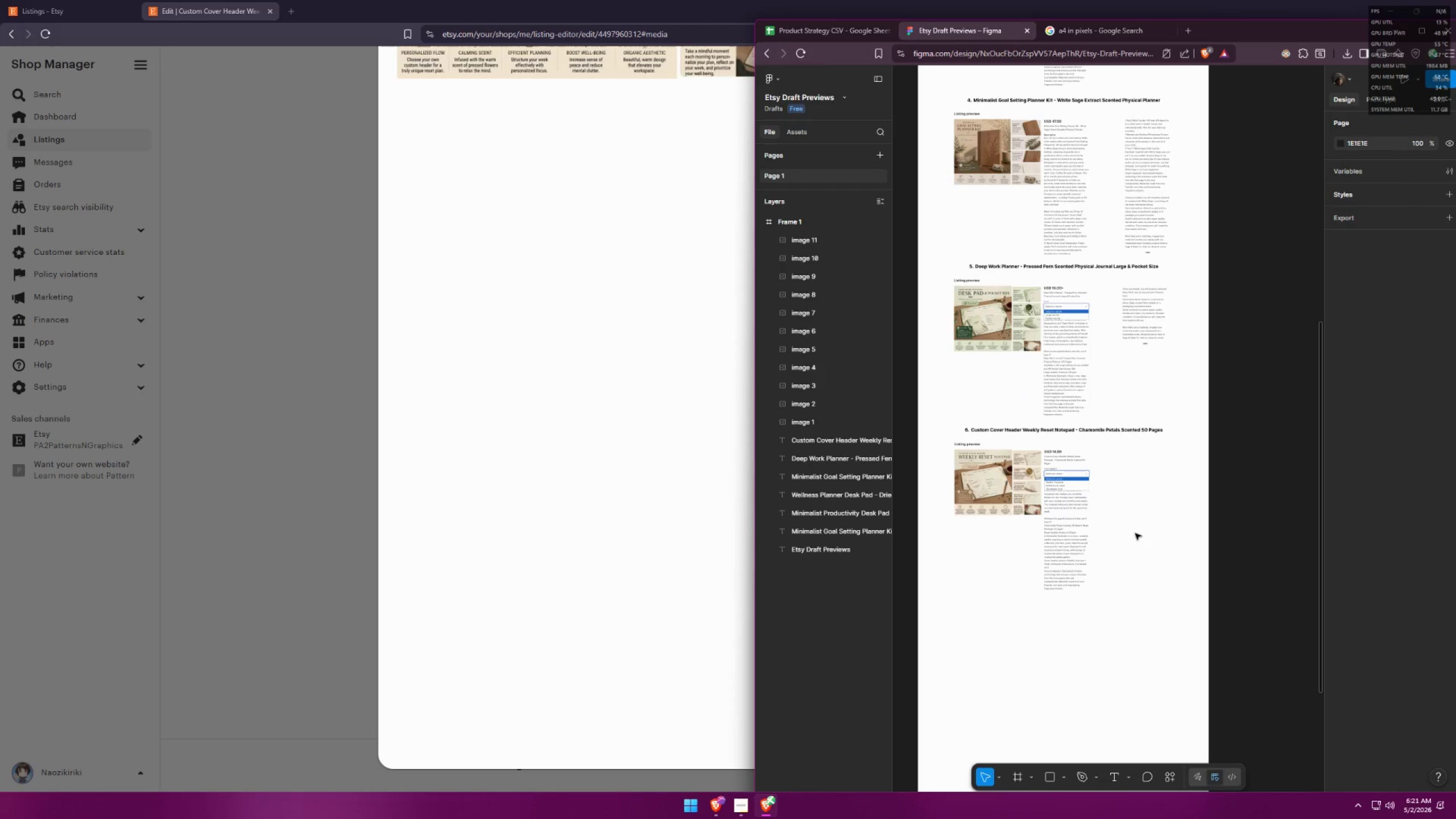 
key(Control+ControlLeft)
 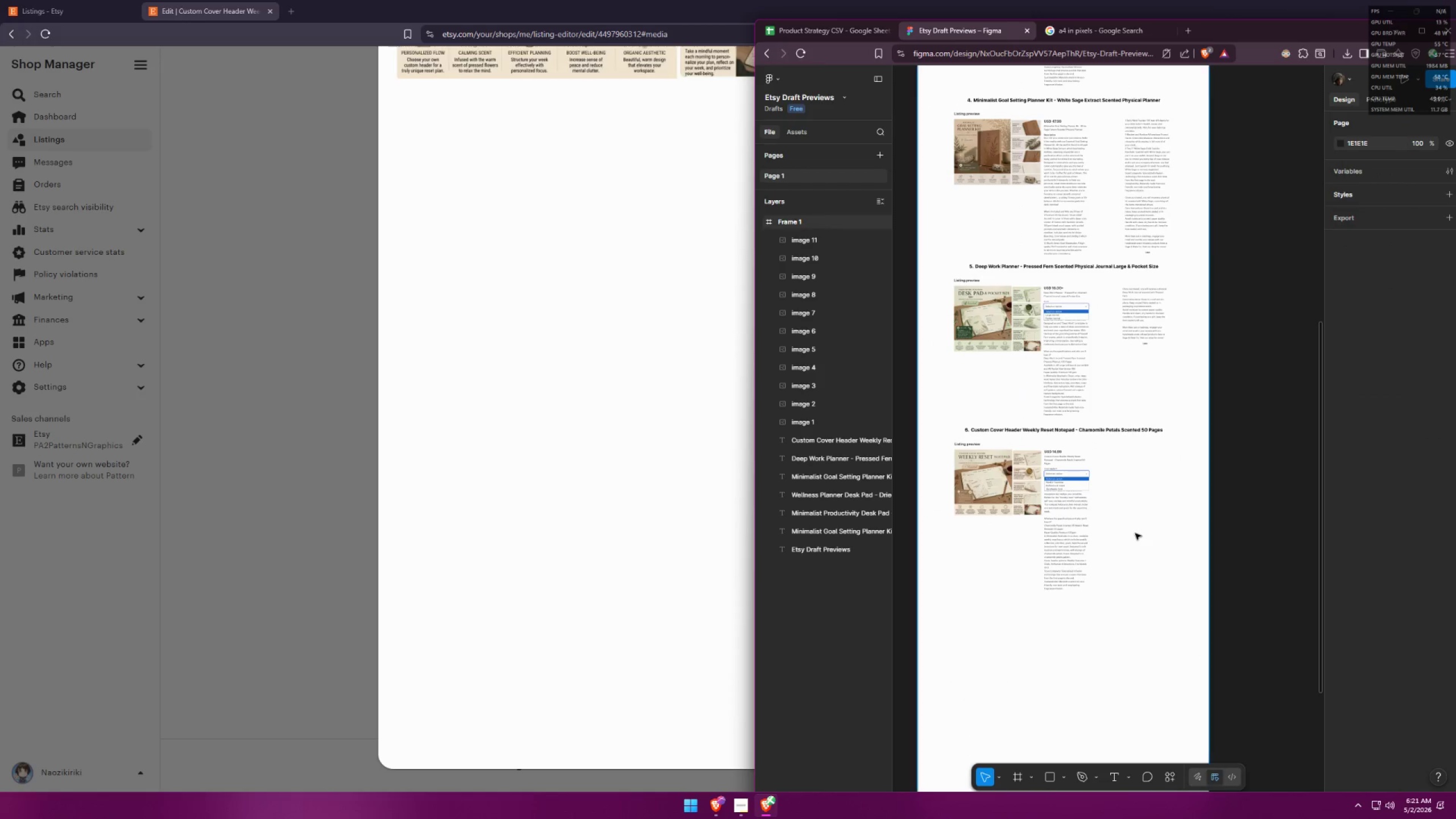 
key(Control+V)
 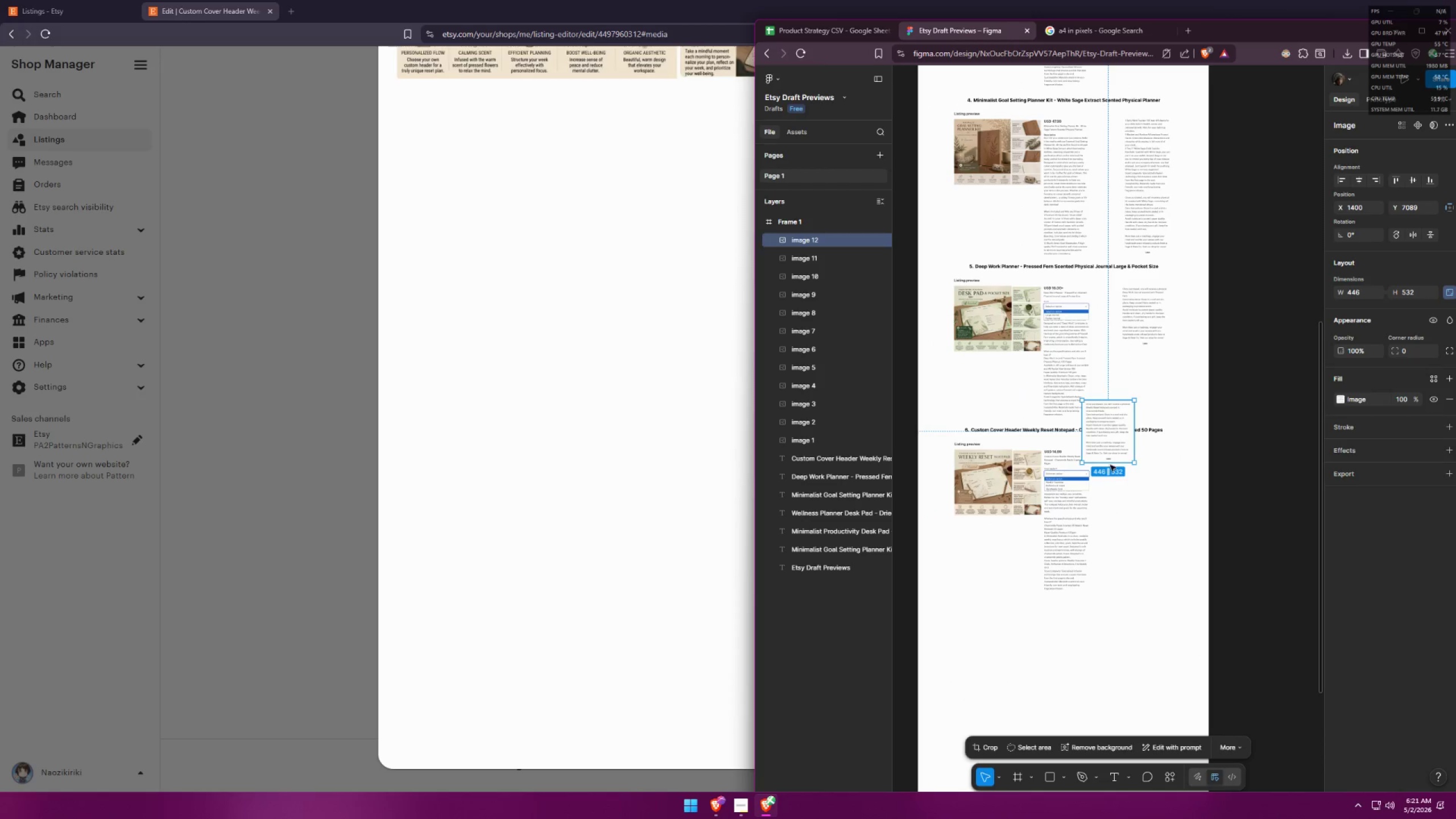 
left_click_drag(start_coordinate=[1108, 432], to_coordinate=[1143, 486])
 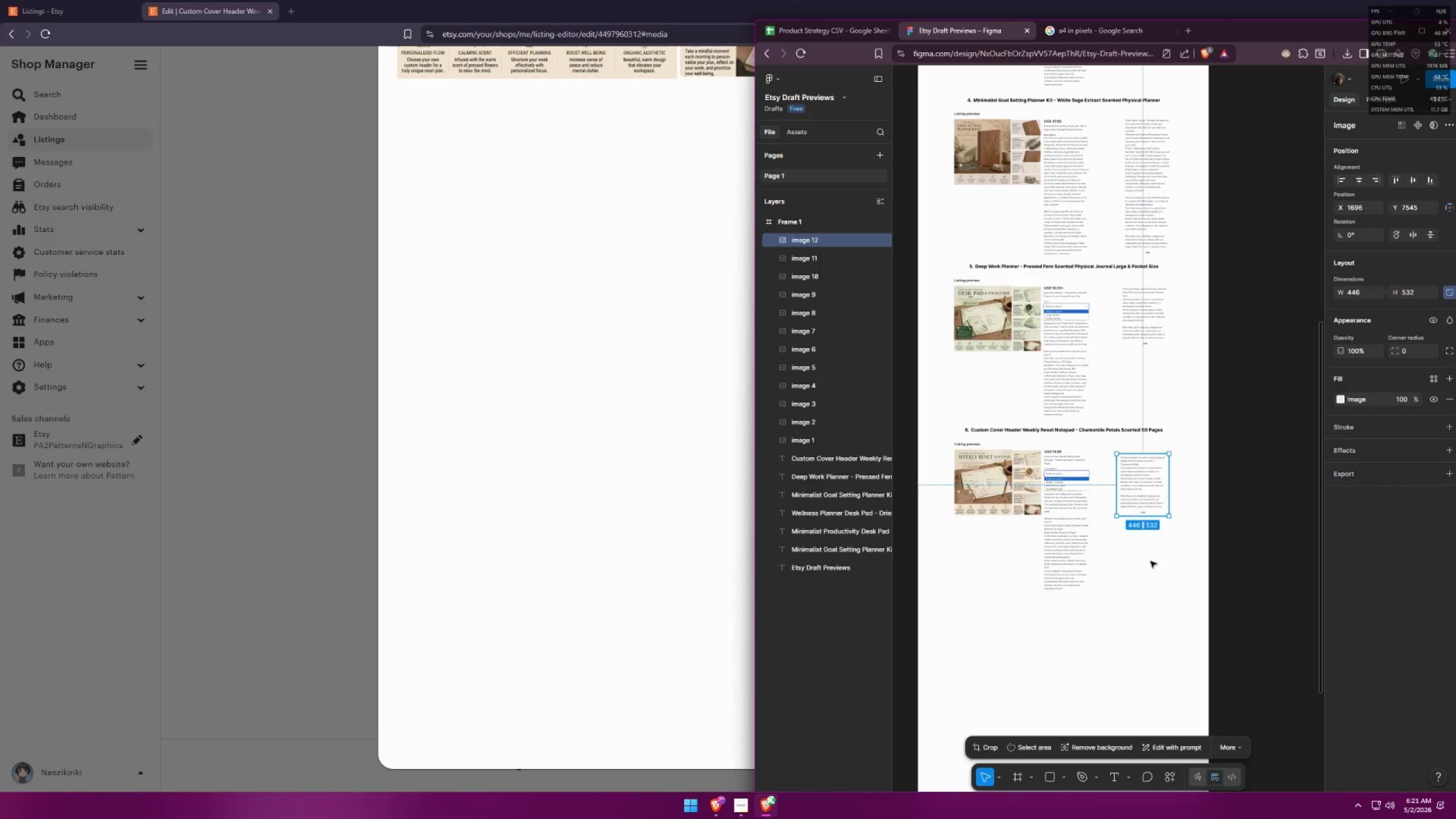 
left_click([1151, 562])
 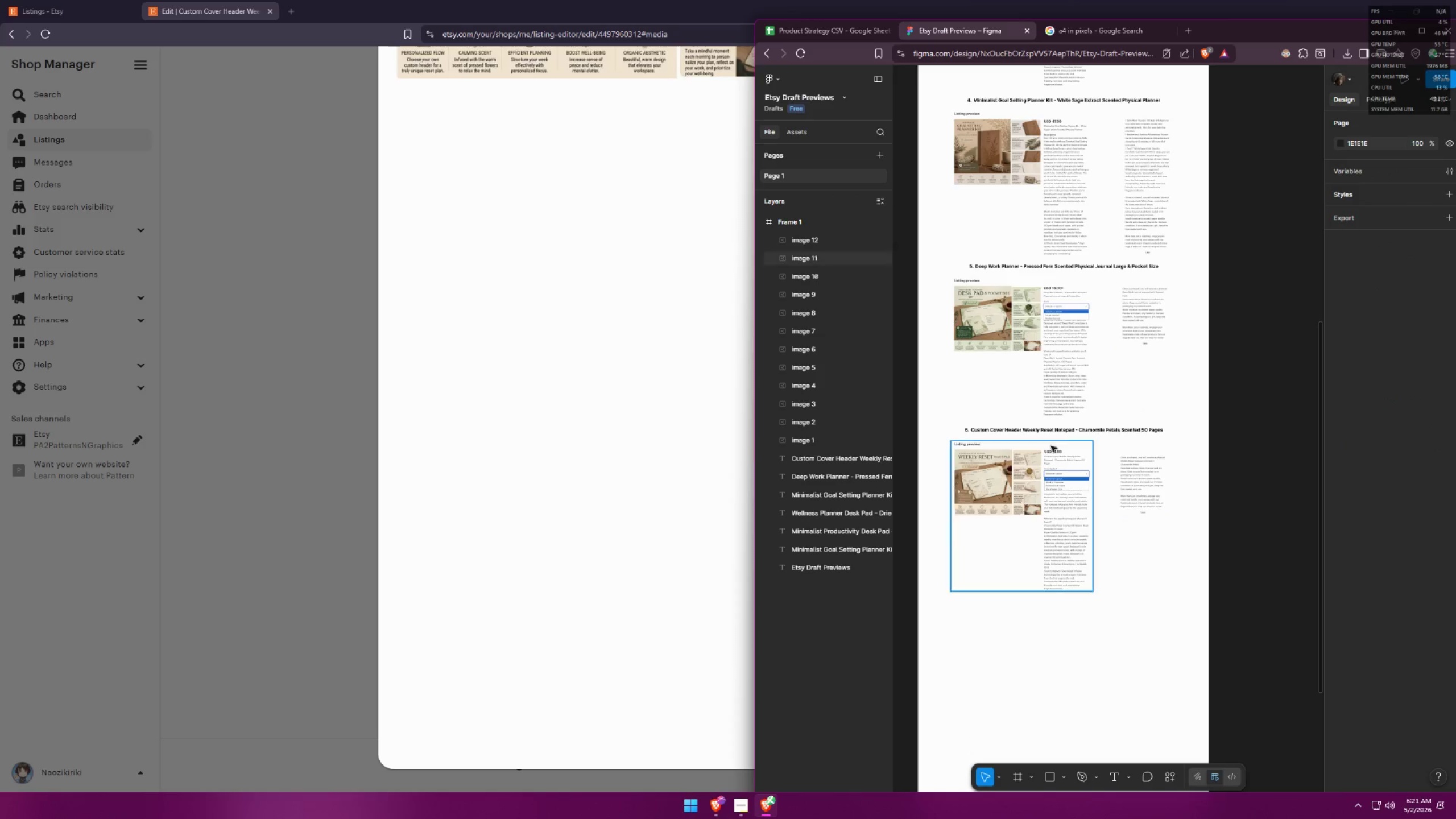 
hold_key(key=AltLeft, duration=2.7)
hold_key(key=ShiftLeft, duration=1.5)
left_click_drag(start_coordinate=[1075, 431], to_coordinate=[1074, 602])
 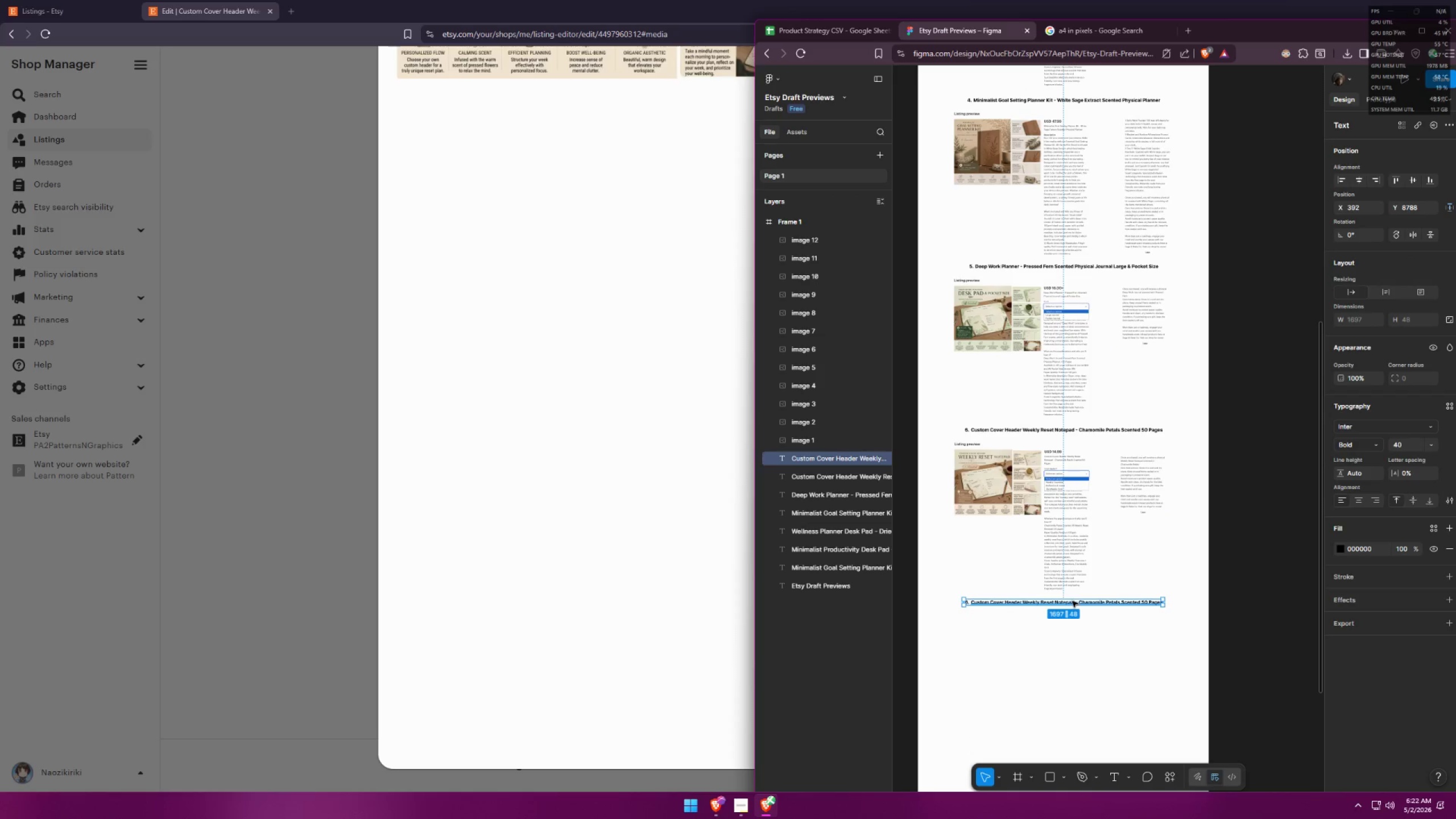 
hold_key(key=ShiftLeft, duration=1.12)
 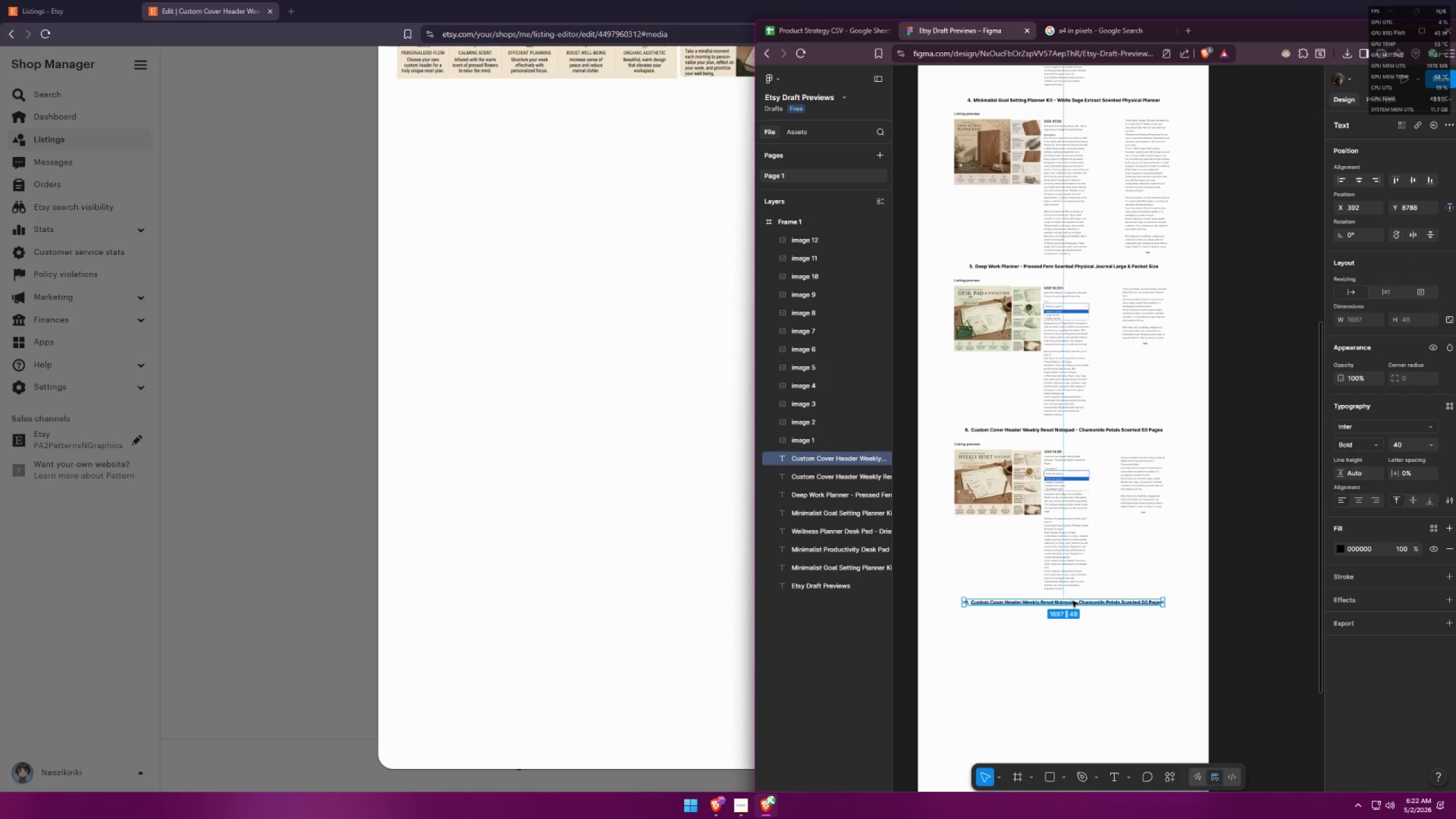 
double_click([1072, 601])
 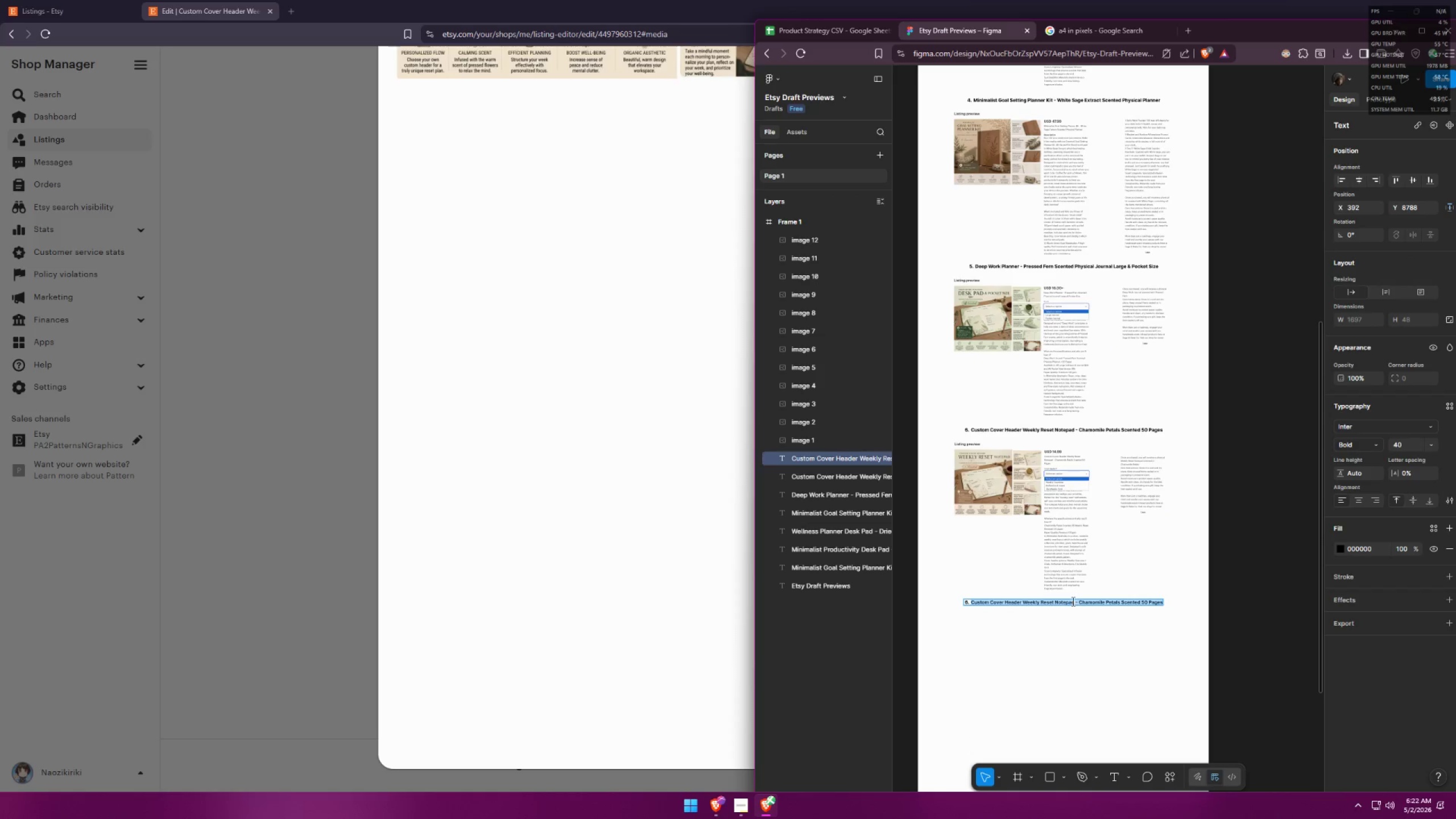 
key(Control+ControlLeft)
 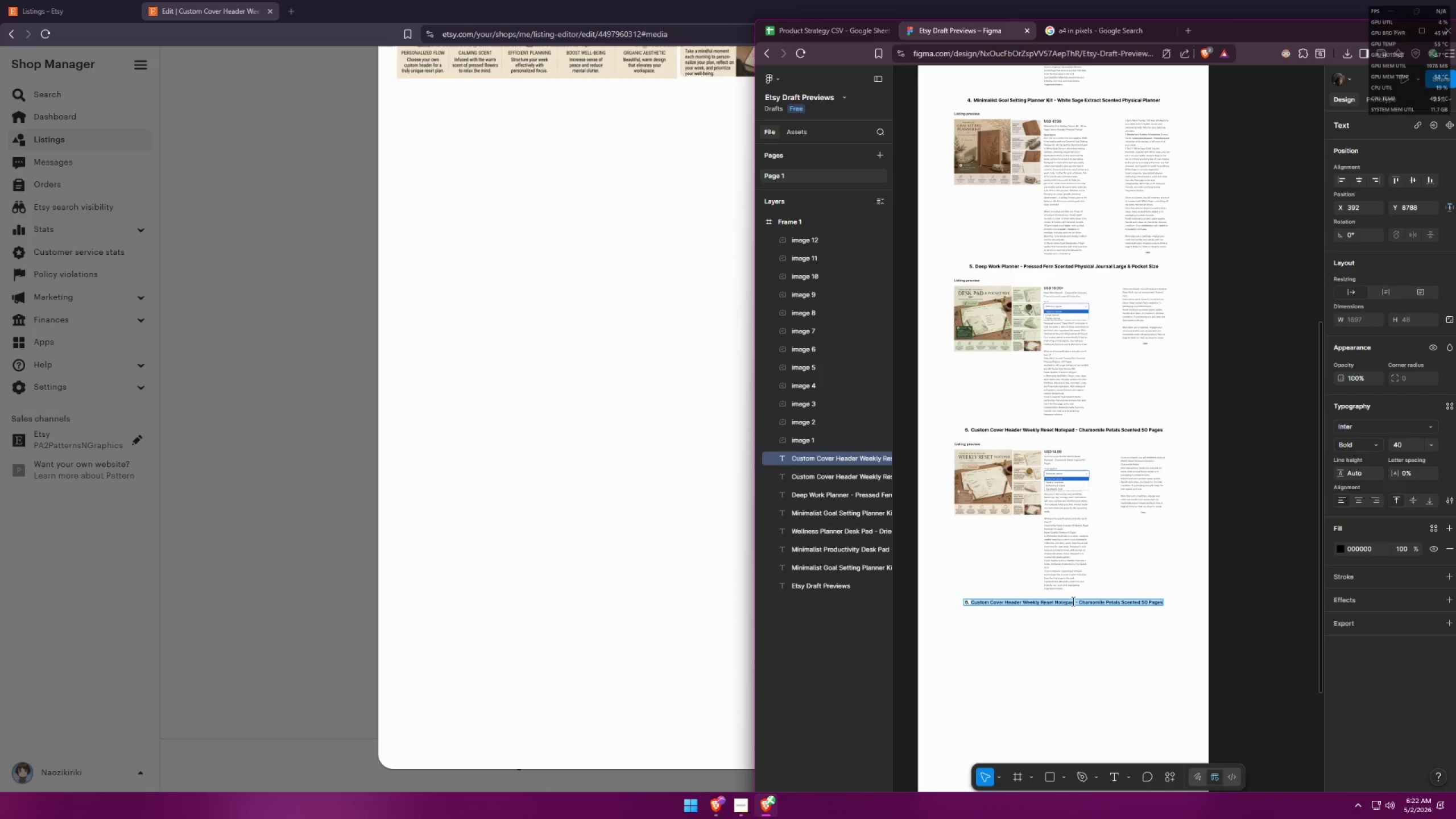 
key(Control+A)
 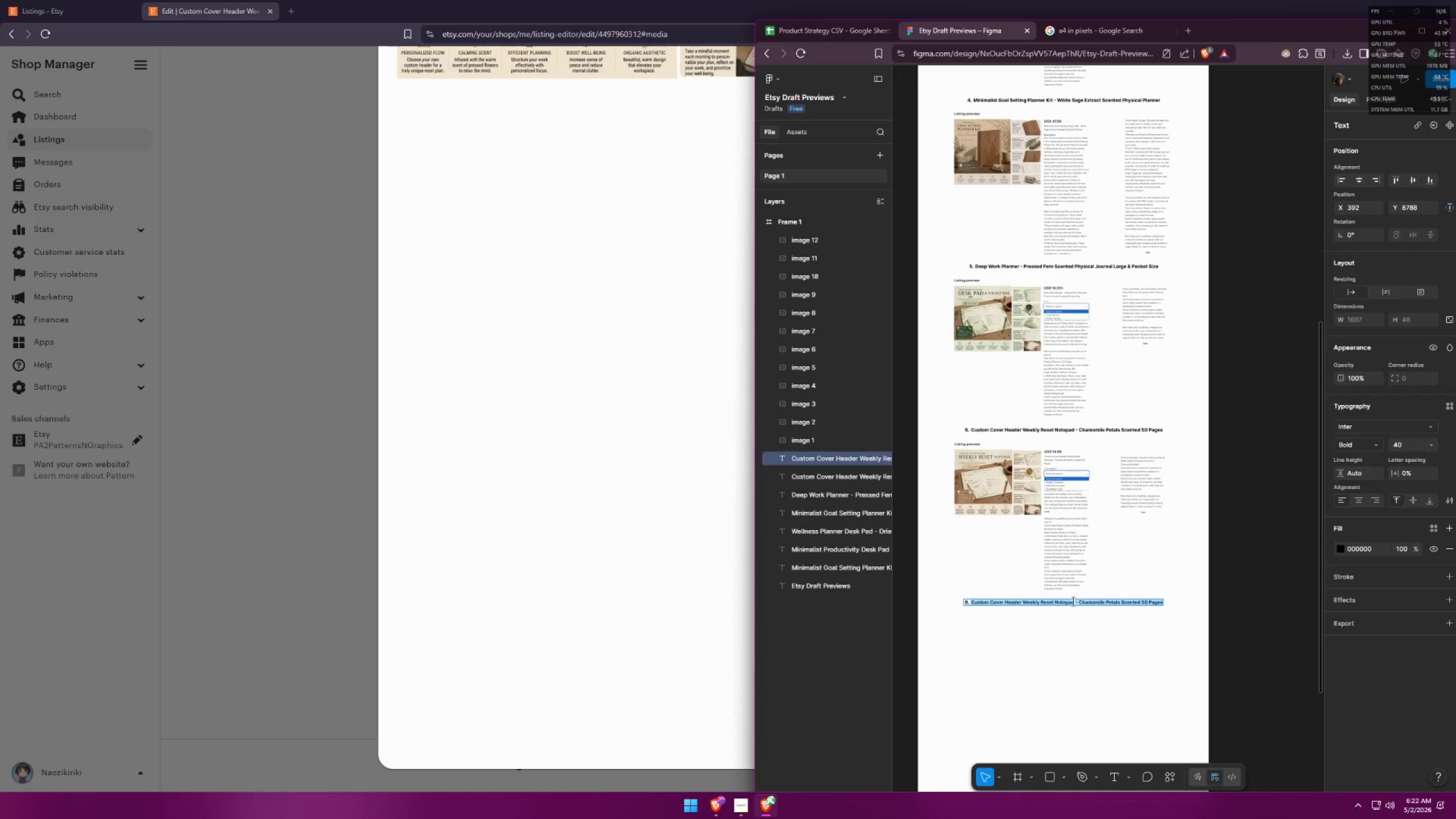 
key(Backspace)
 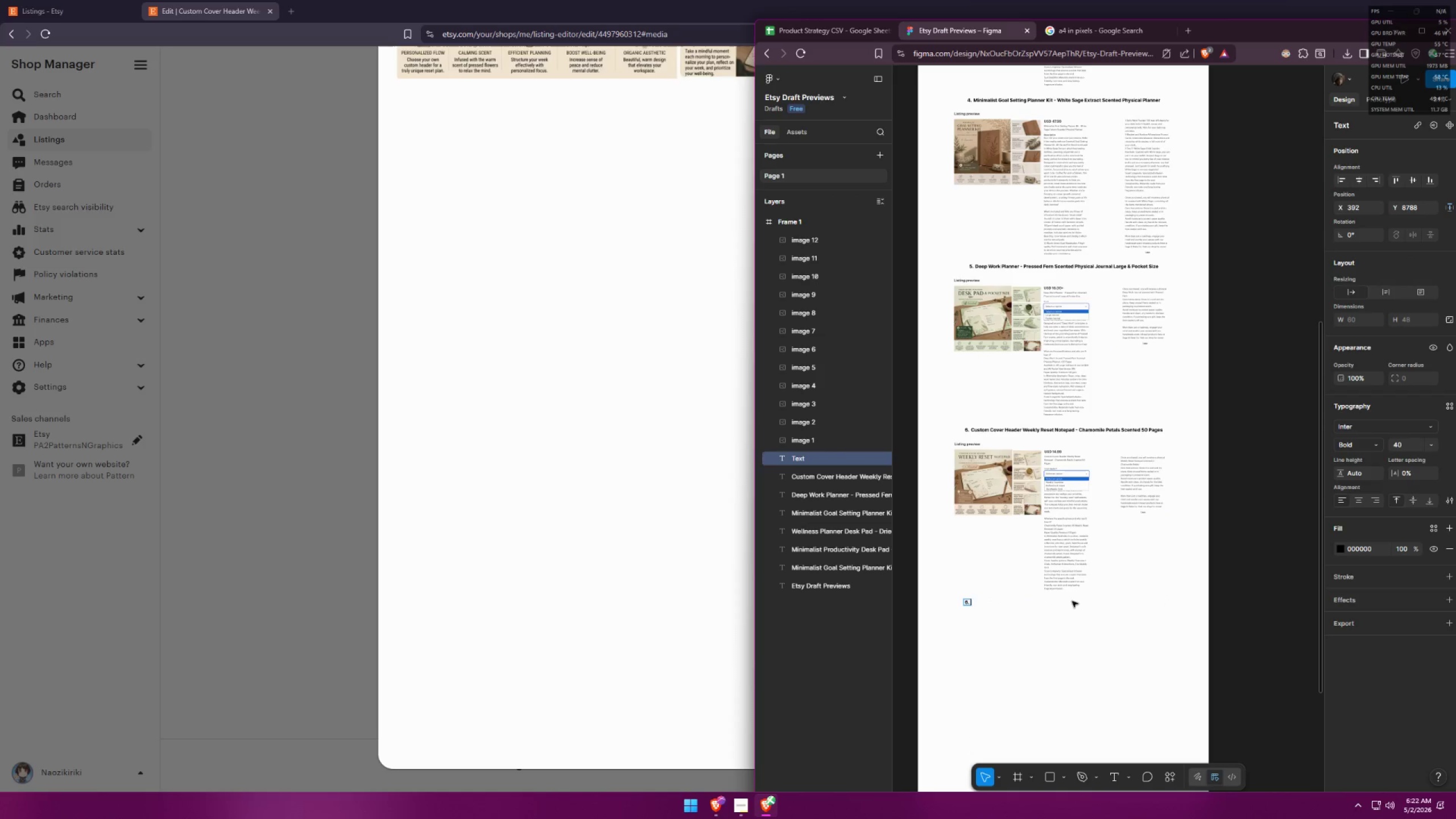 
key(Backspace)
 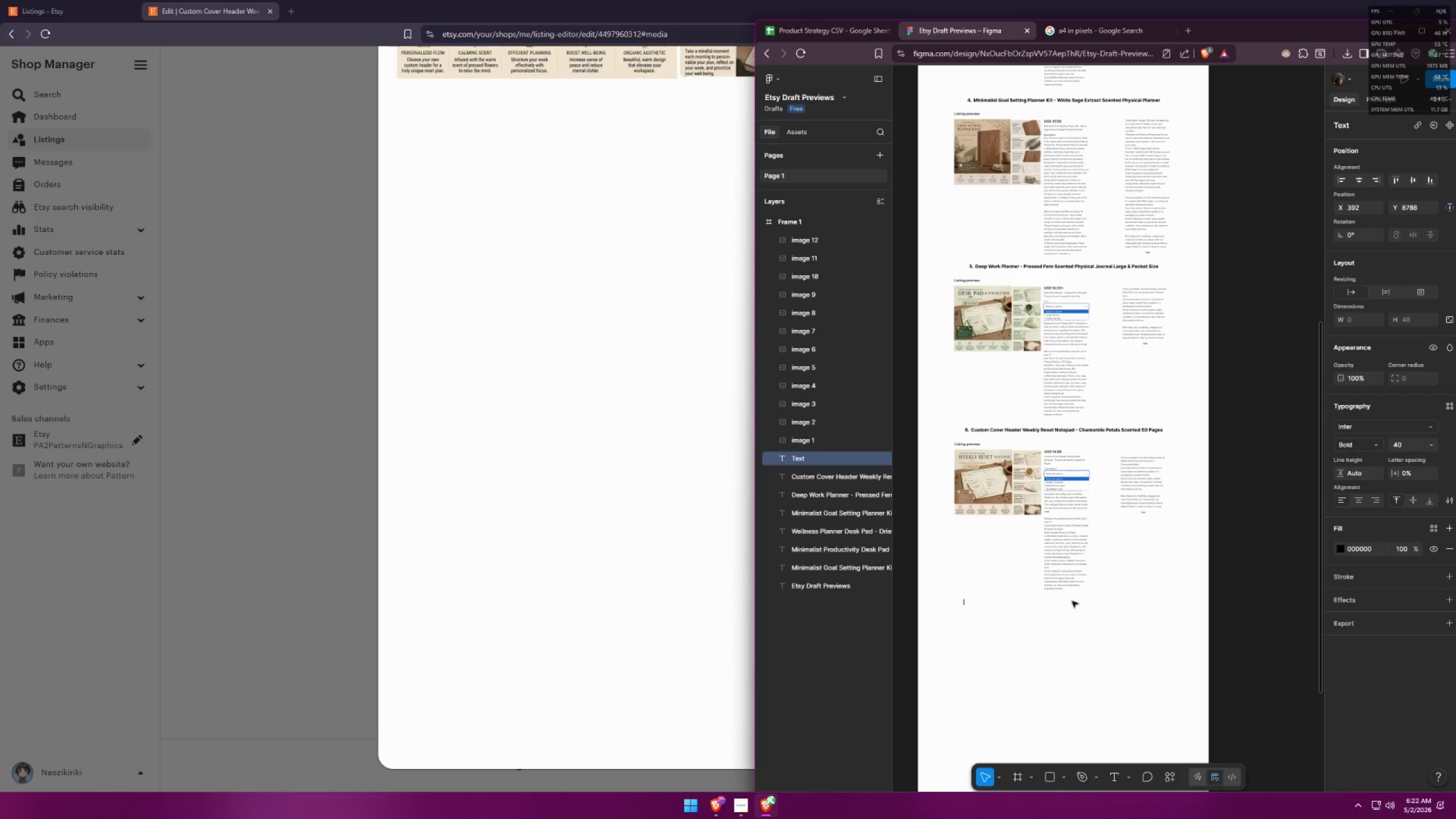 
key(7)
 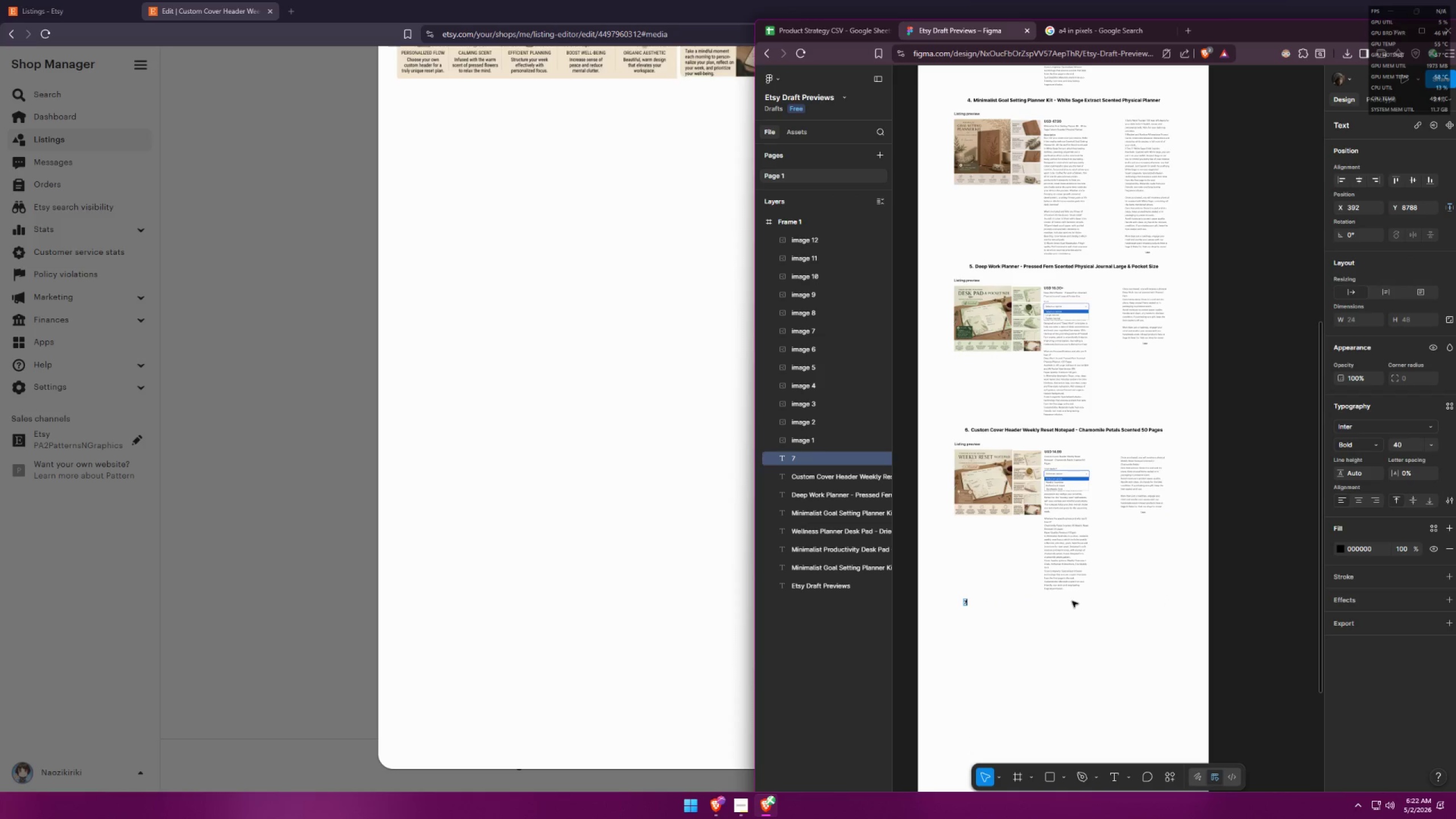 
key(Period)
 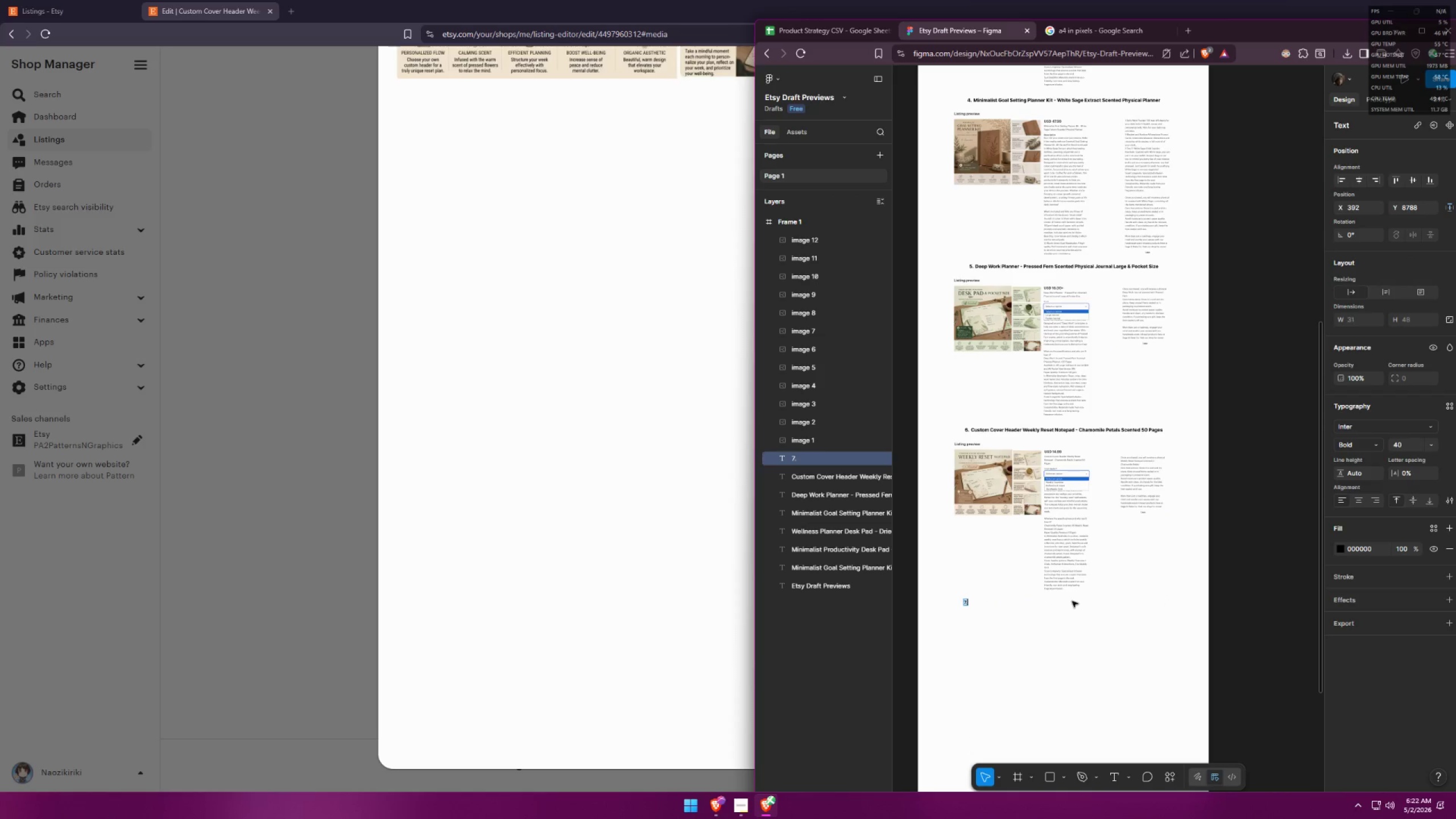 
key(Space)
 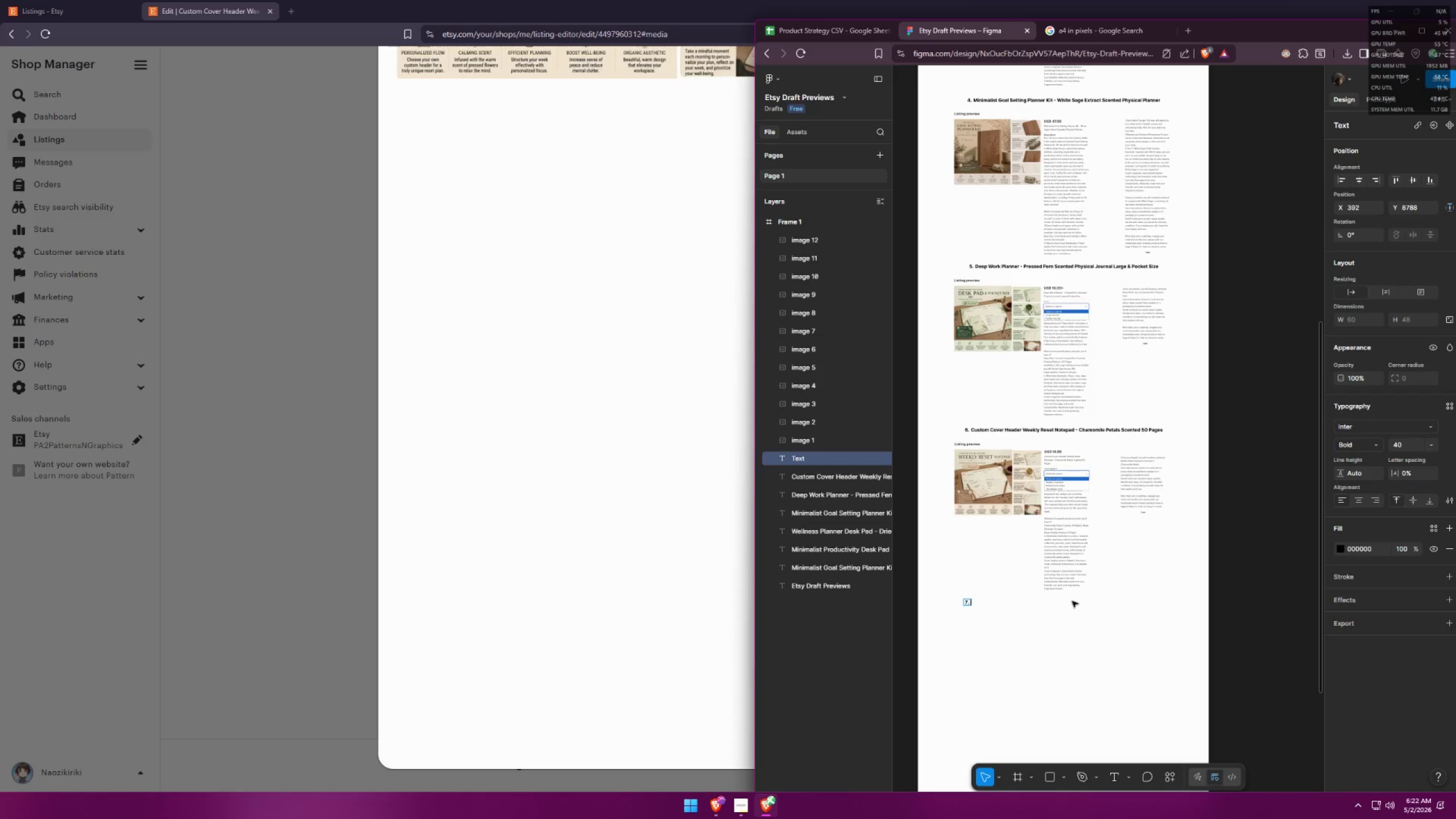 
key(Alt+AltLeft)
 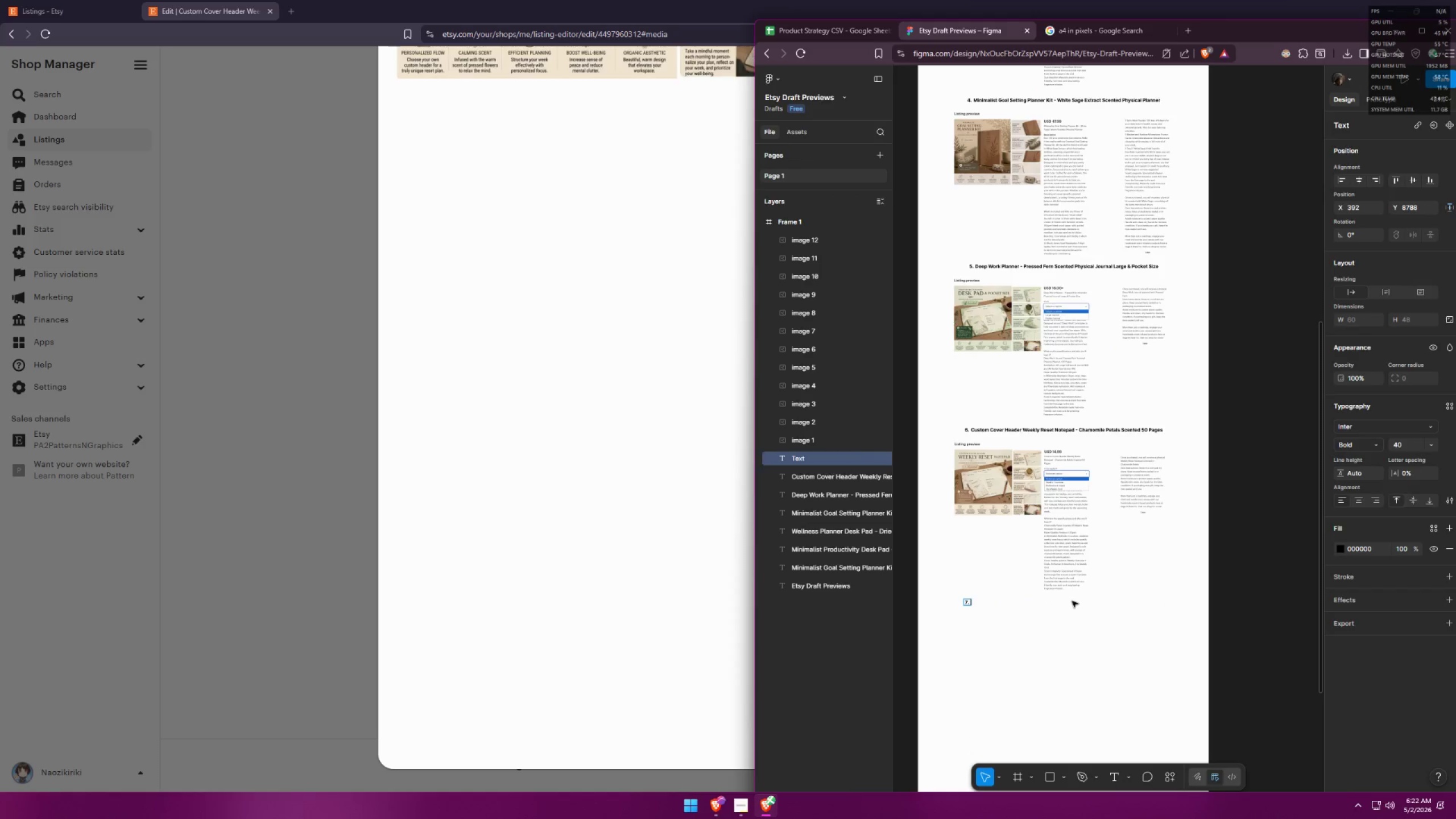 
key(Alt+Tab)
 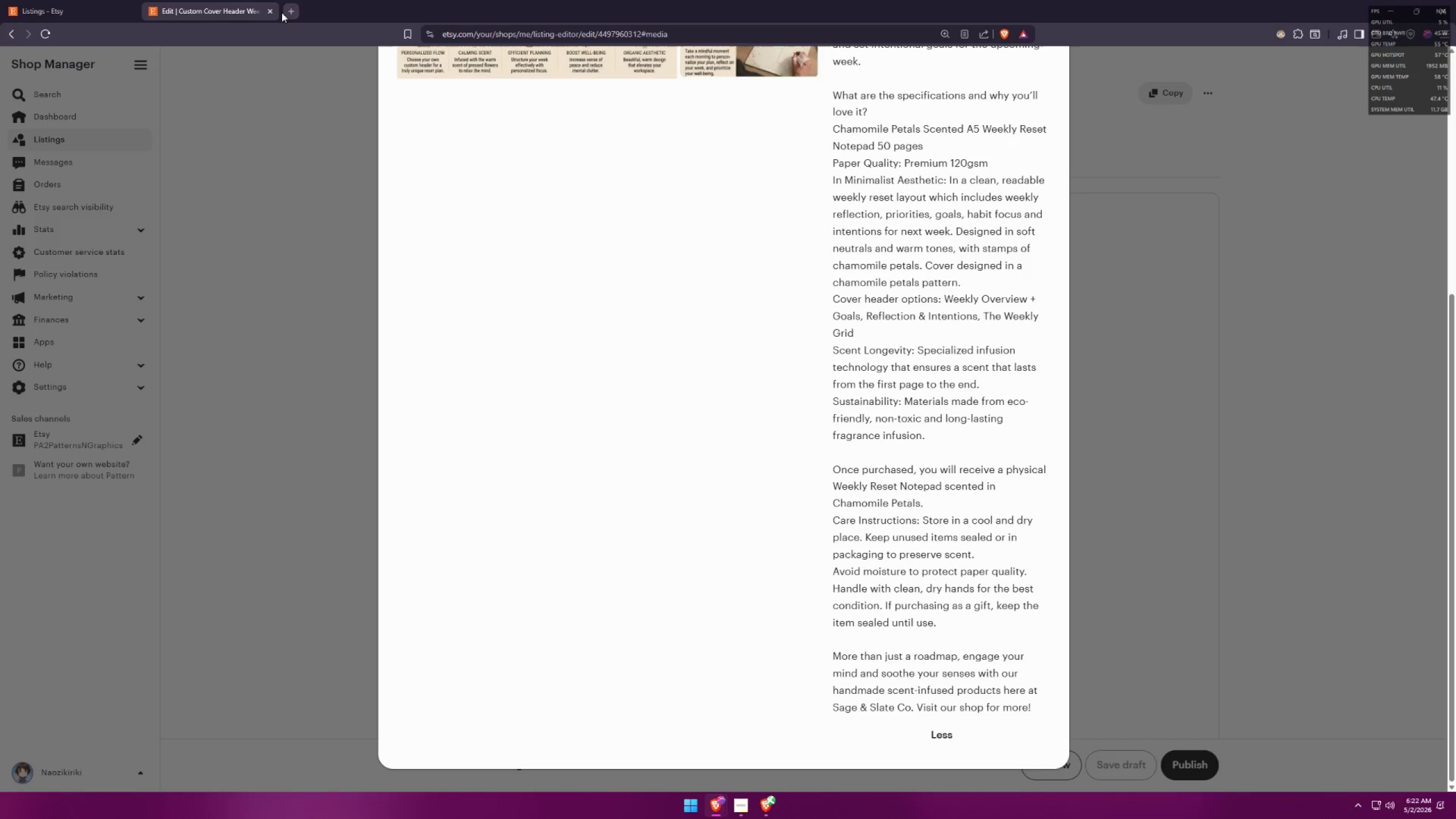 
left_click([274, 11])
 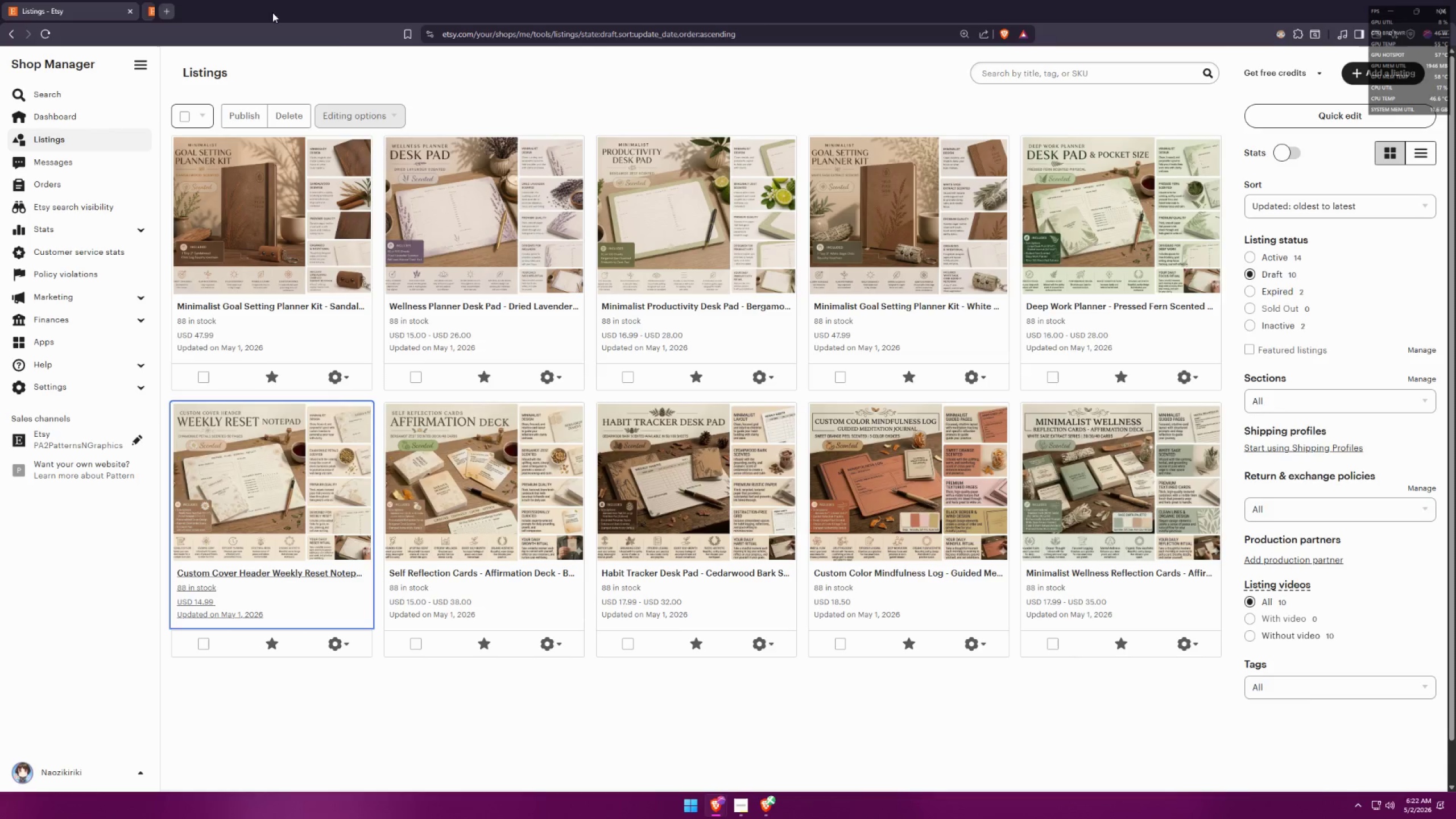 
key(Alt+AltLeft)
 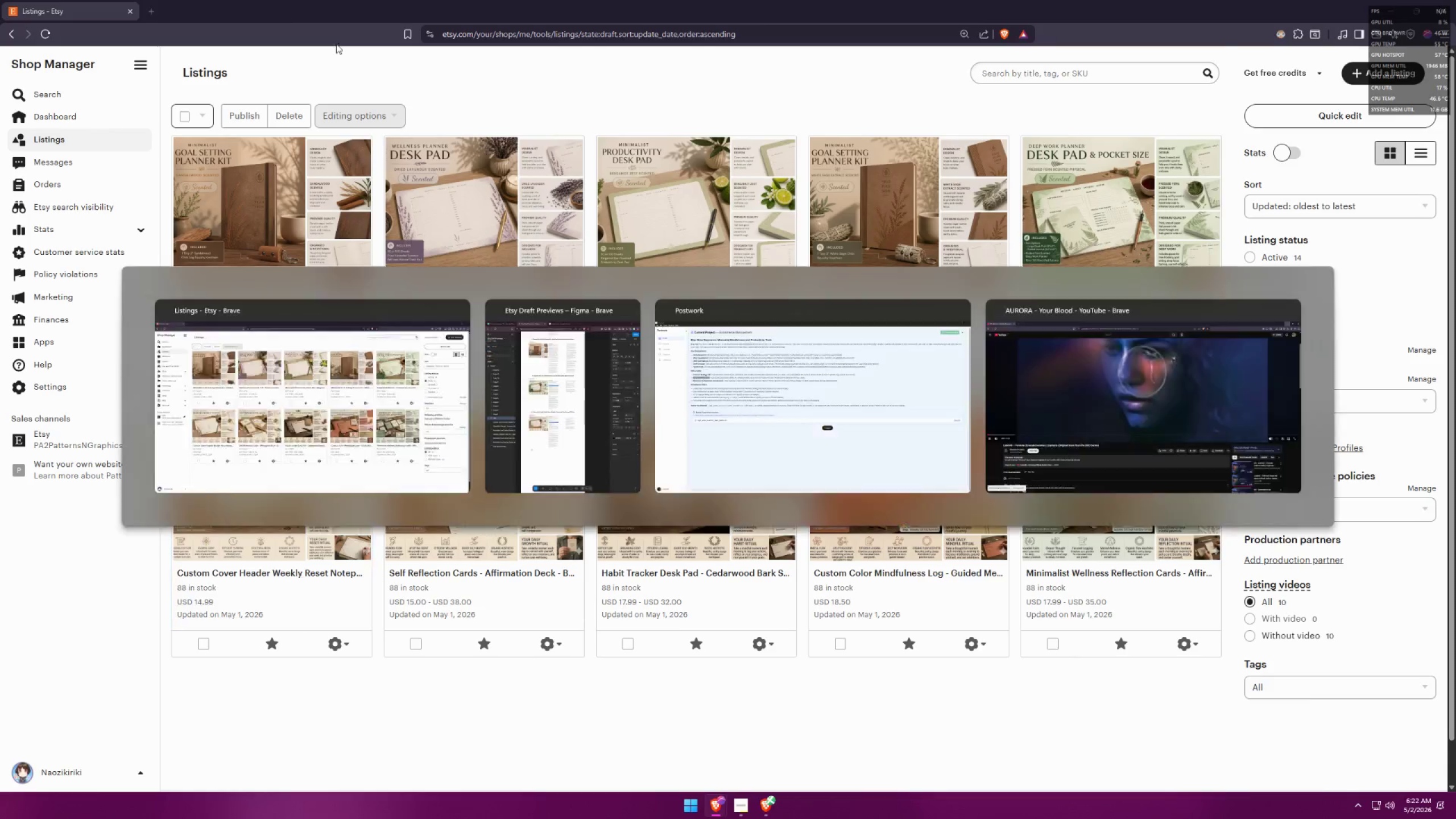 
key(Alt+Tab)
 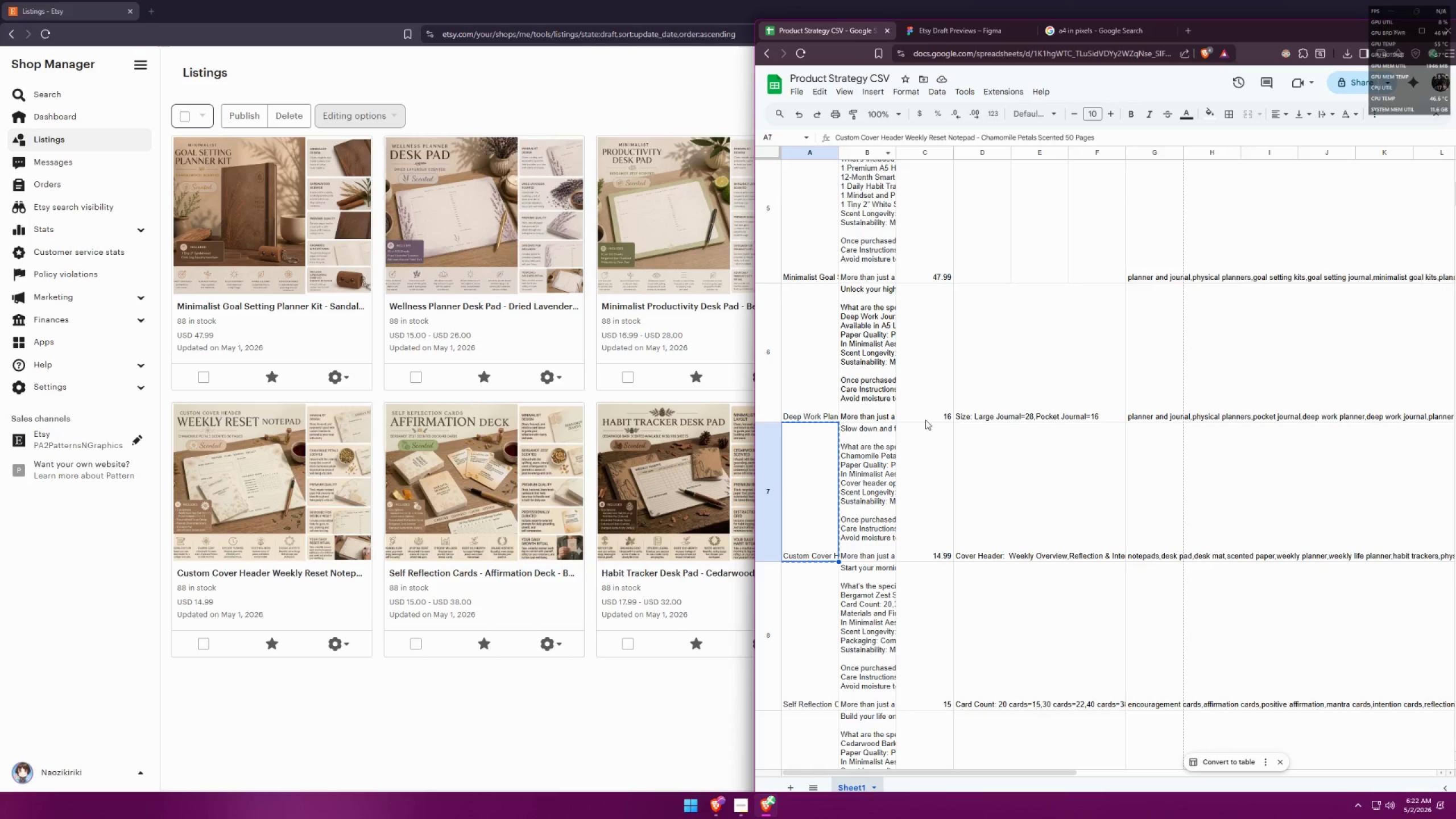 
left_click([820, 619])
 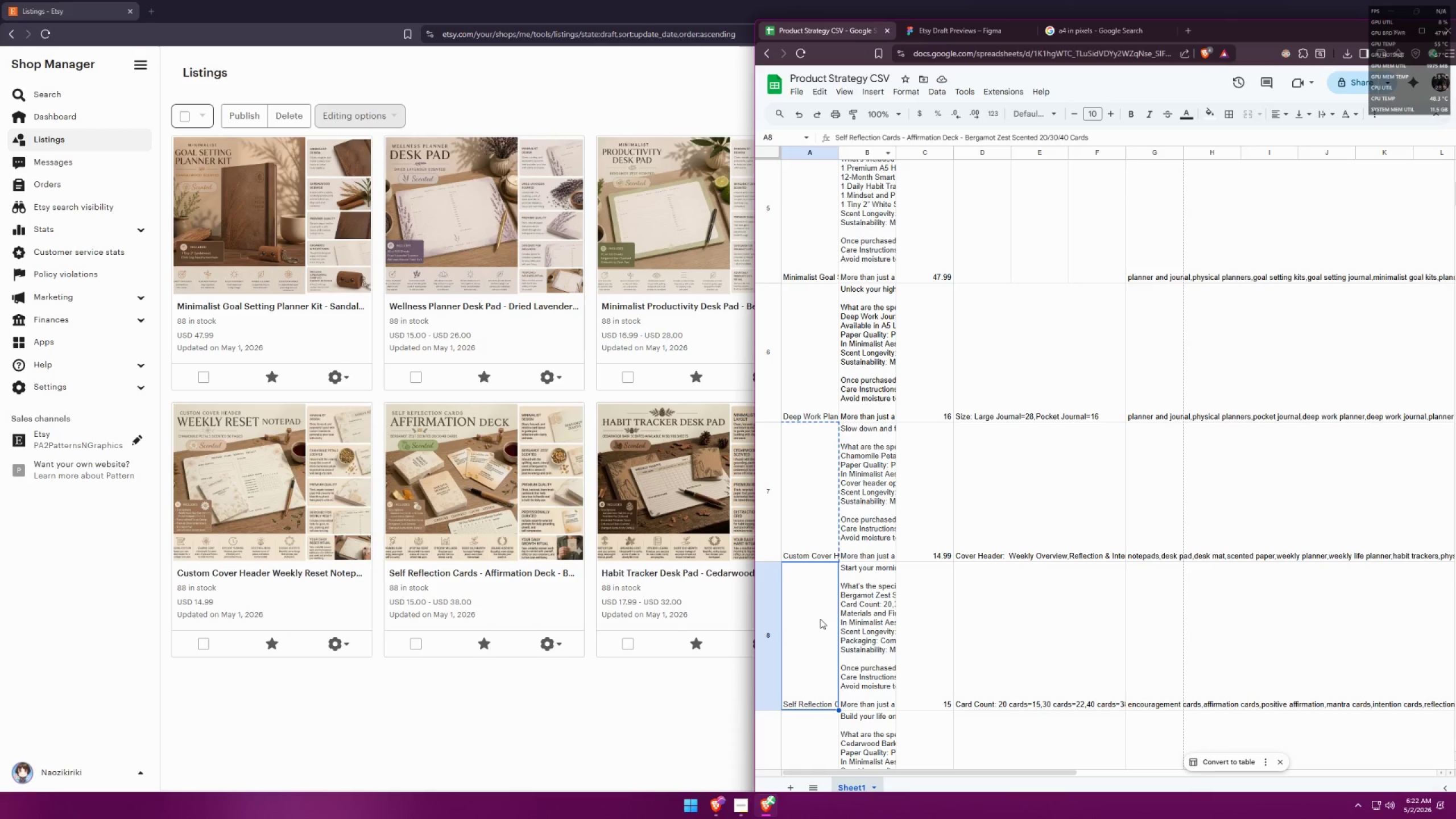 
key(Control+ControlLeft)
 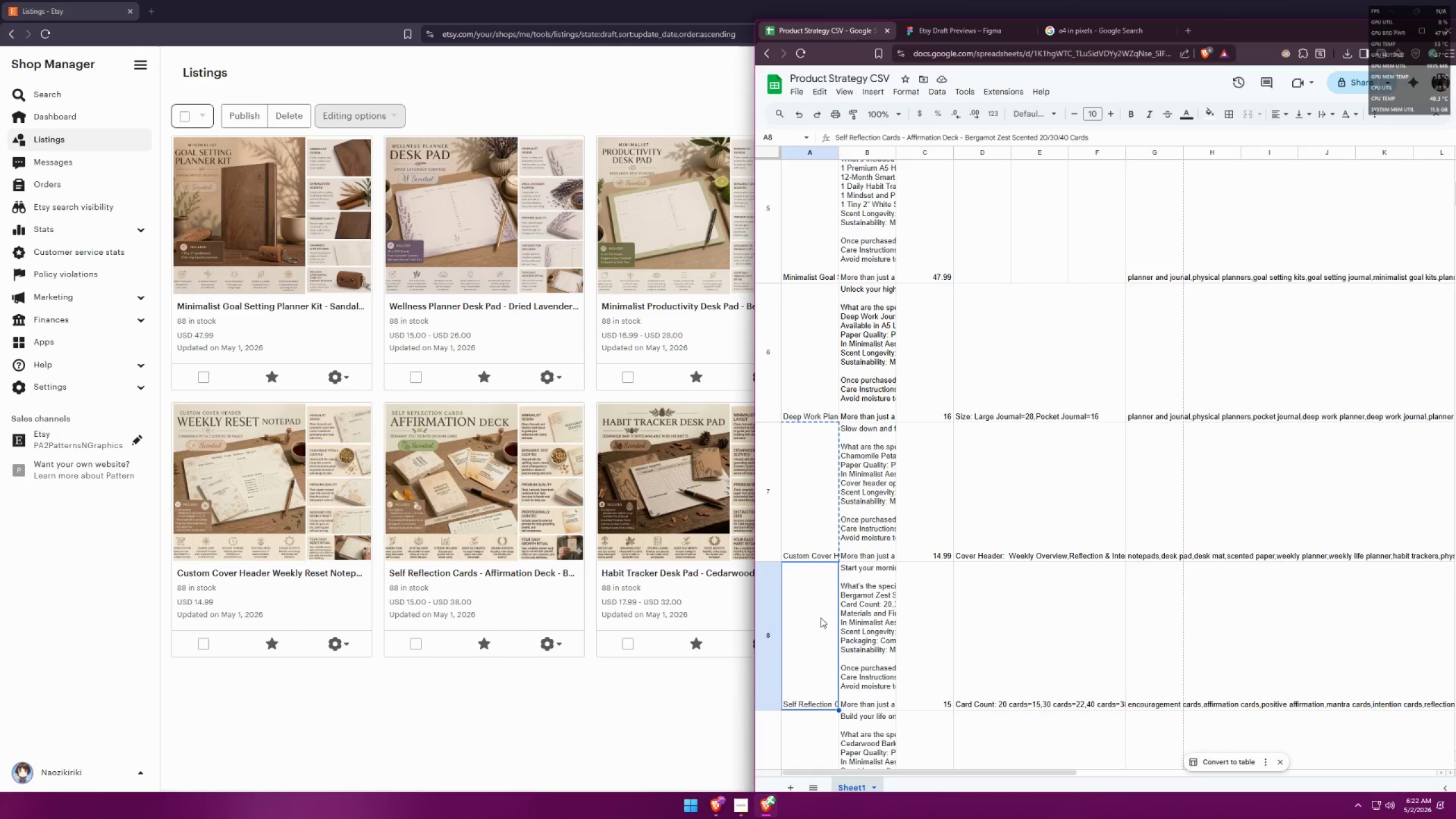 
key(Control+C)
 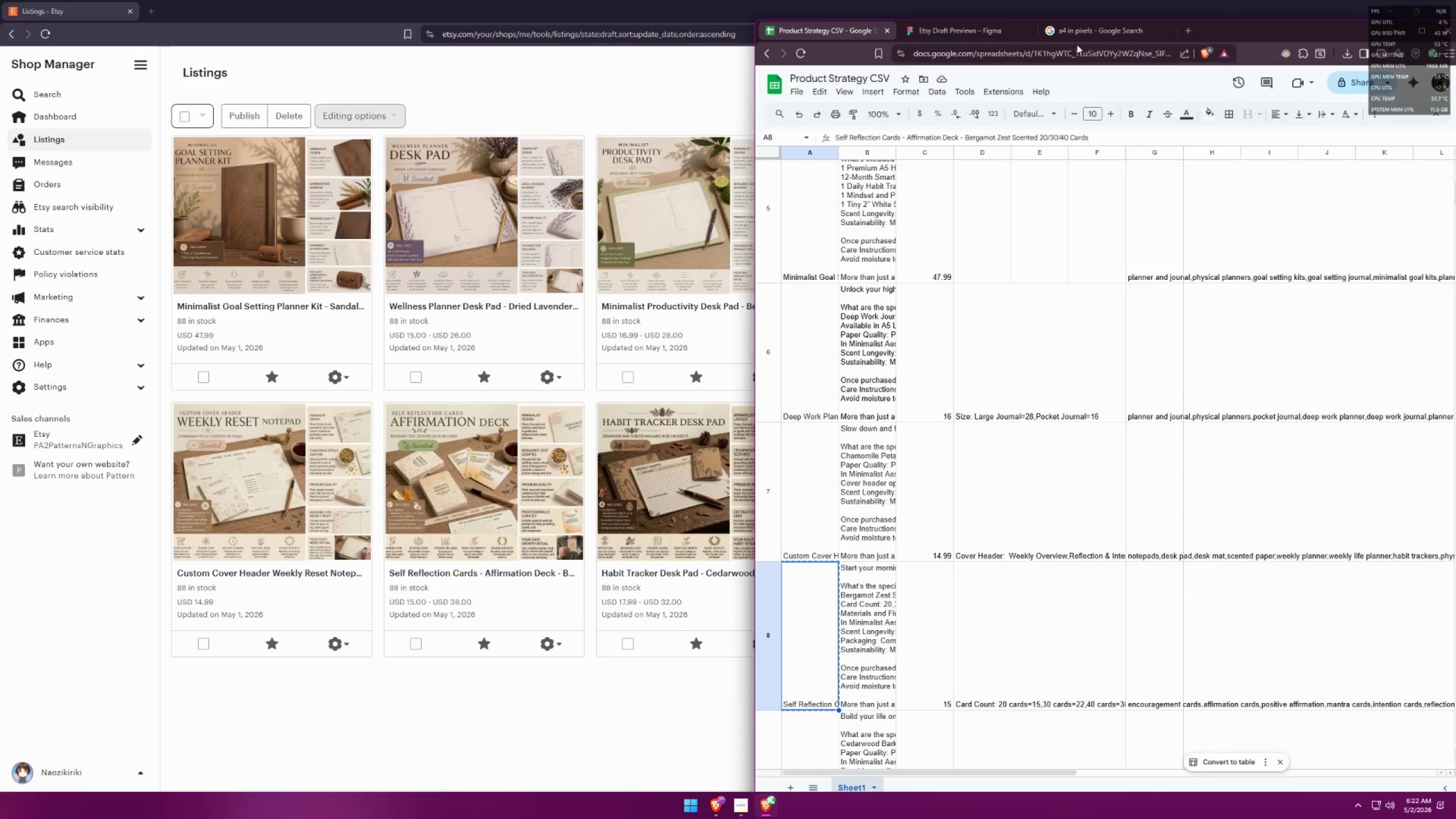 
left_click([962, 26])
 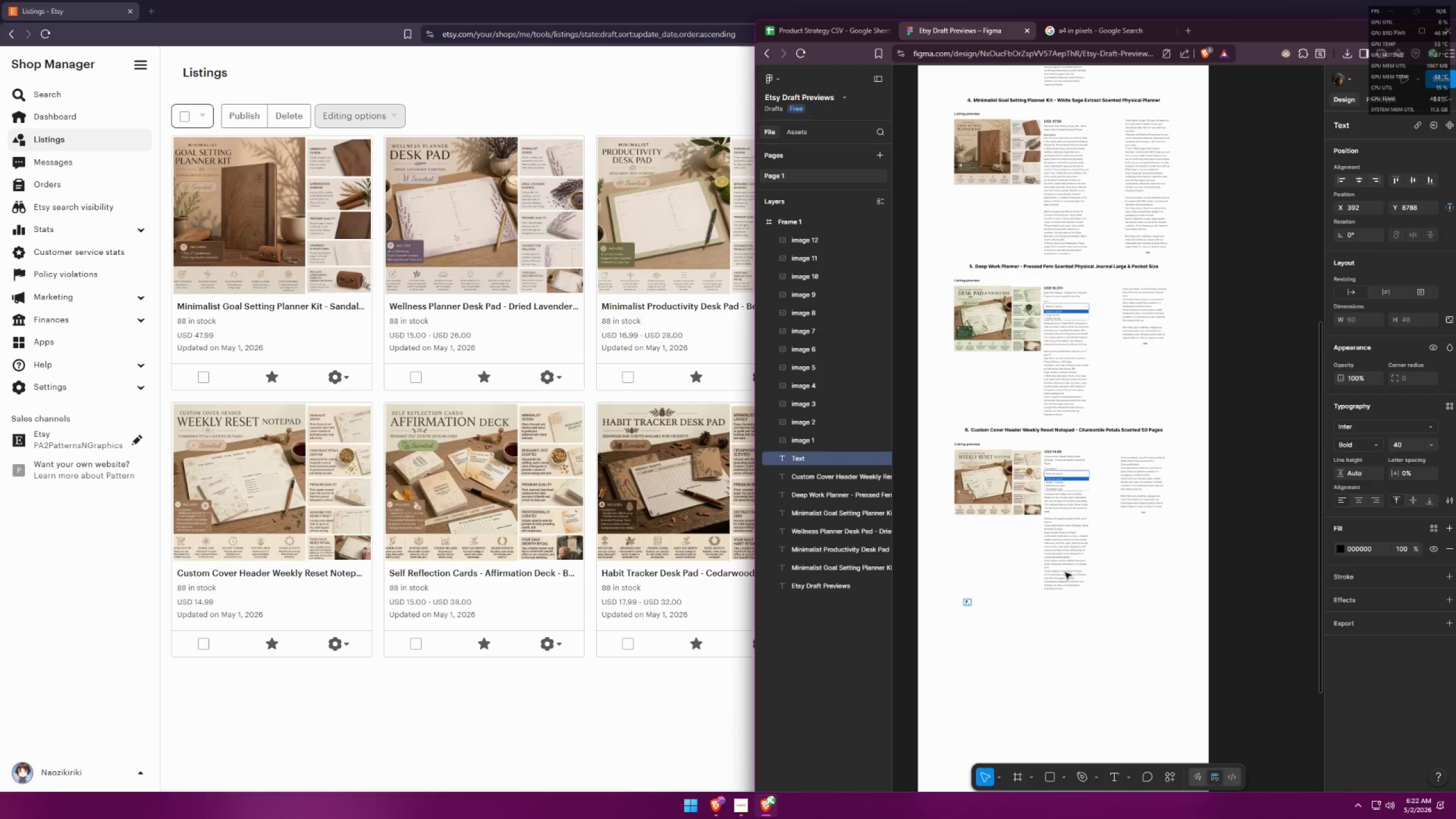 
key(Control+ControlLeft)
 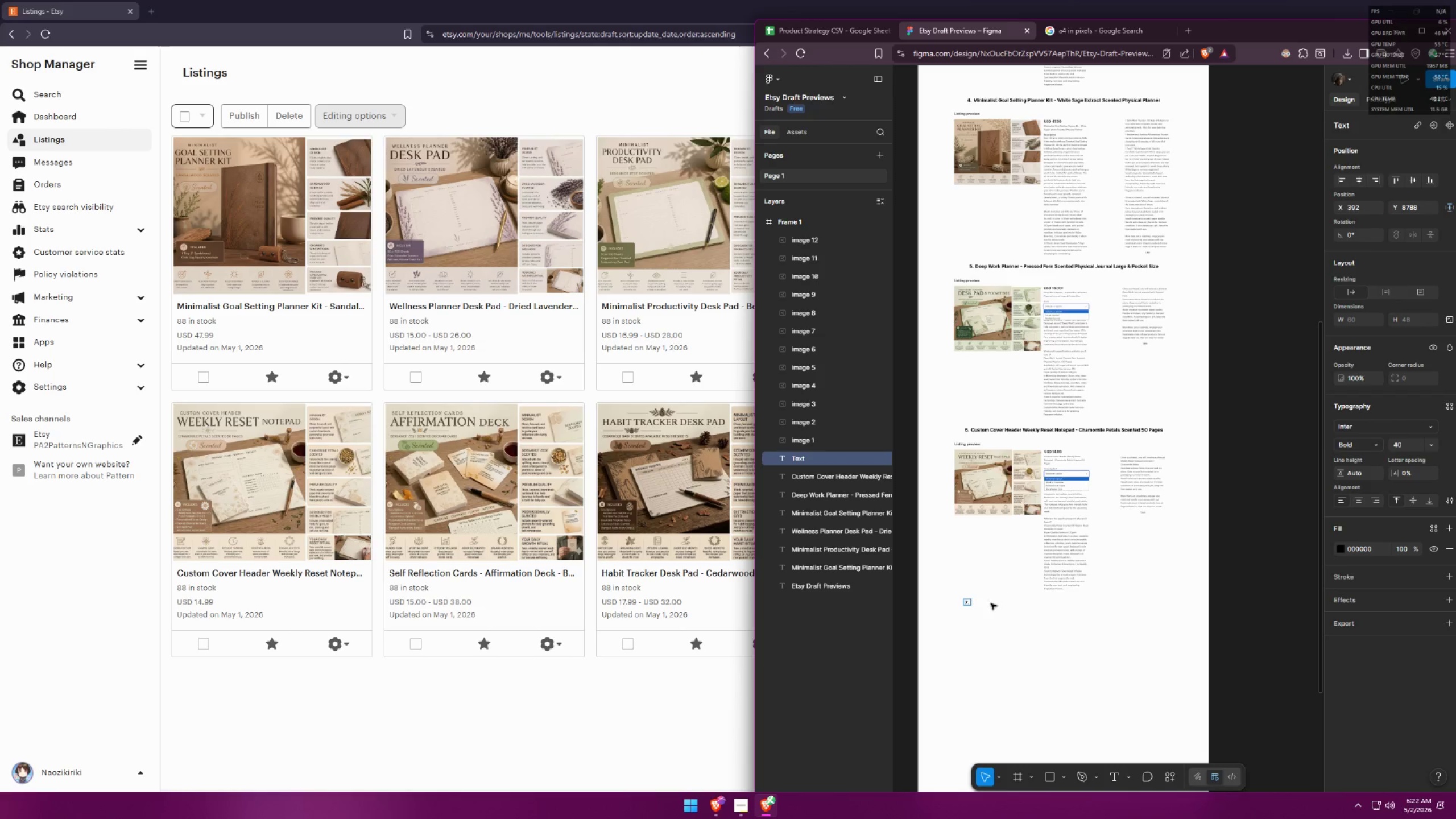 
key(Control+V)
 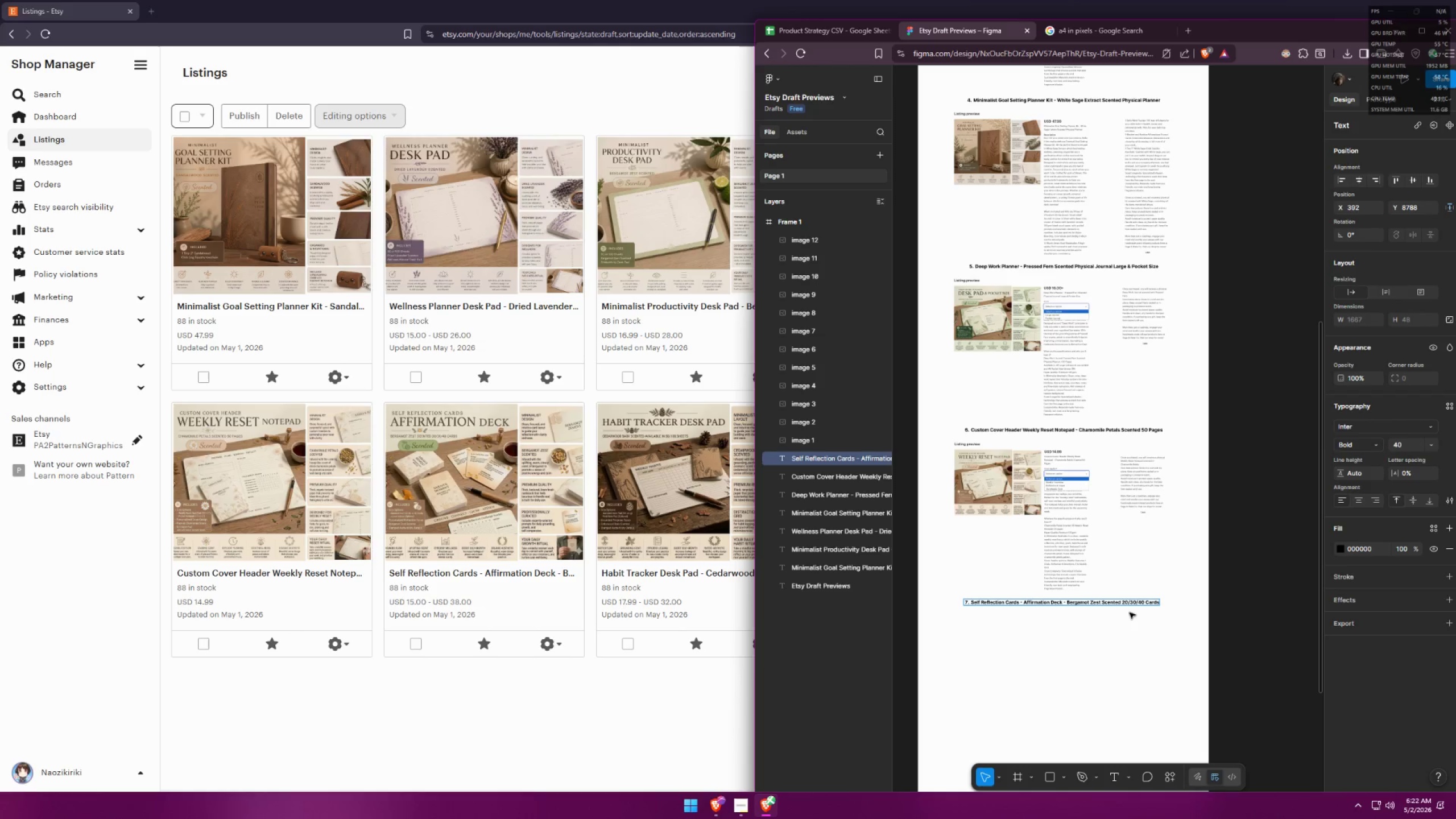 
left_click([1070, 623])
 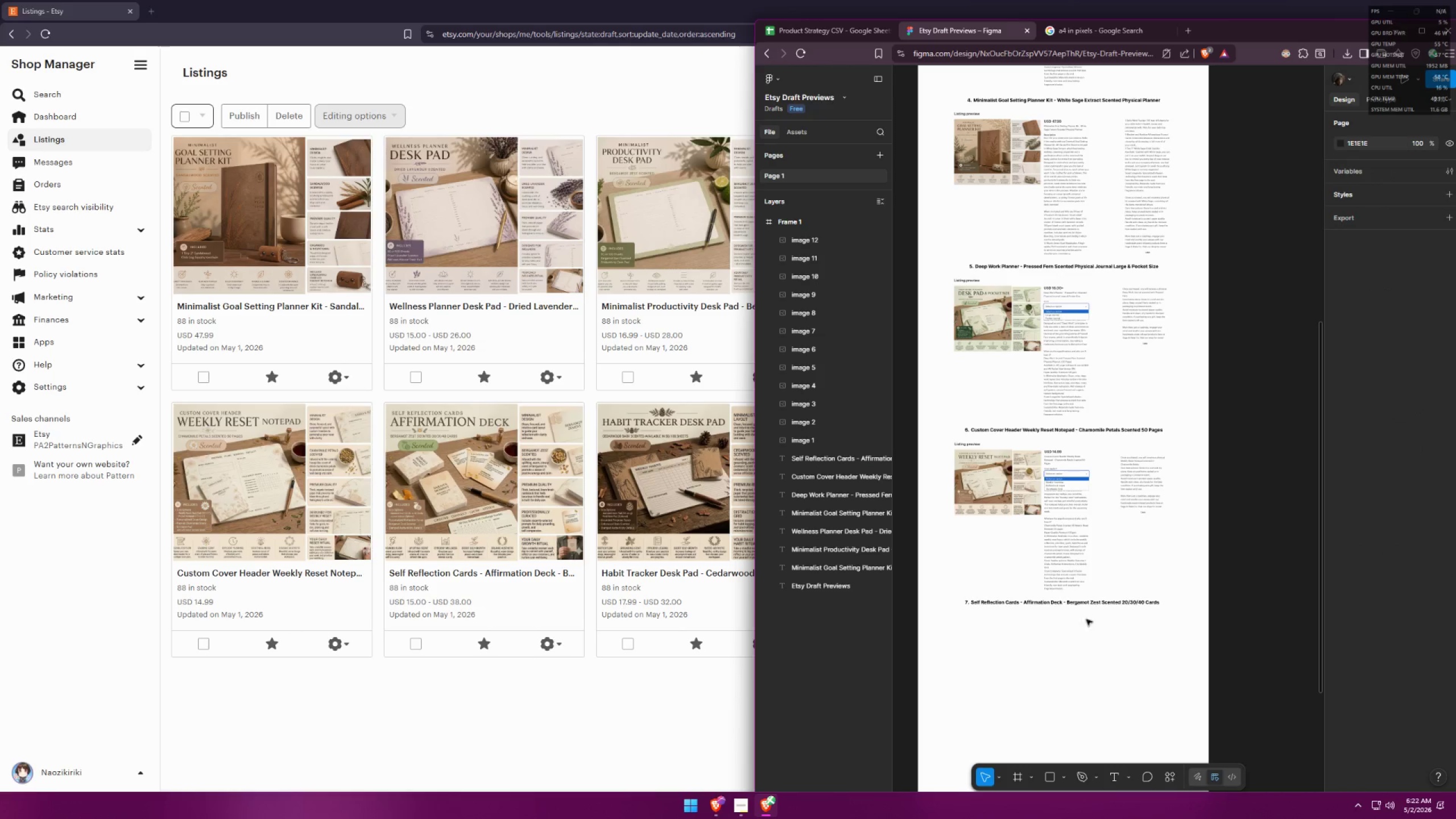 
double_click([1091, 605])
 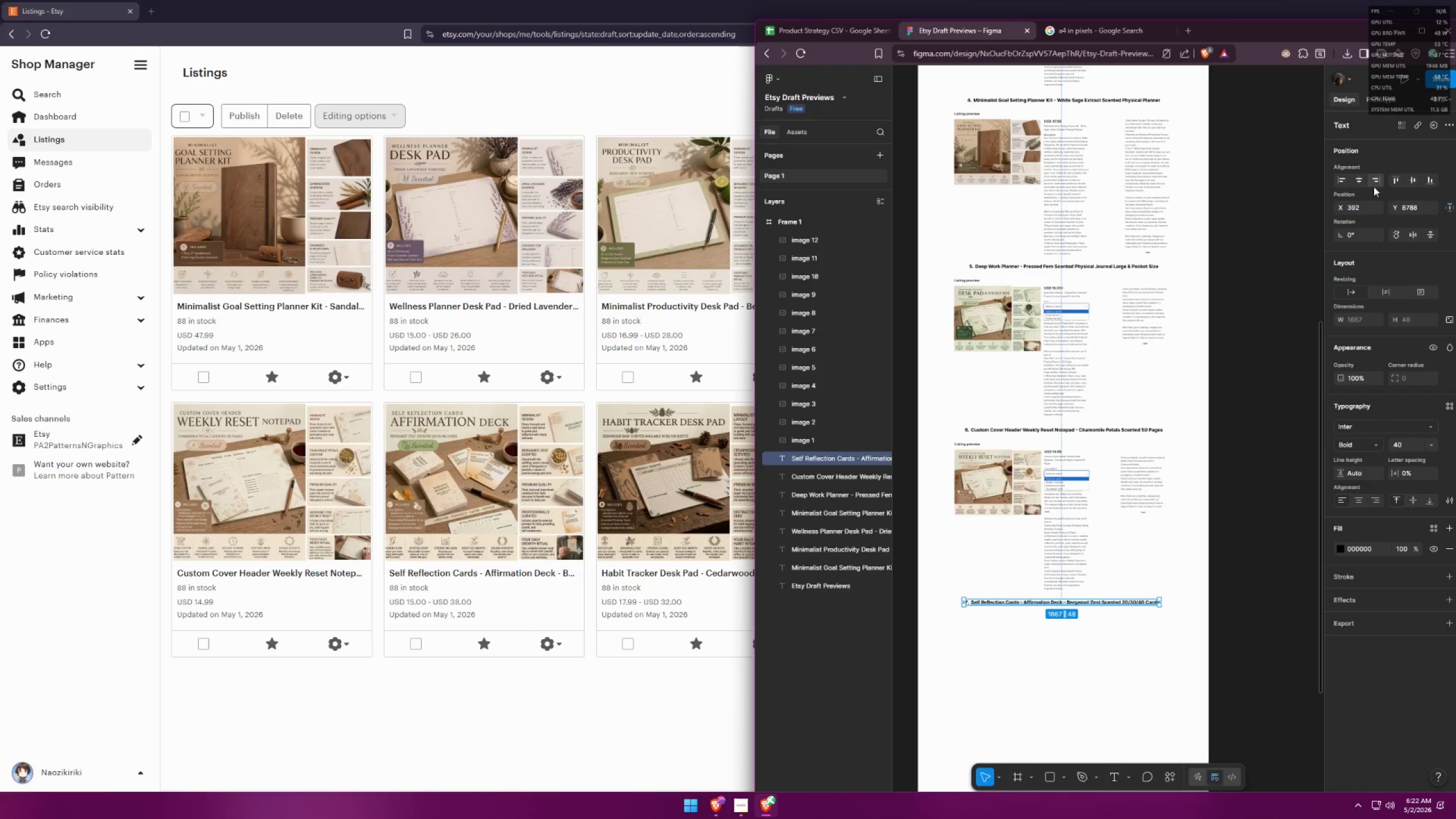 
left_click([1358, 183])
 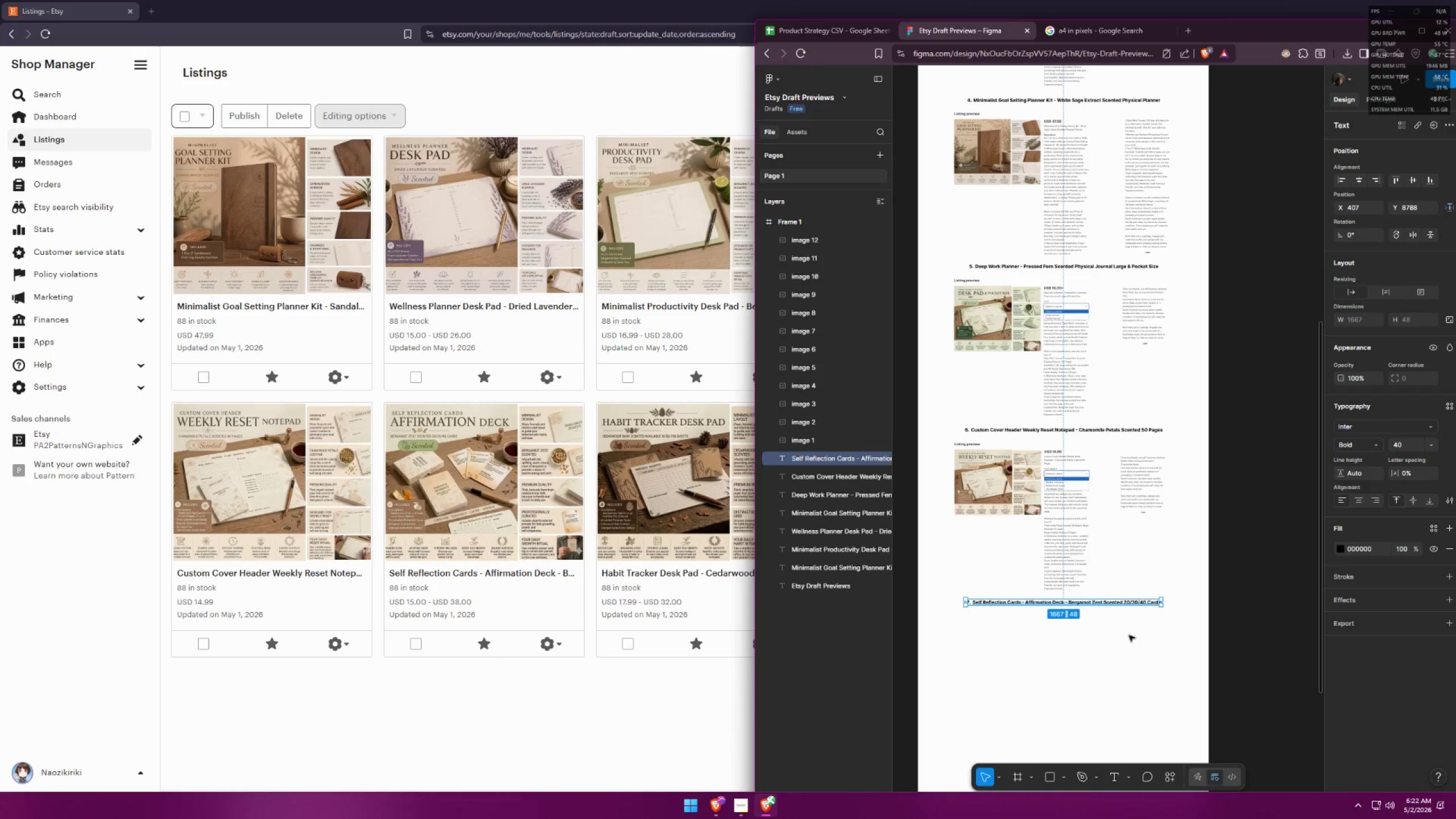 
left_click([1128, 638])
 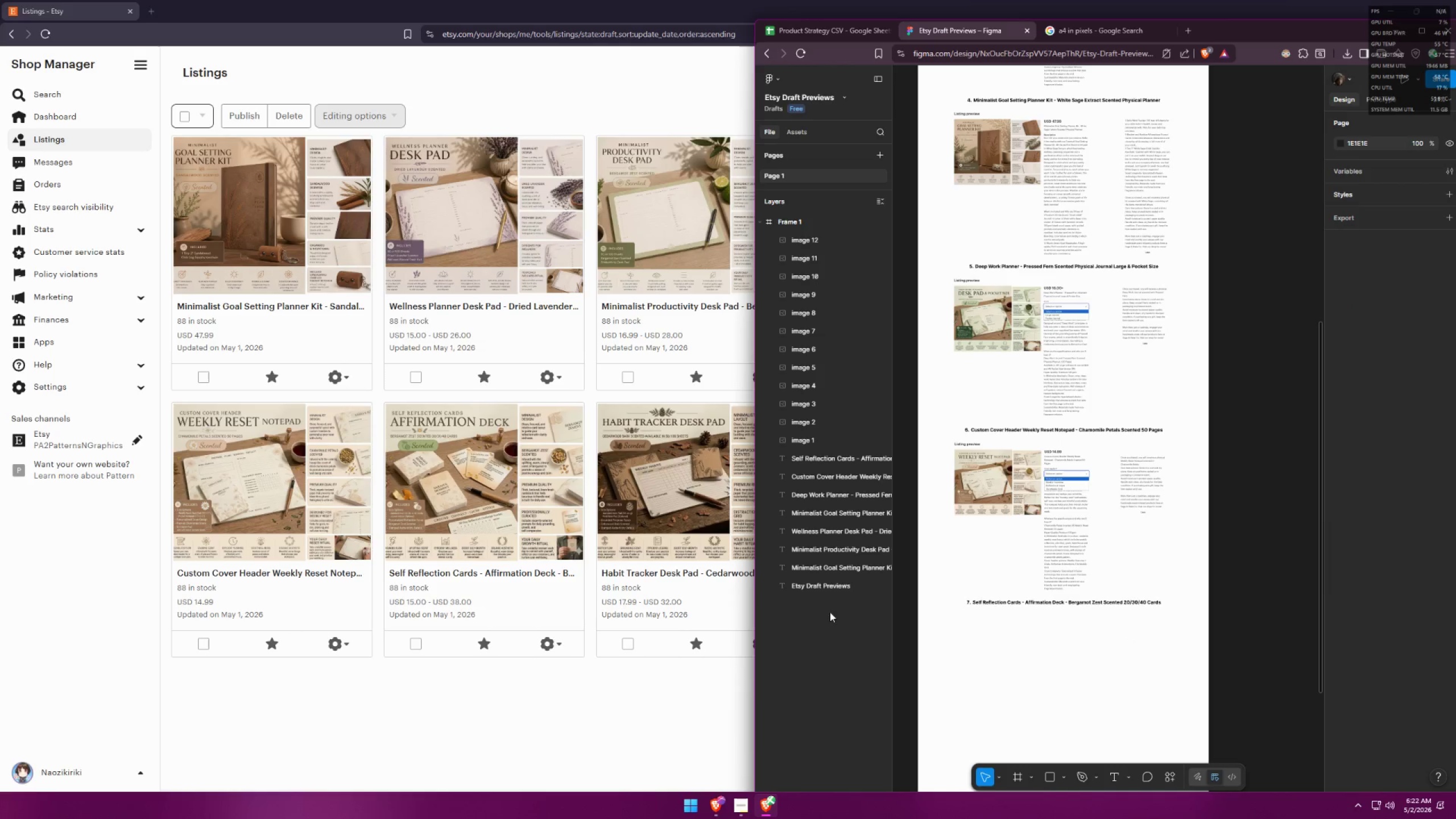 
middle_click([481, 576])
 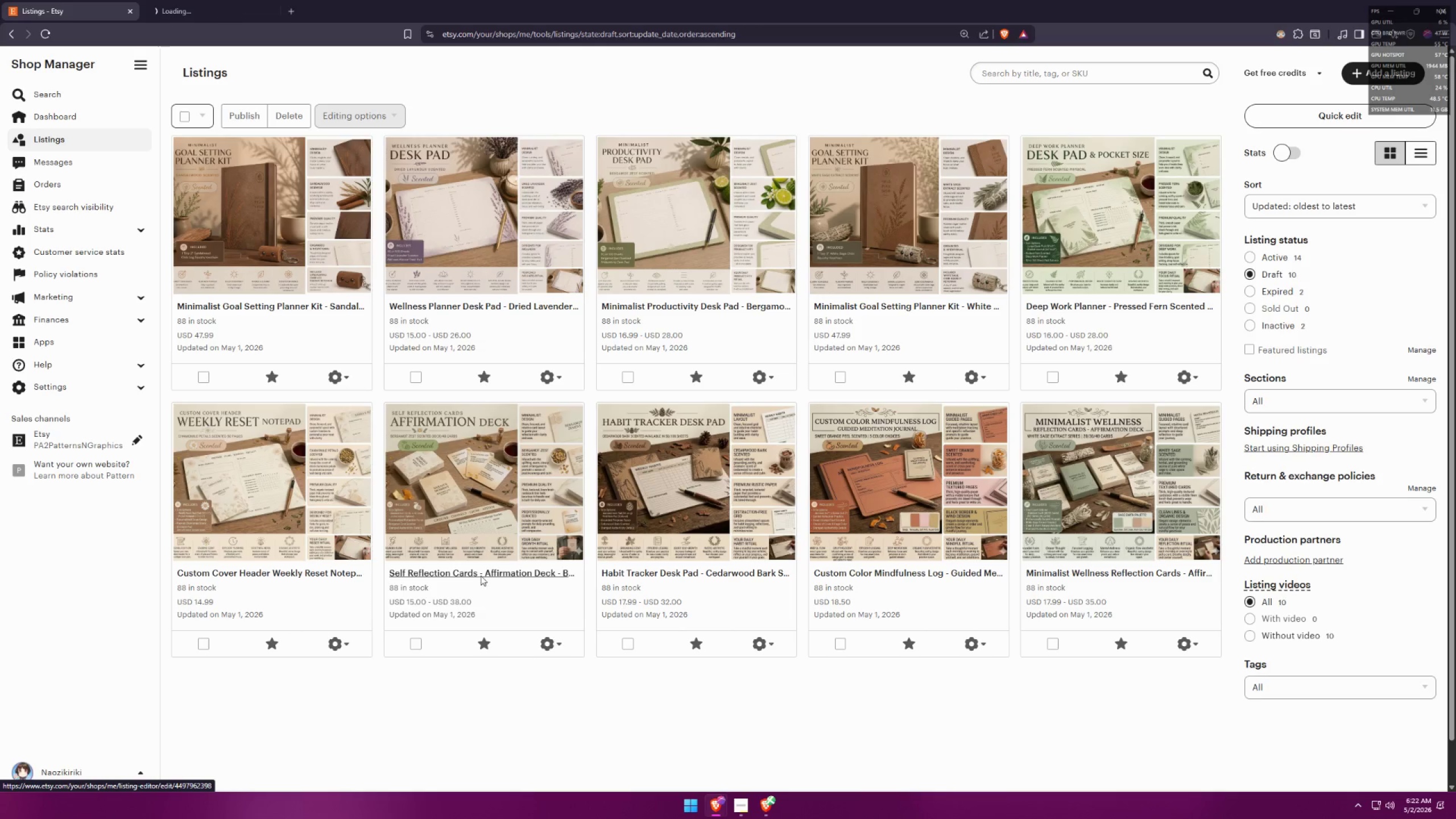 
key(Alt+AltLeft)
 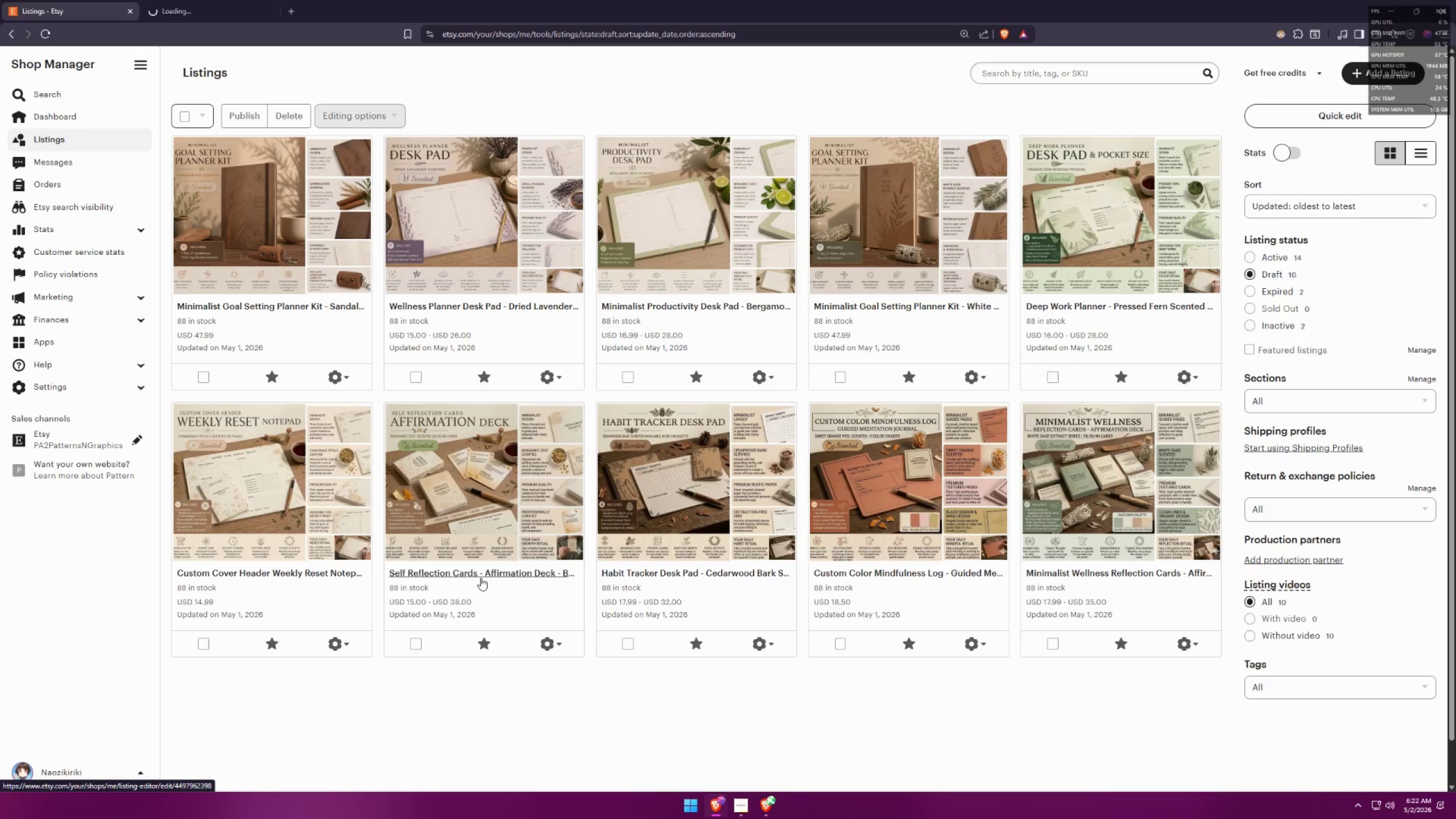 
key(Alt+Tab)
 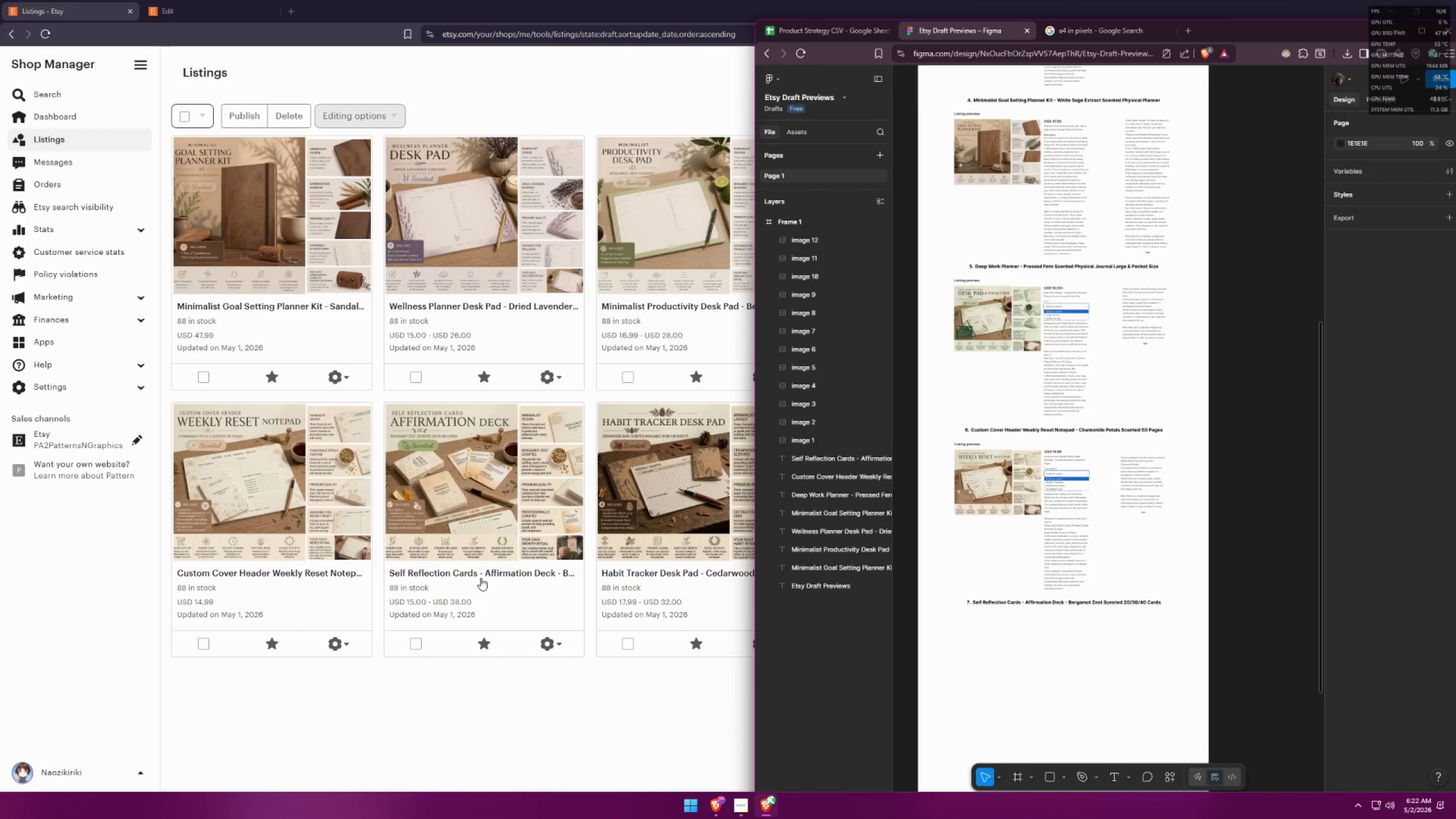 
key(Alt+AltLeft)
 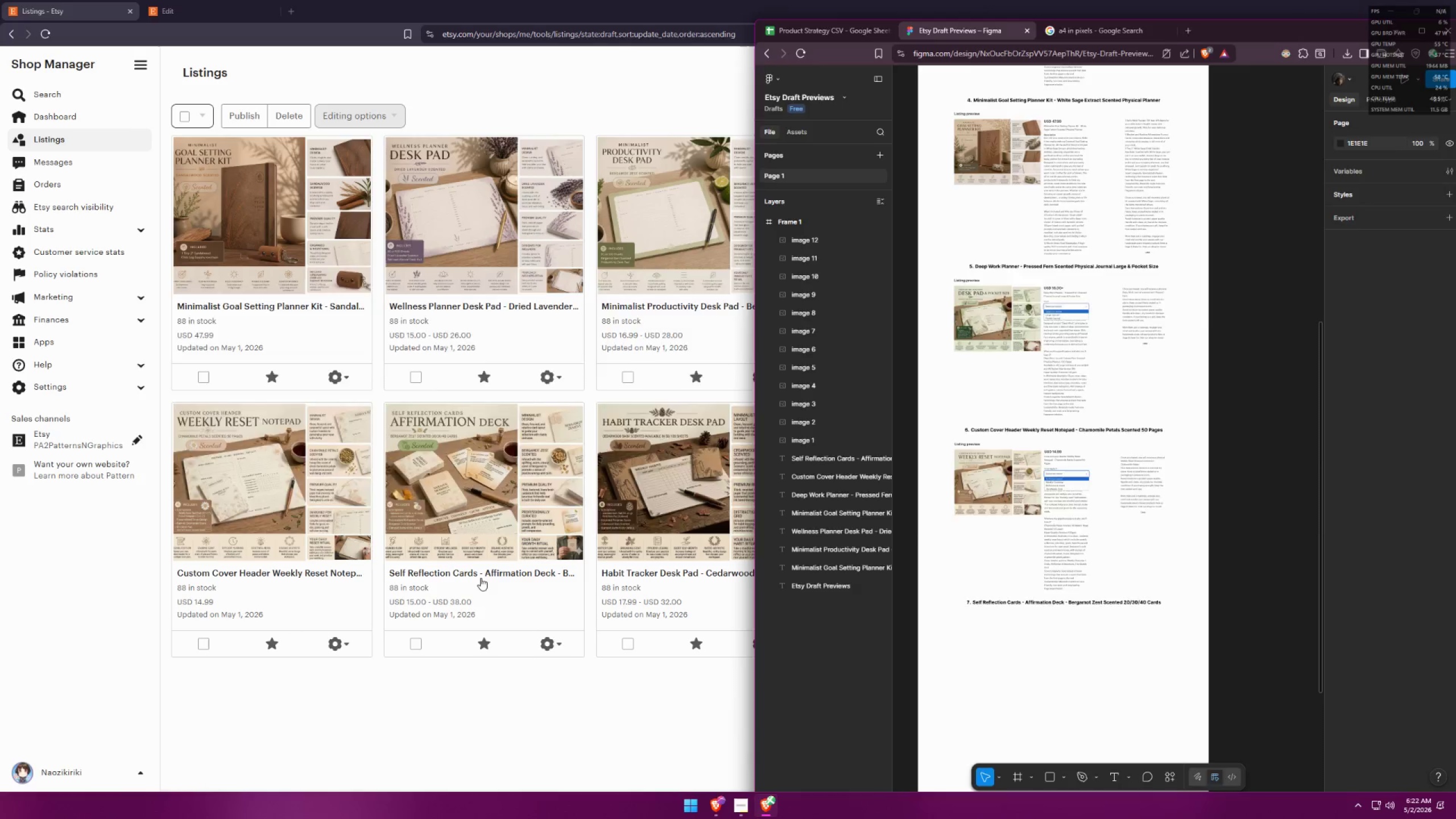 
key(Alt+Tab)
 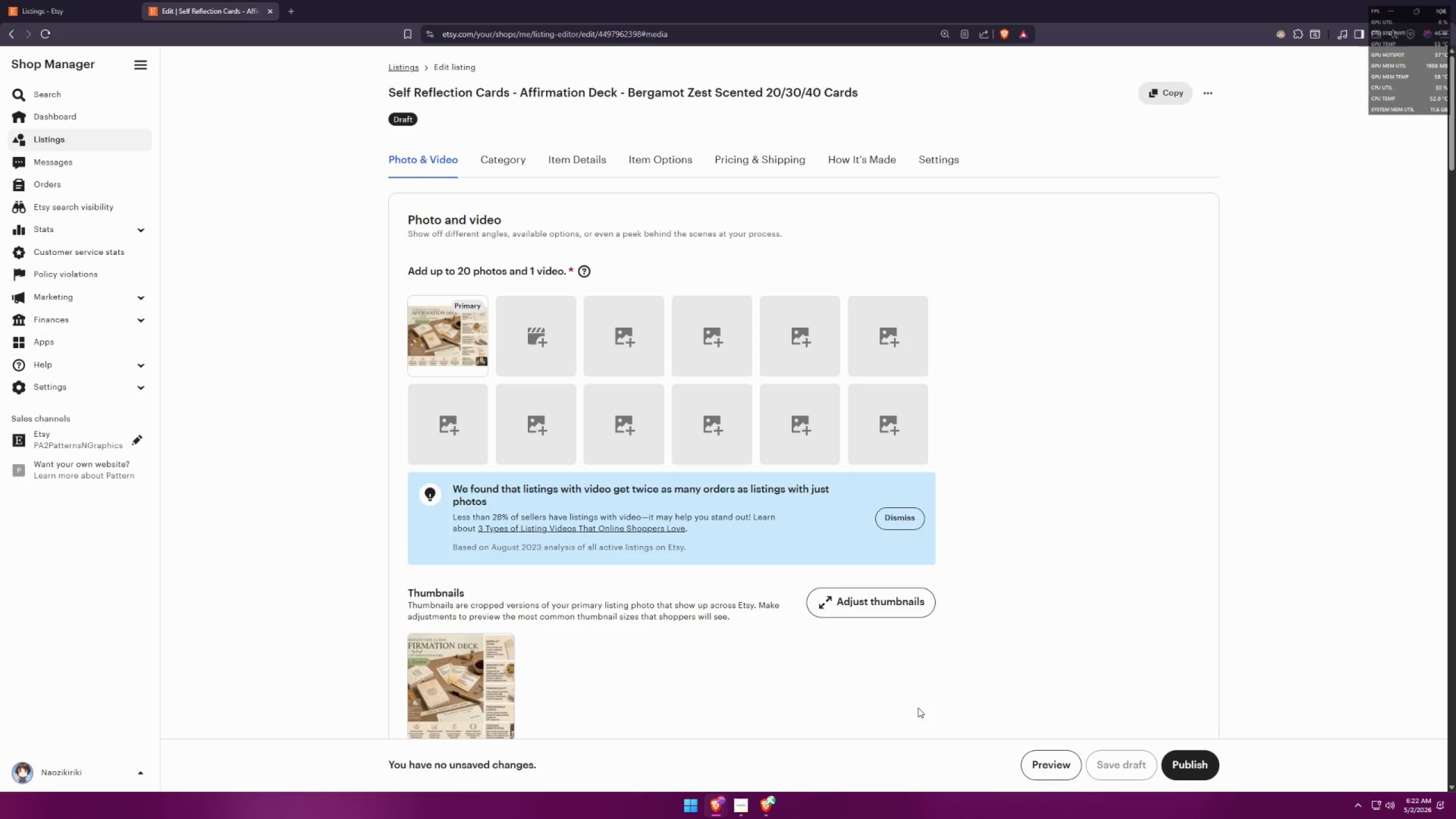 
left_click([1050, 770])
 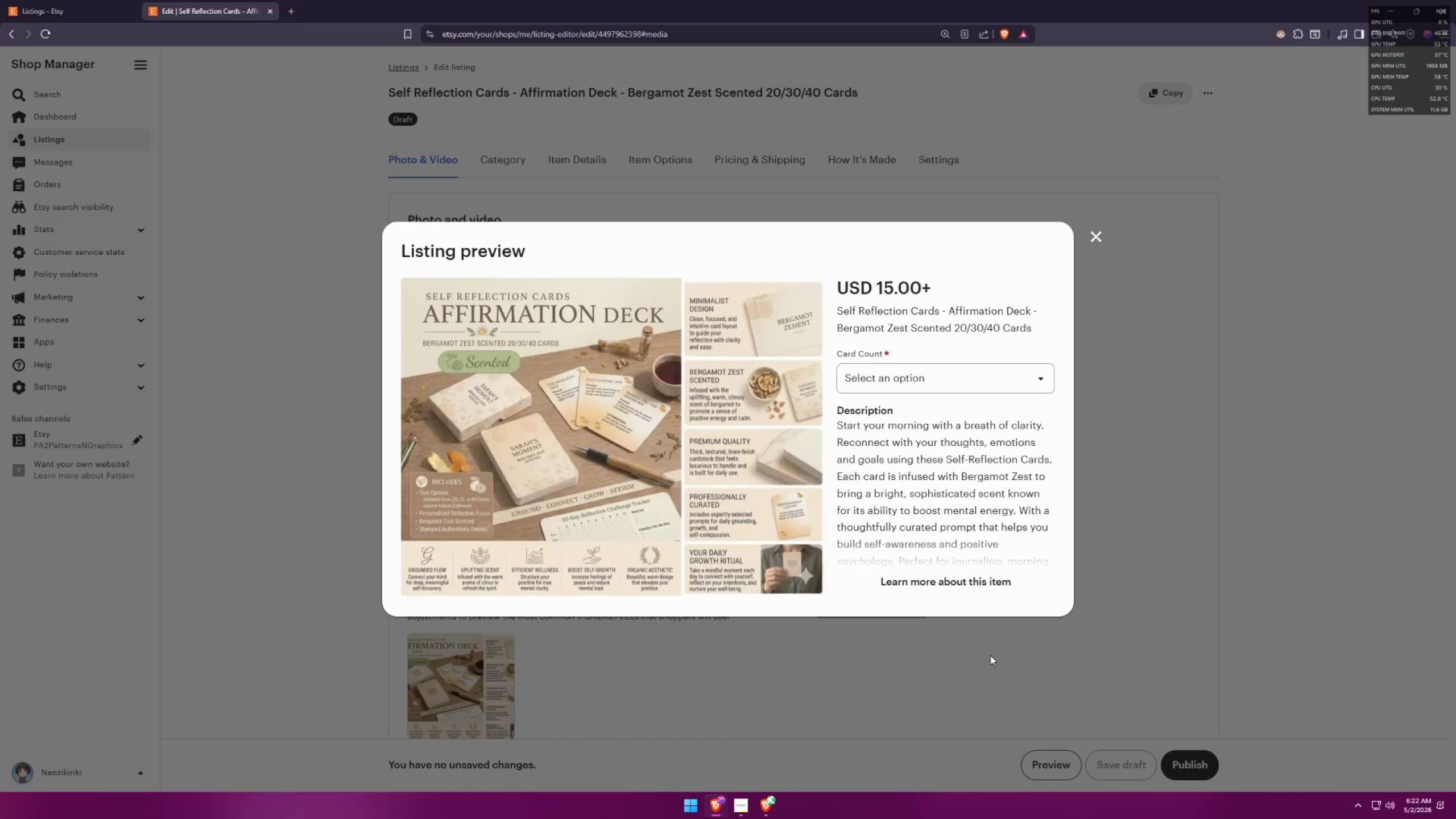 
left_click([953, 578])
 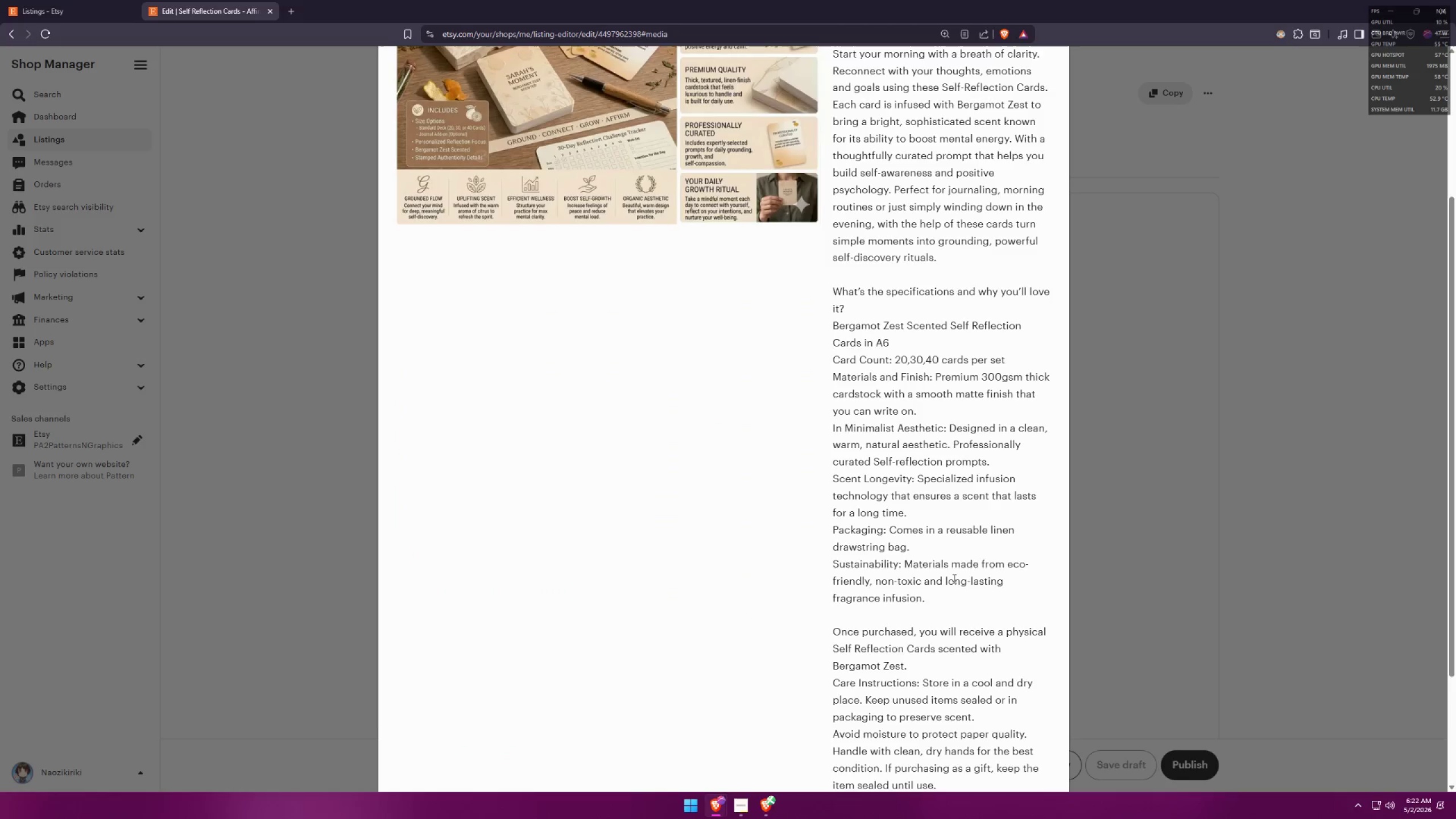 
scroll: coordinate [957, 555], scroll_direction: none, amount: 0.0
 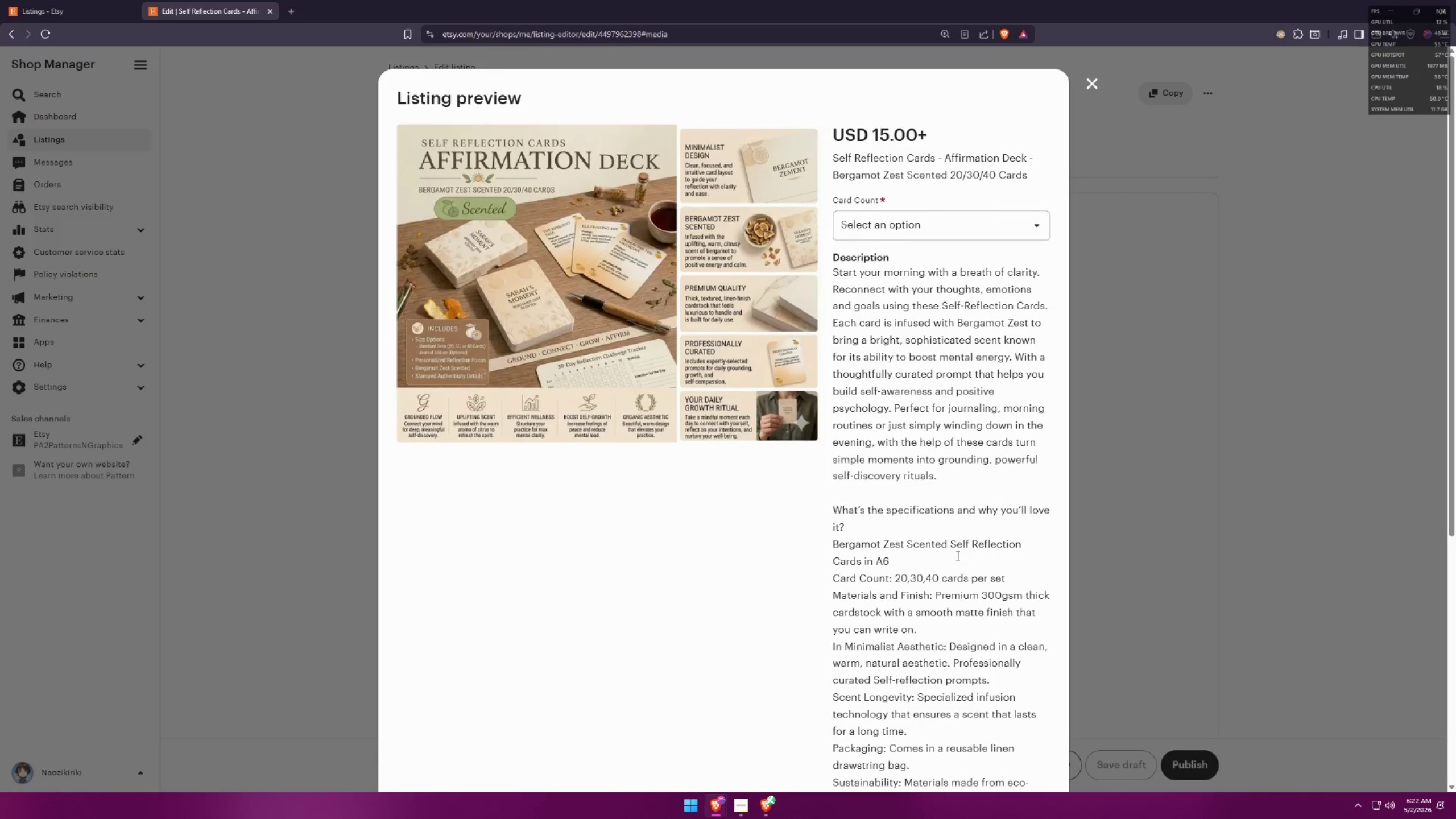 
scroll: coordinate [957, 555], scroll_direction: down, amount: 1.0
 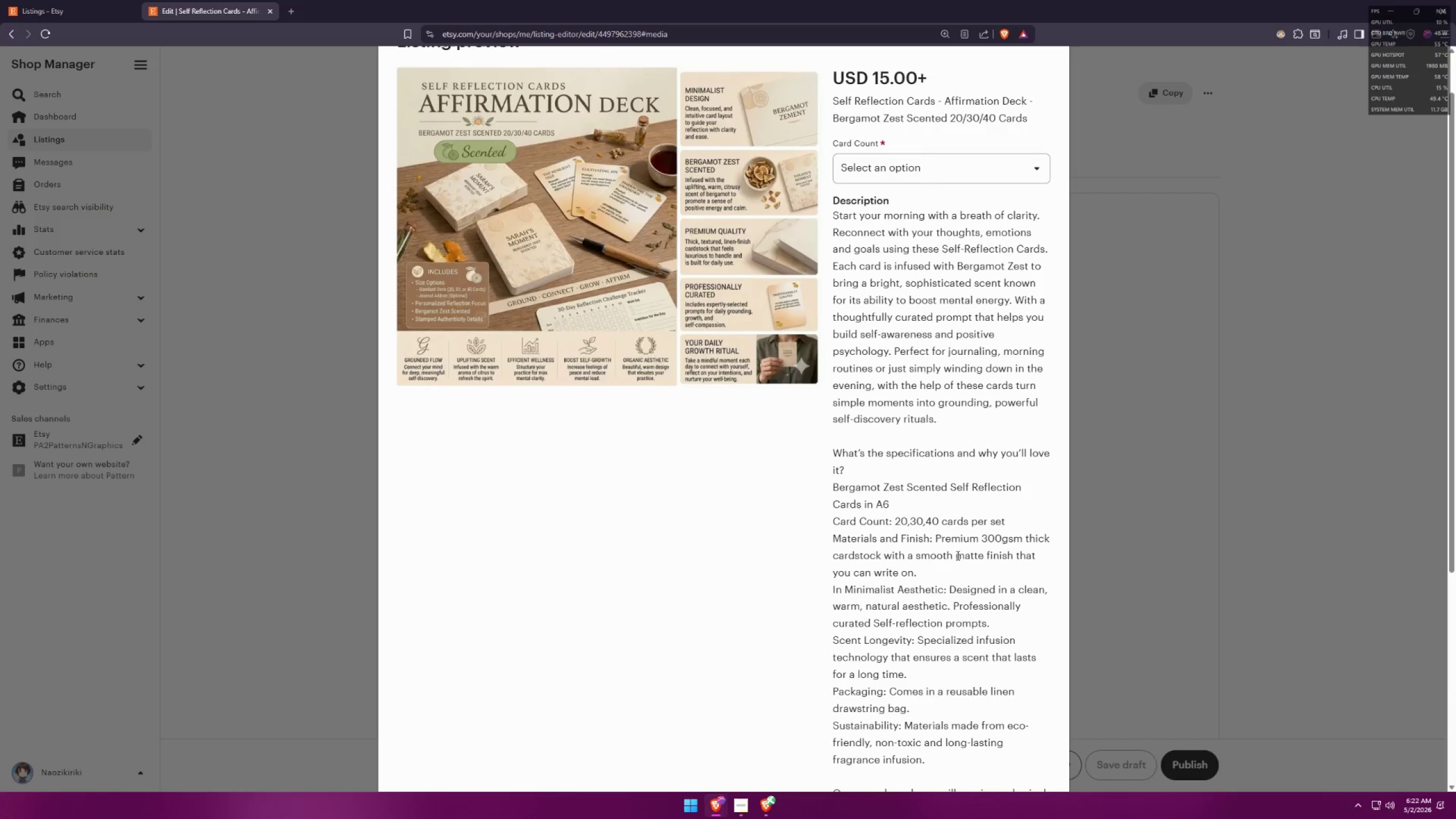 
scroll: coordinate [845, 528], scroll_direction: up, amount: 1.0
 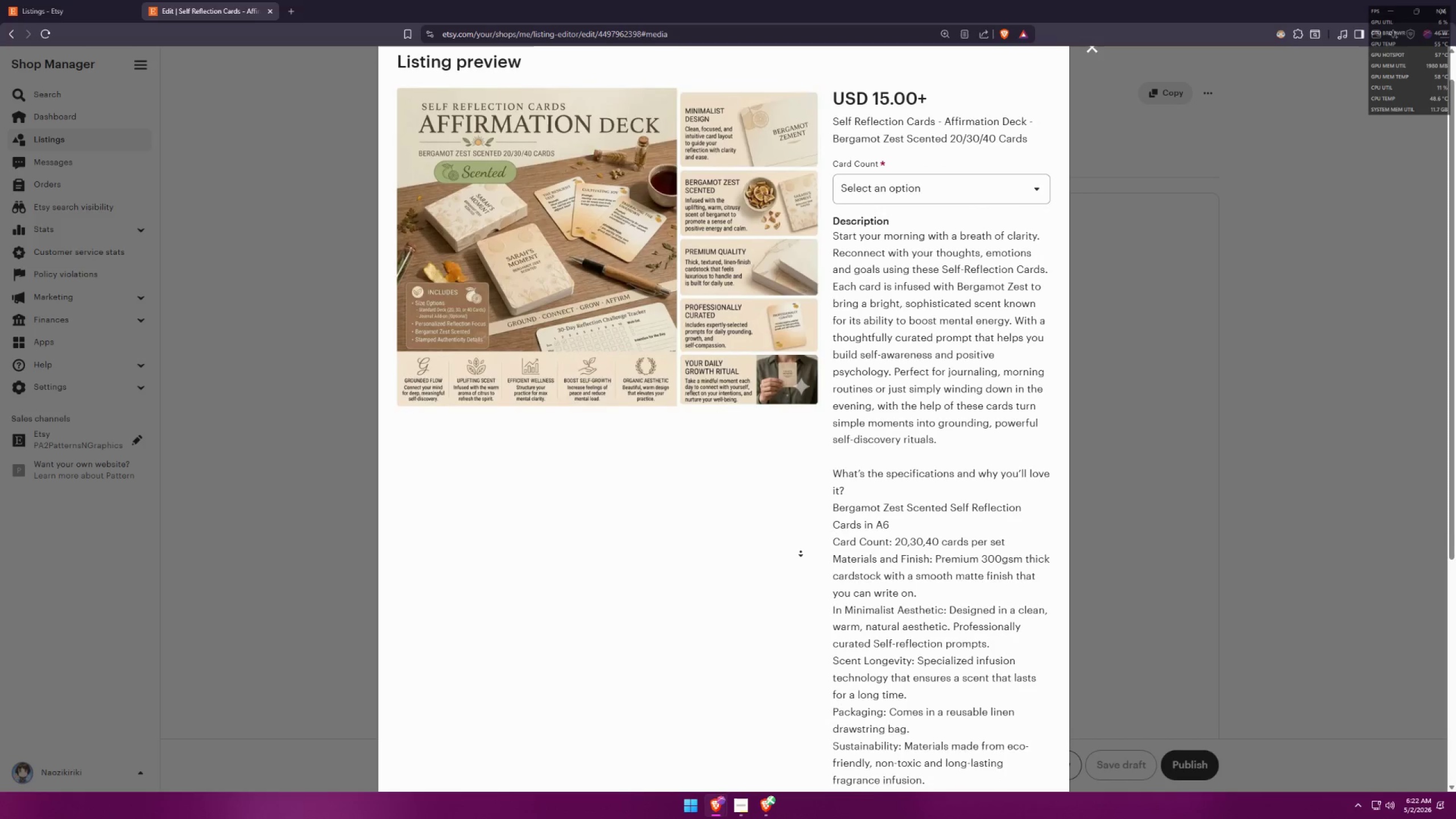 
key(Meta+MetaLeft)
 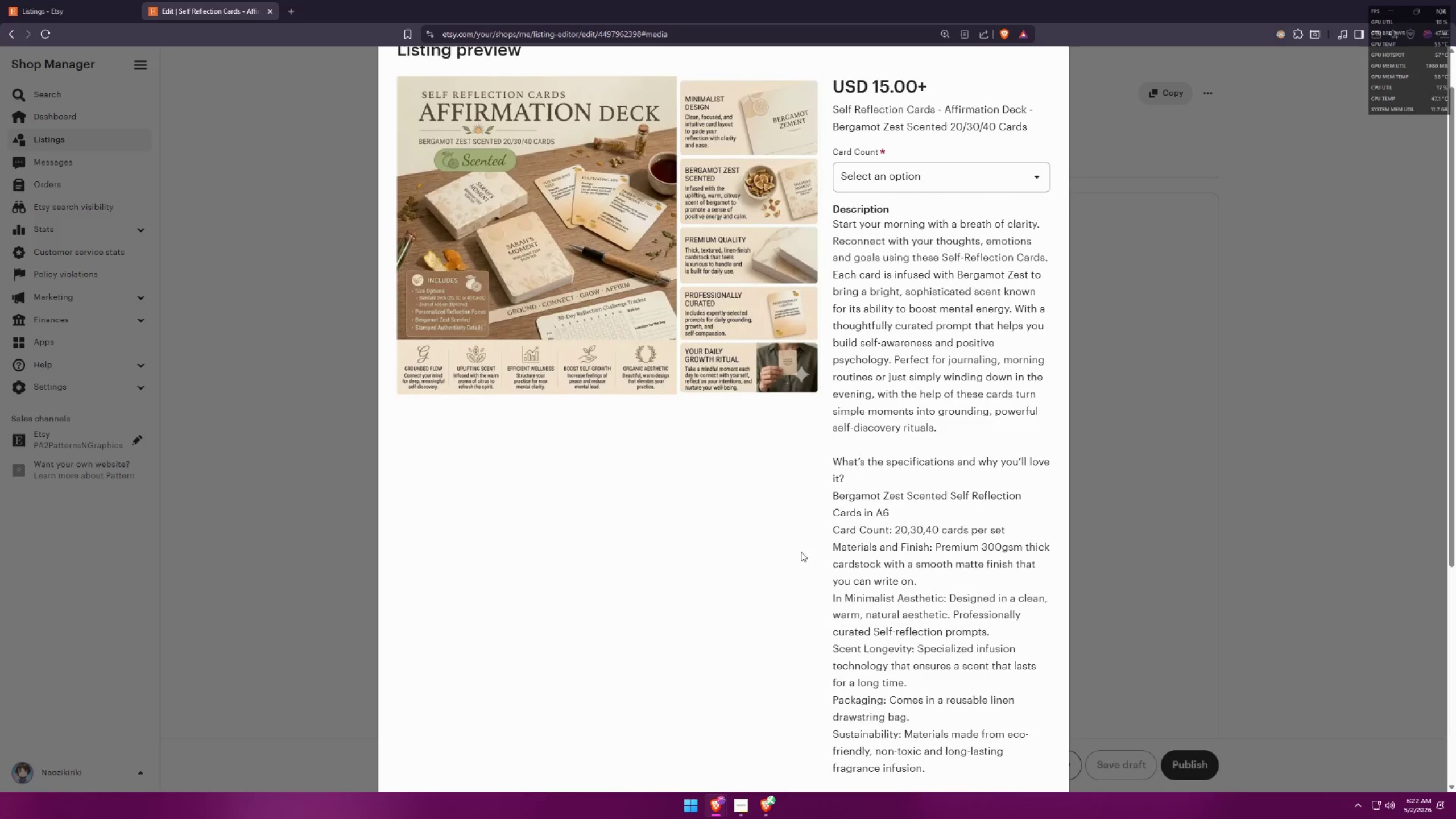 
key(Meta+Shift+ShiftLeft)
 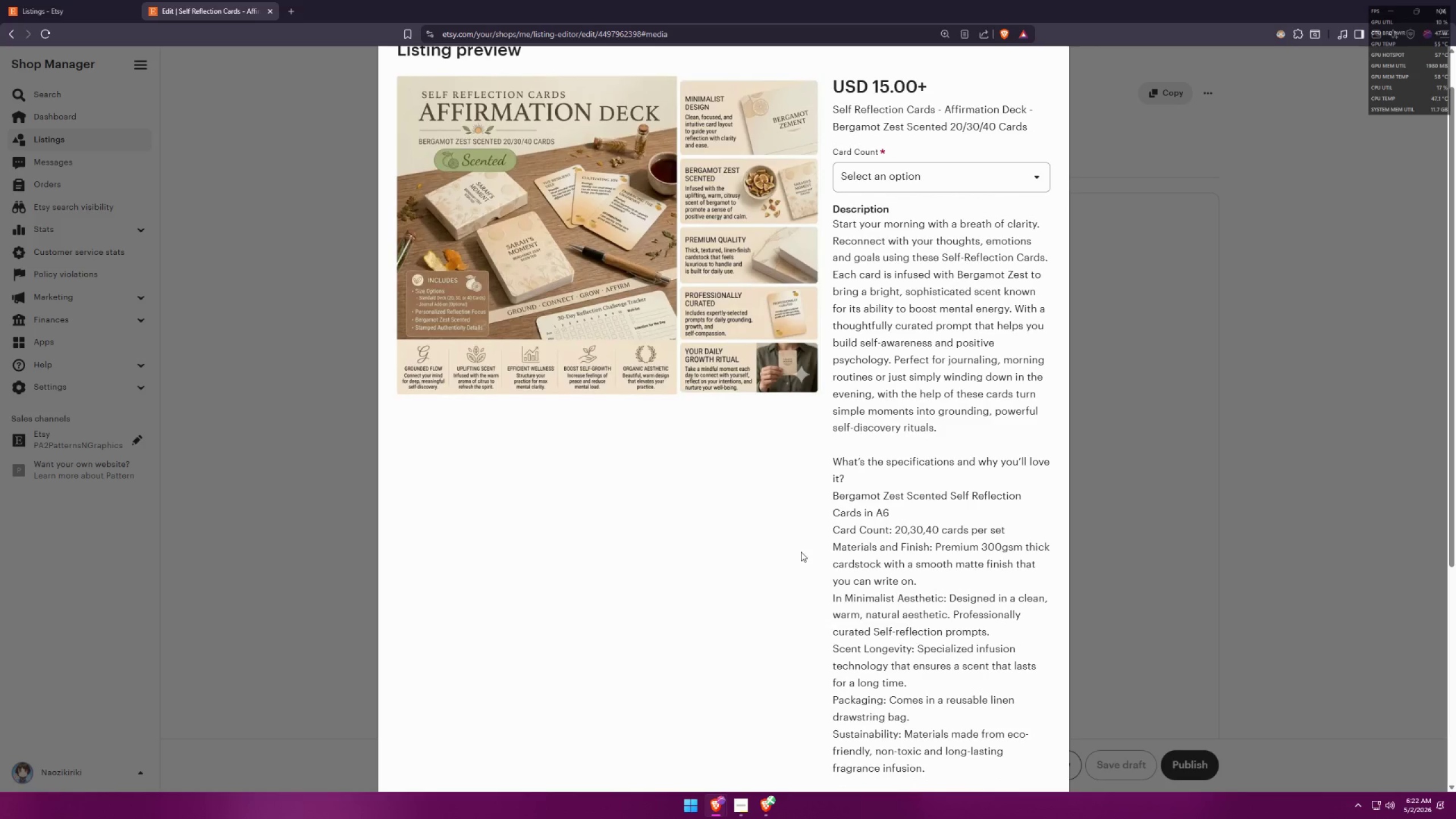 
key(Meta+Shift+S)
 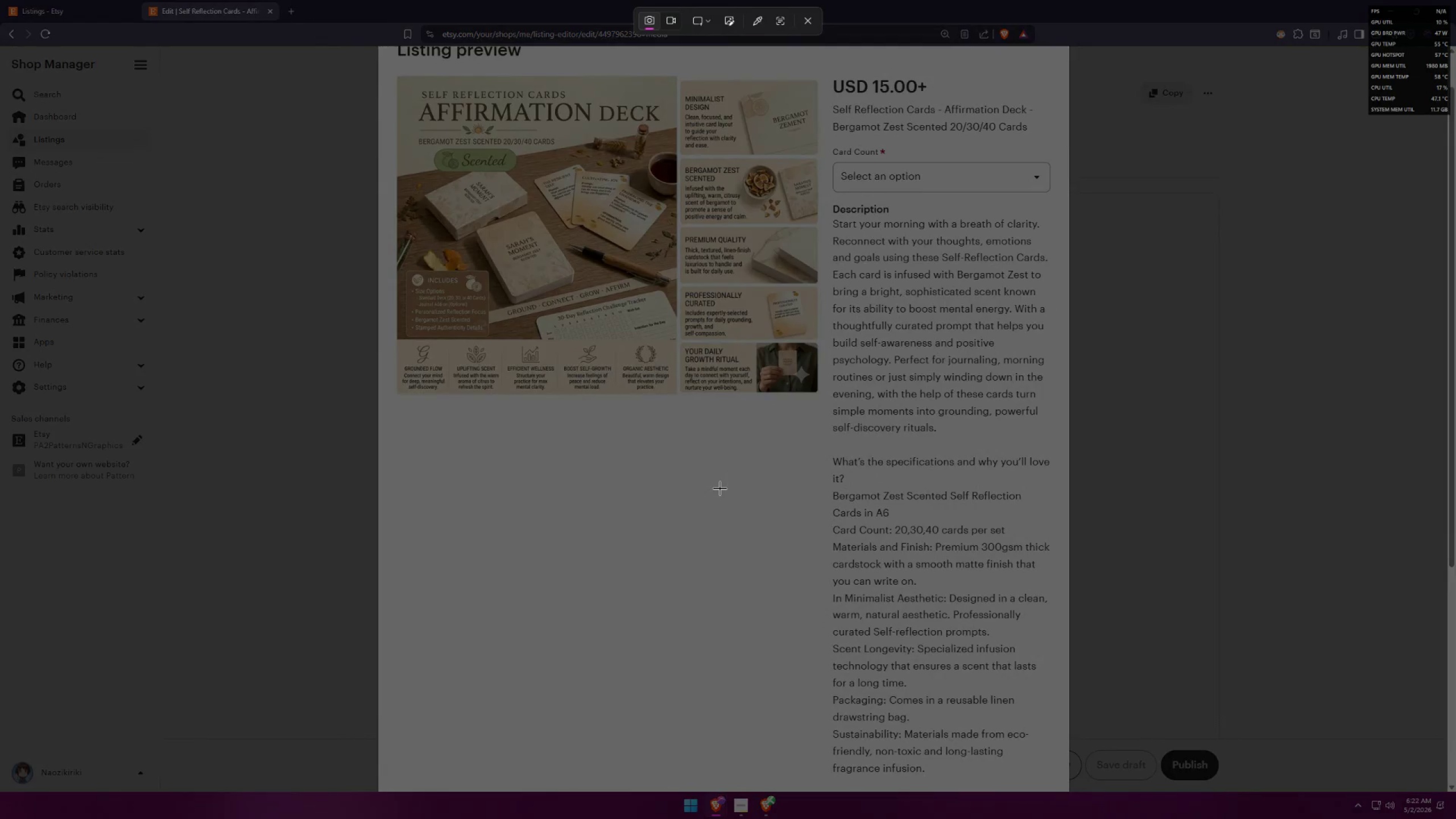 
key(Escape)
 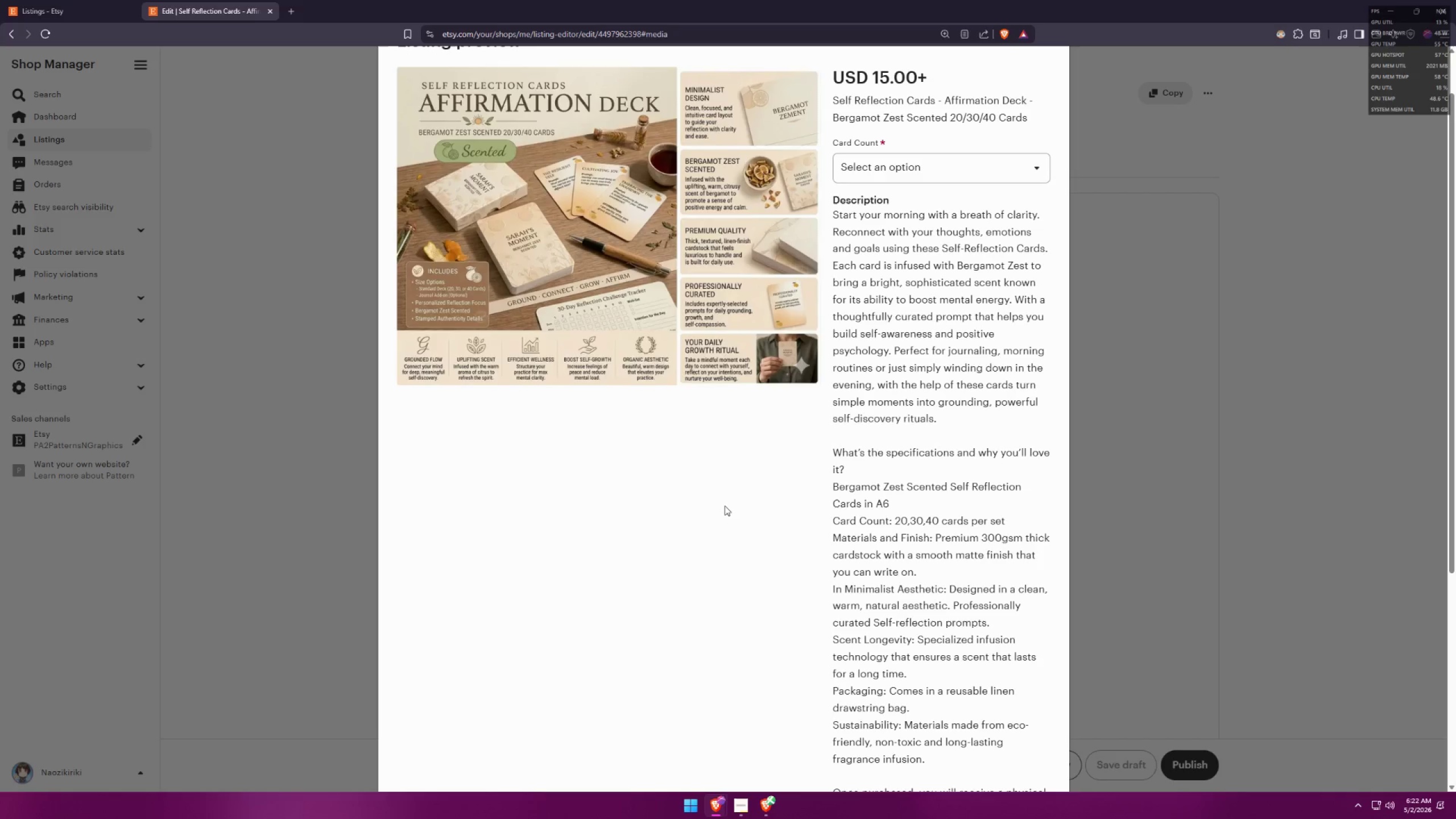 
left_click([723, 495])
 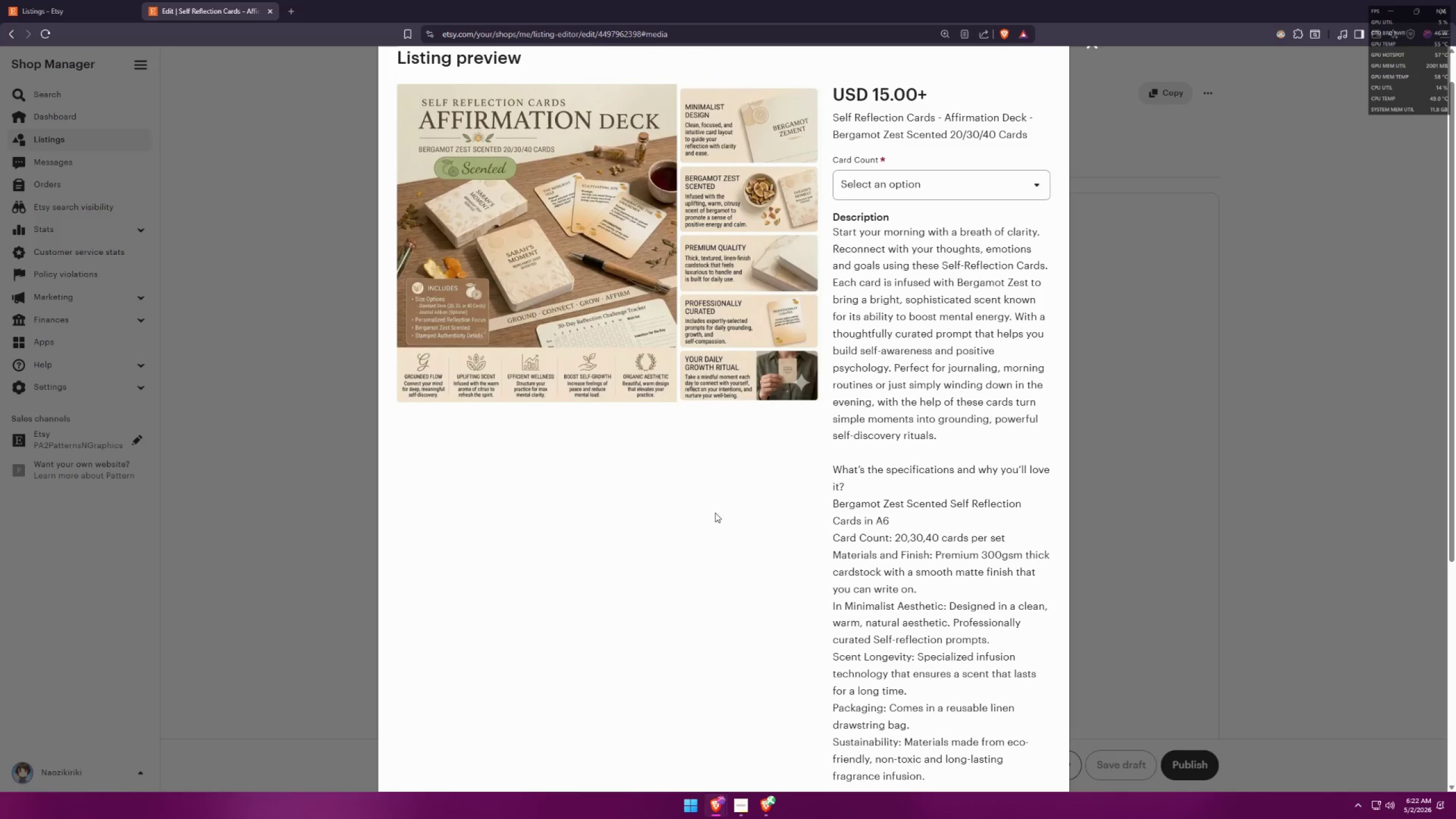 
key(Meta+MetaLeft)
 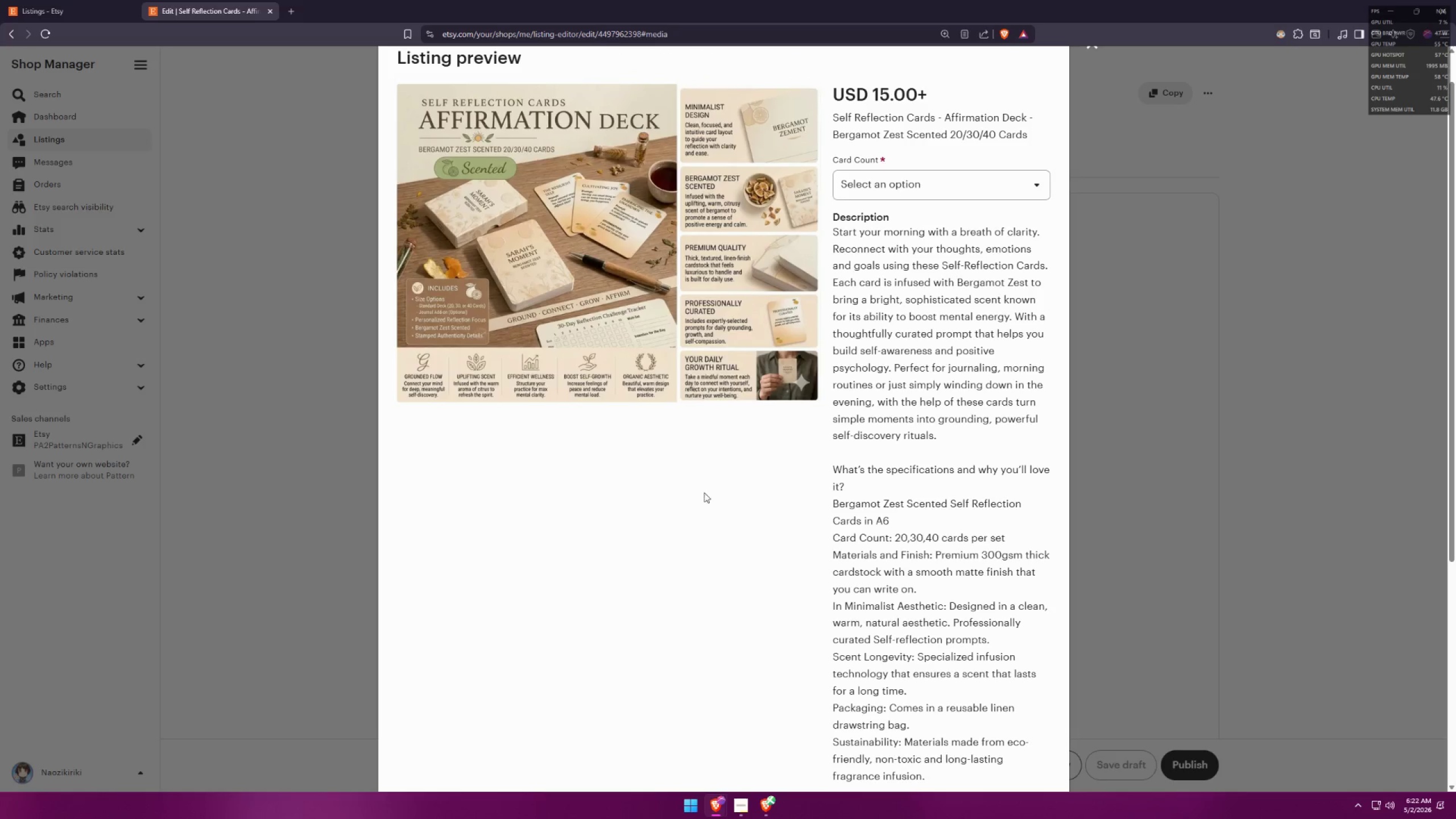 
key(Meta+Shift+ShiftLeft)
 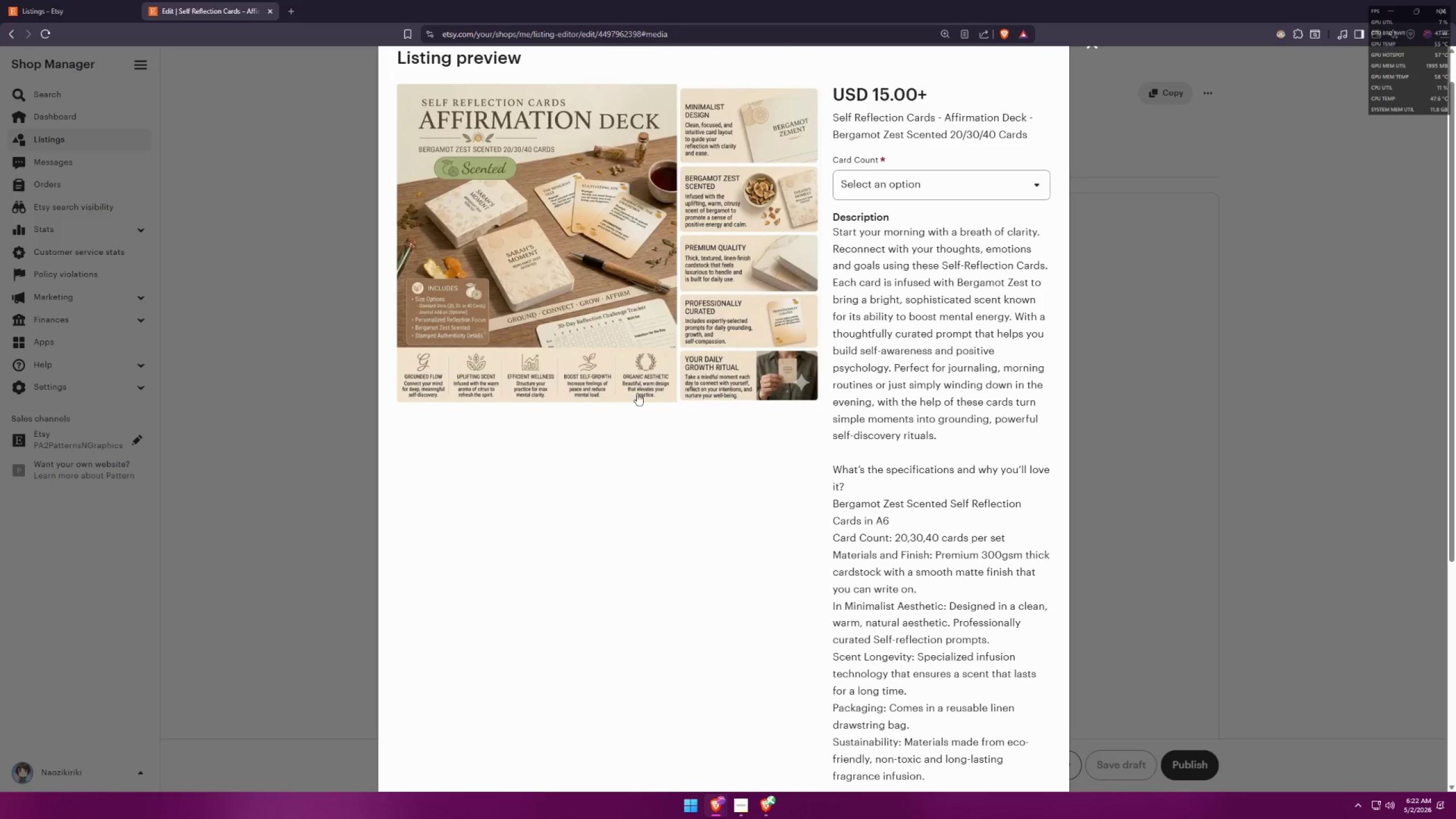 
key(Meta+Shift+S)
 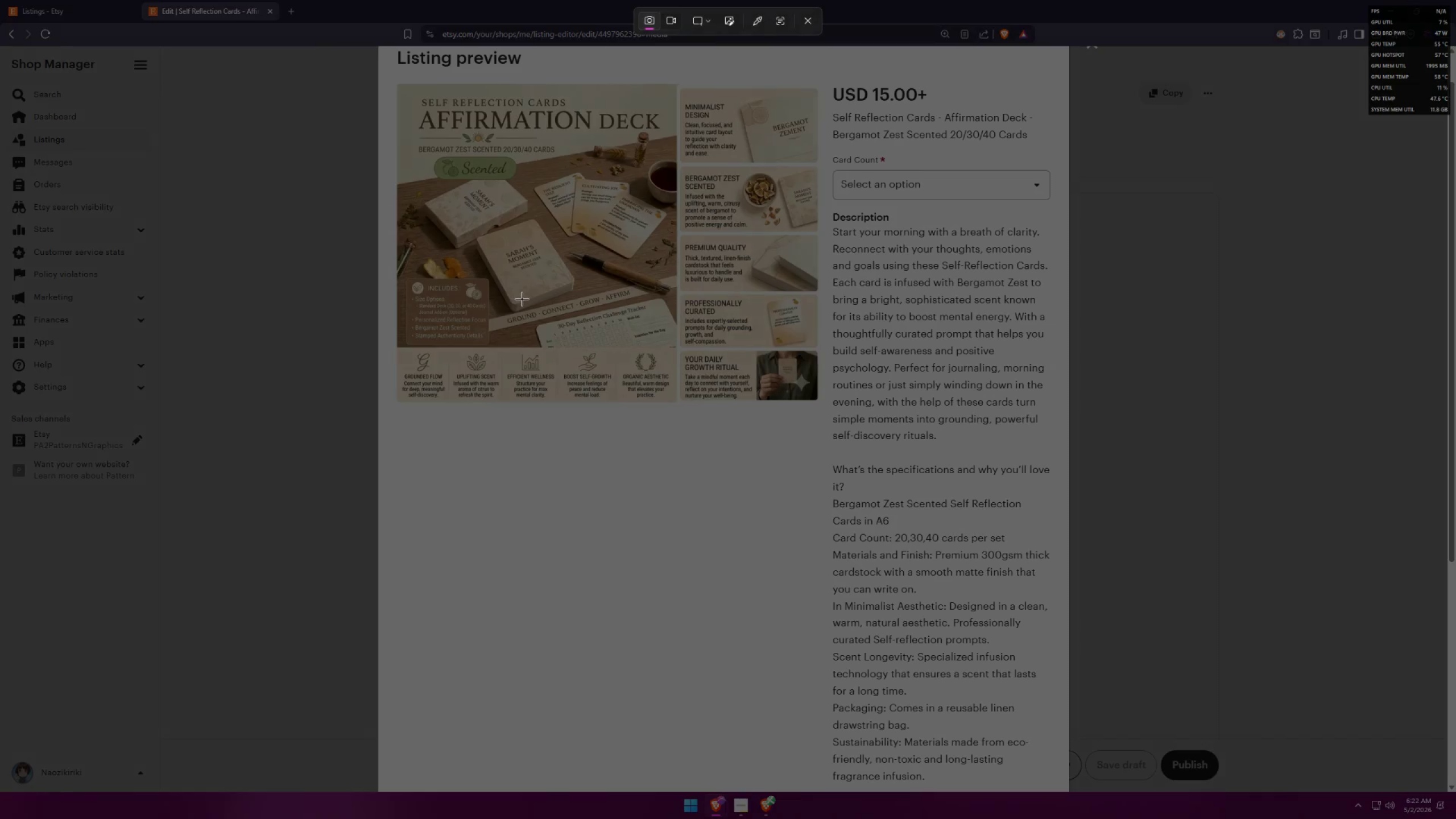 
key(Escape)
 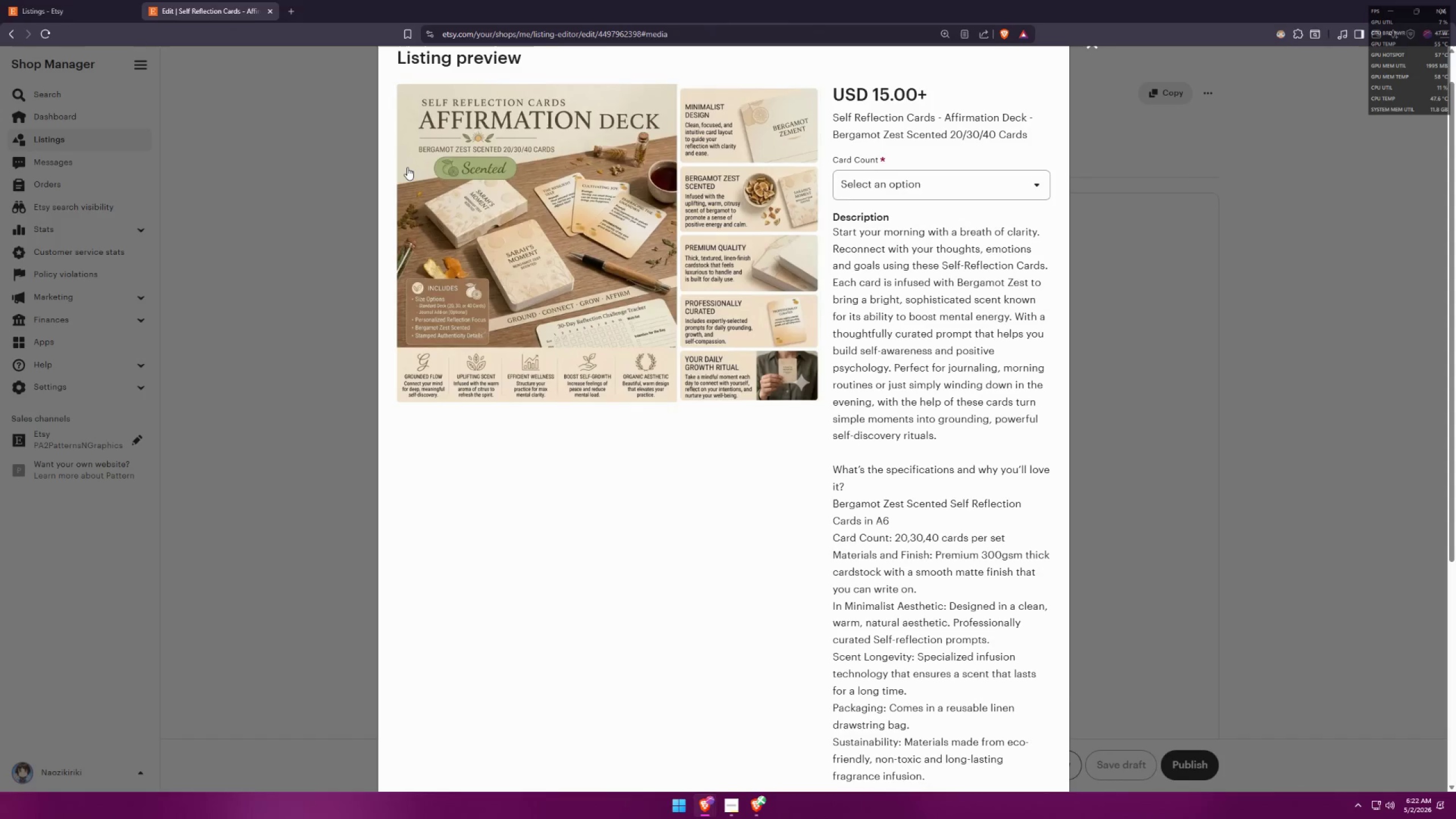 
key(Meta+MetaLeft)
 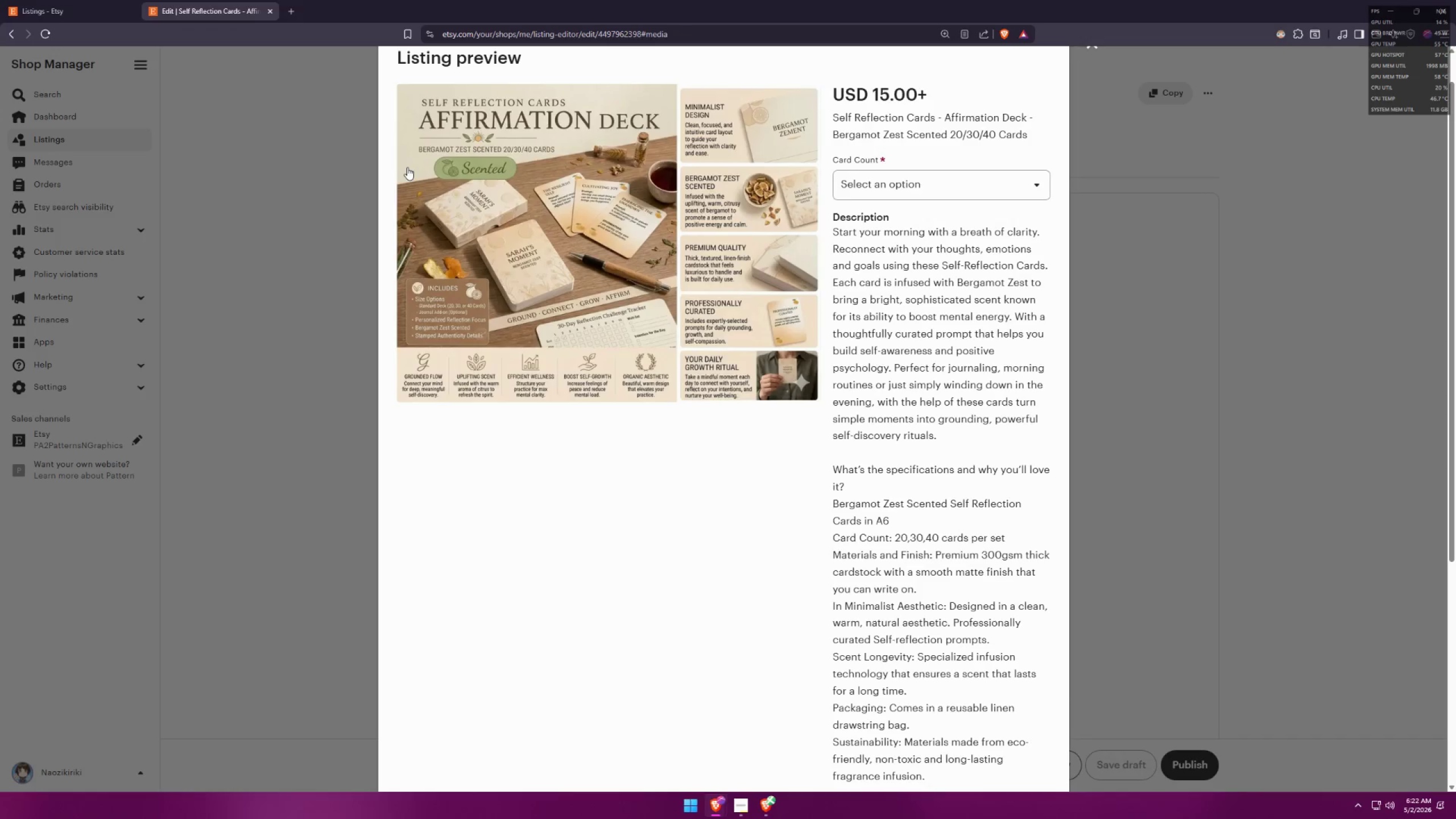 
key(Meta+Shift+ShiftLeft)
 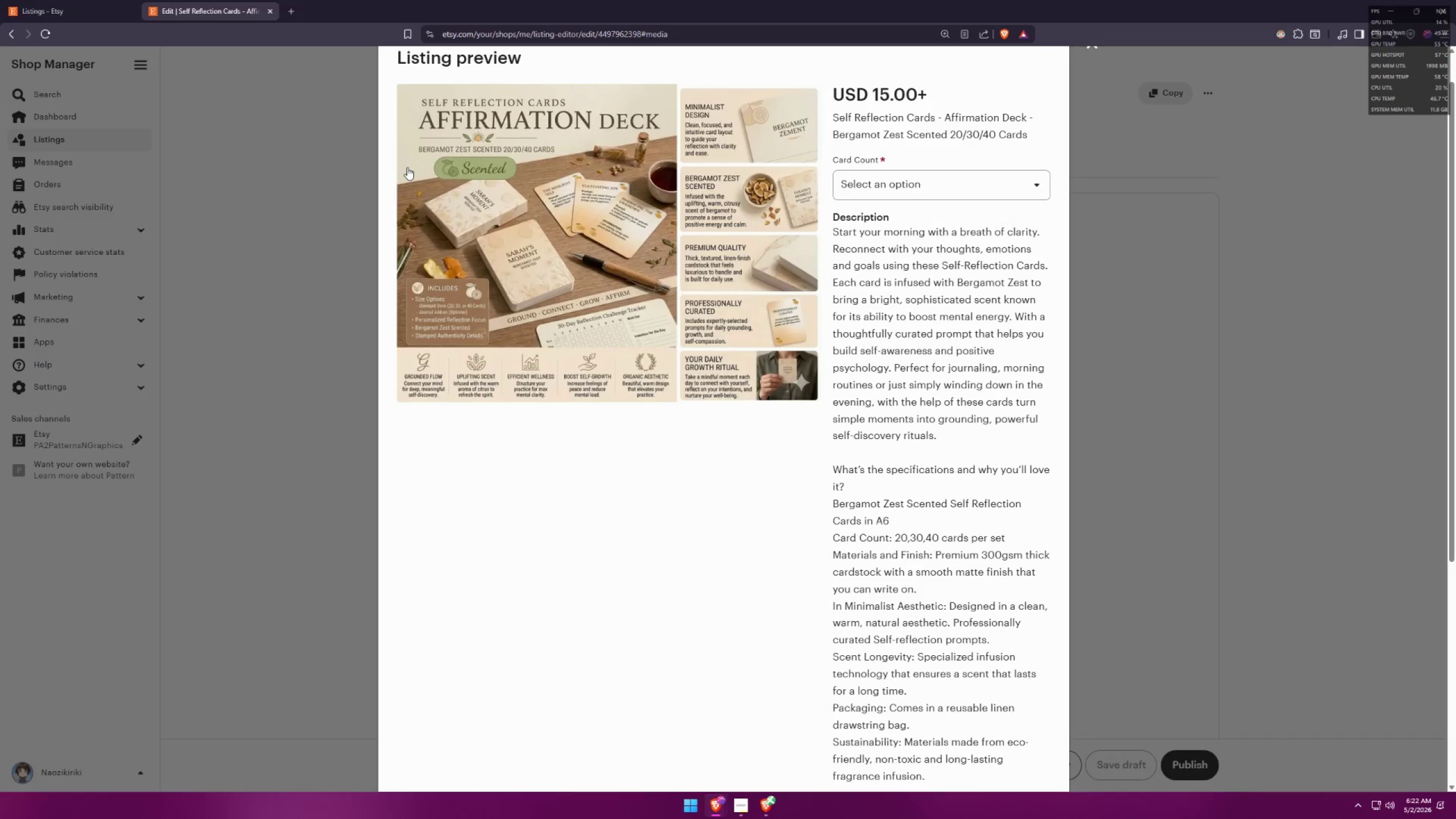 
key(Meta+Shift+S)
 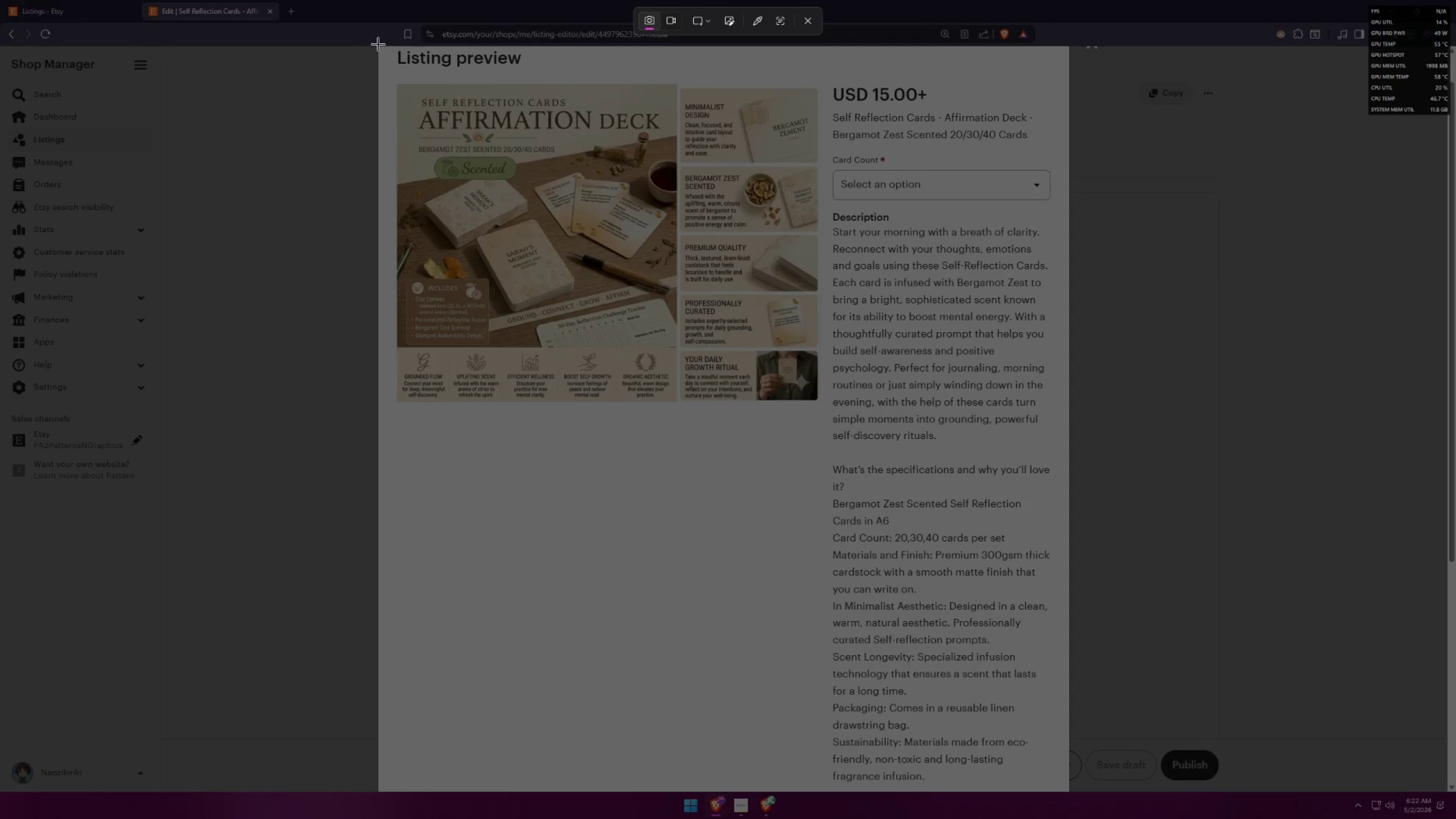 
key(Escape)
 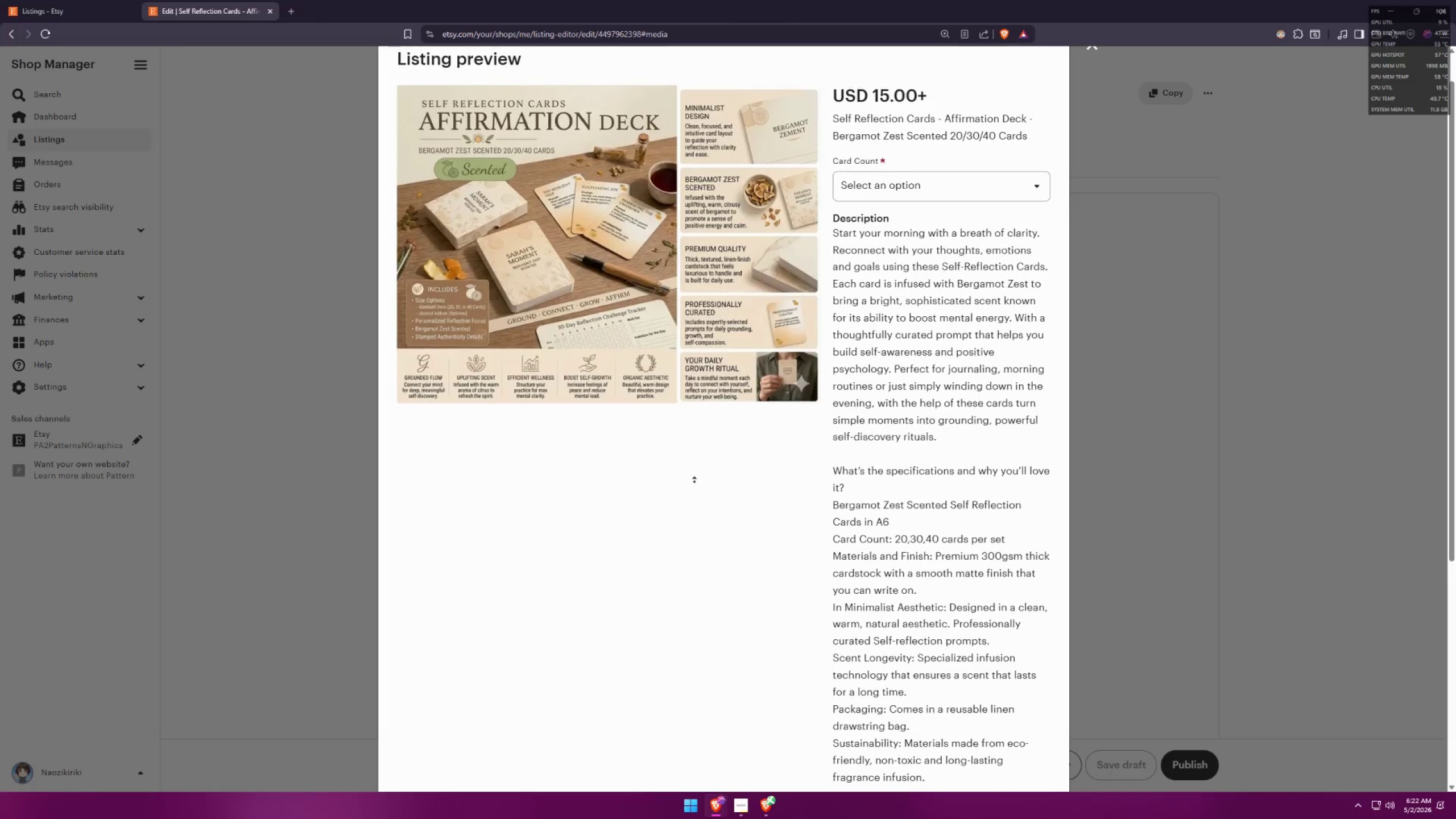 
key(Meta+MetaLeft)
 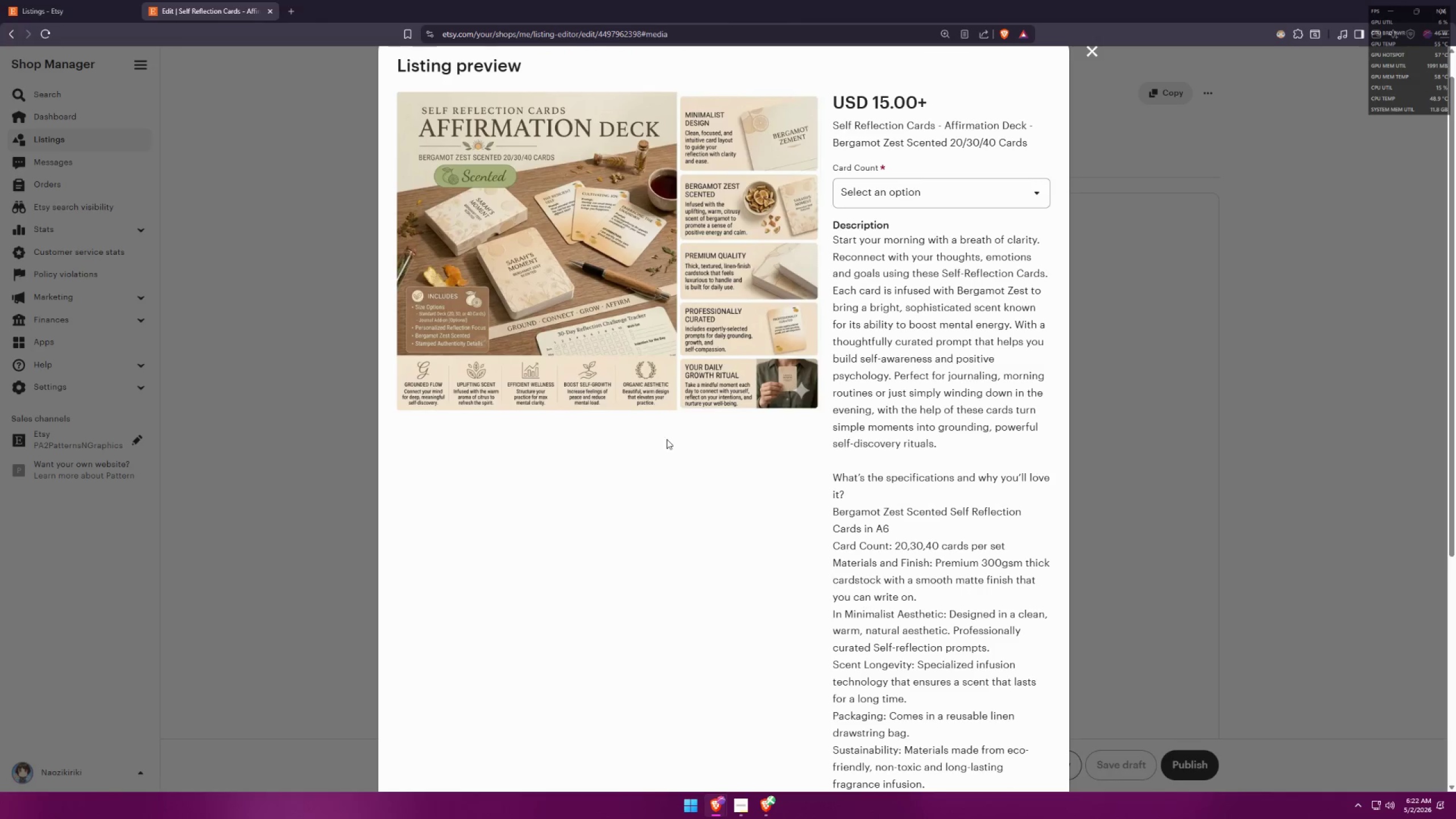 
key(Meta+Shift+ShiftLeft)
 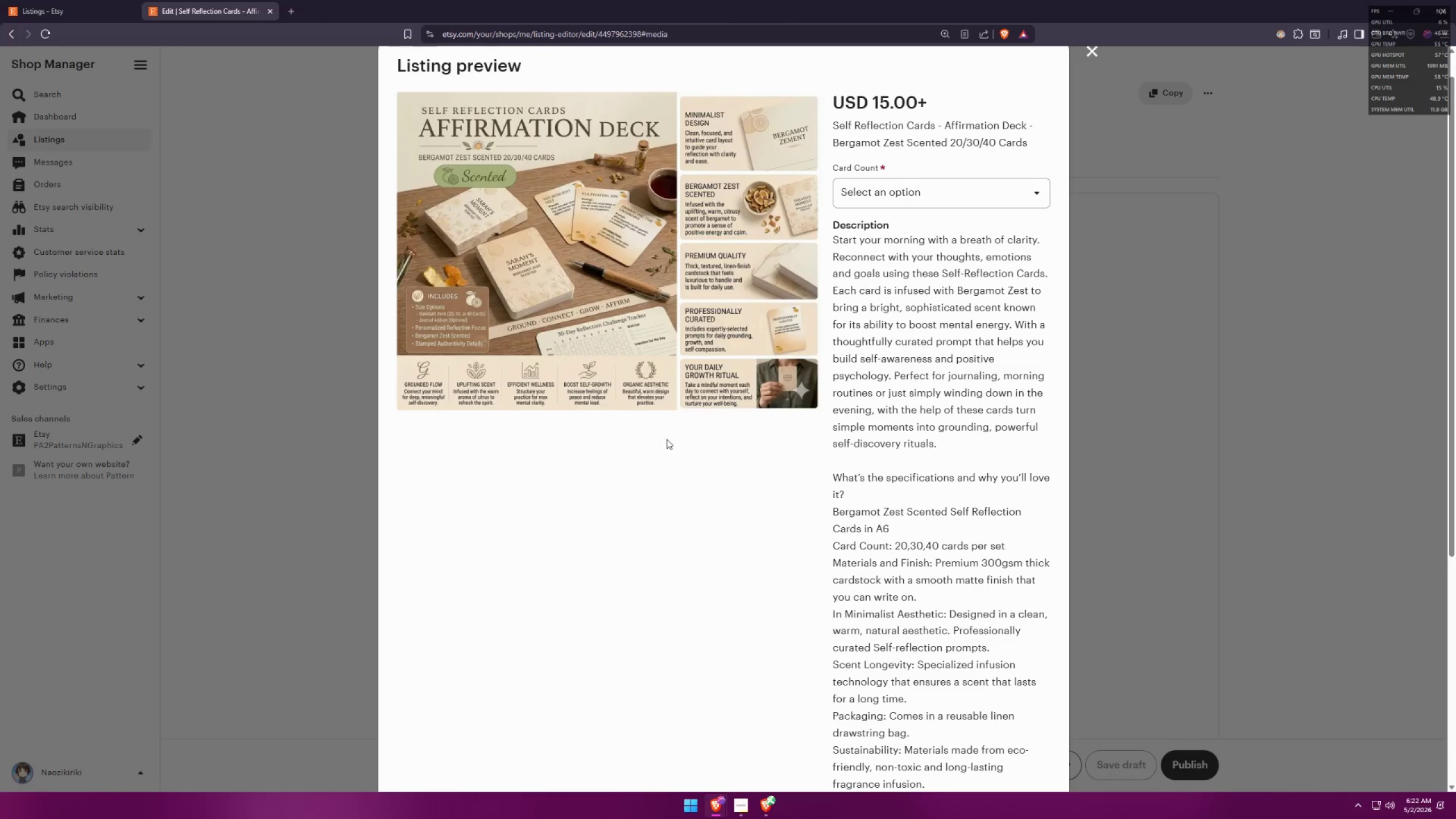 
key(Meta+Shift+S)
 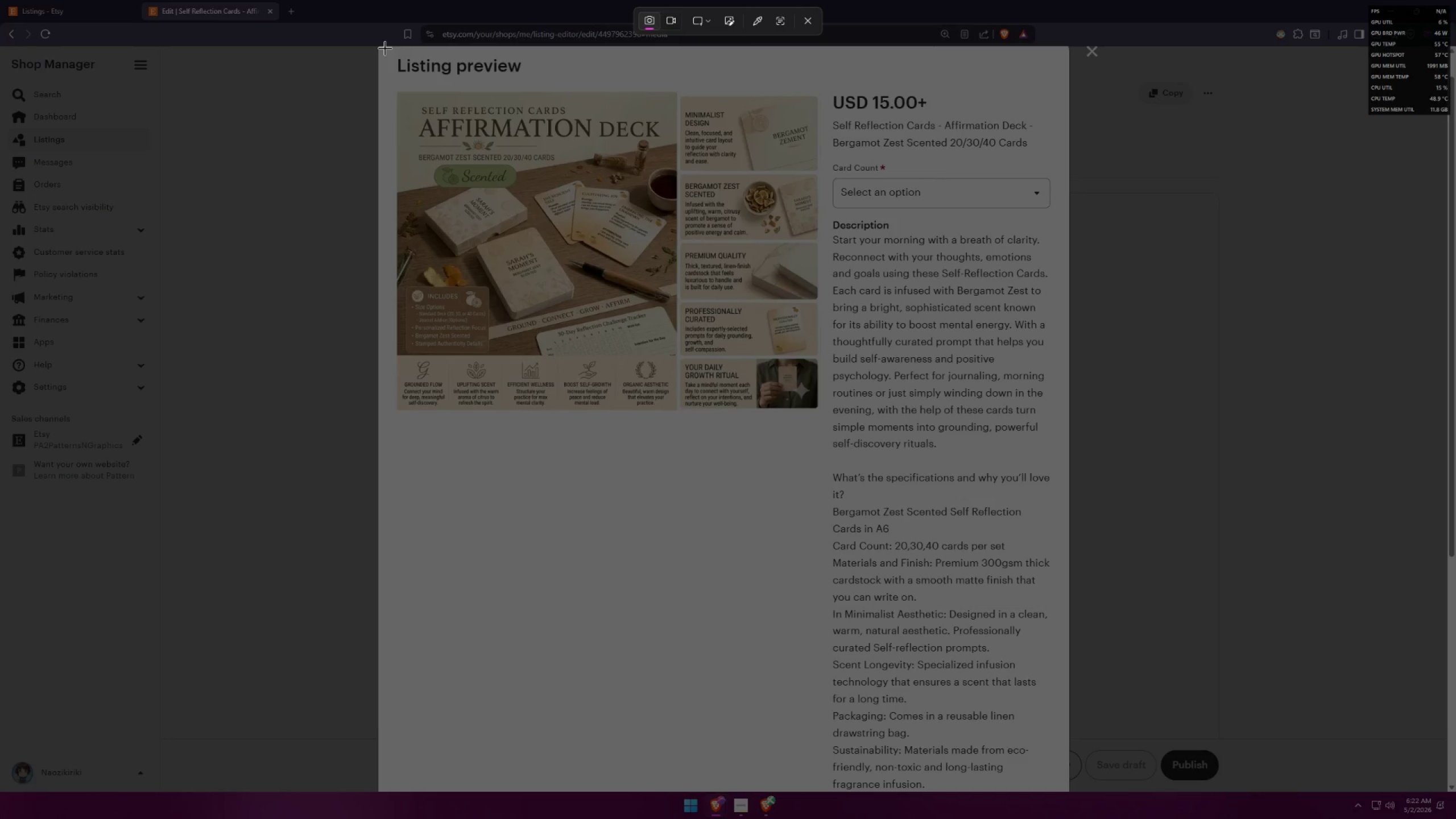 
key(Escape)
 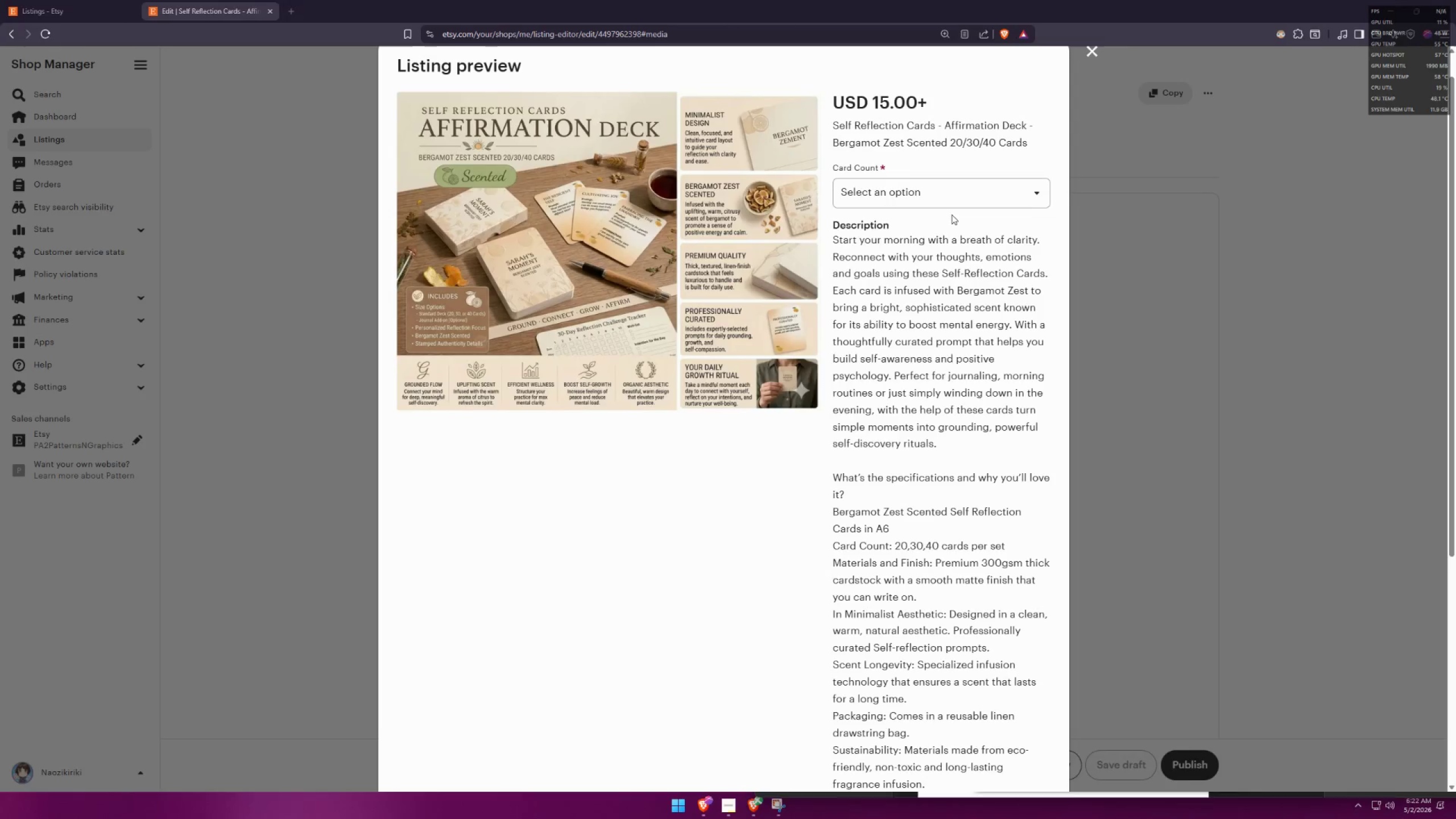 
left_click([949, 198])
 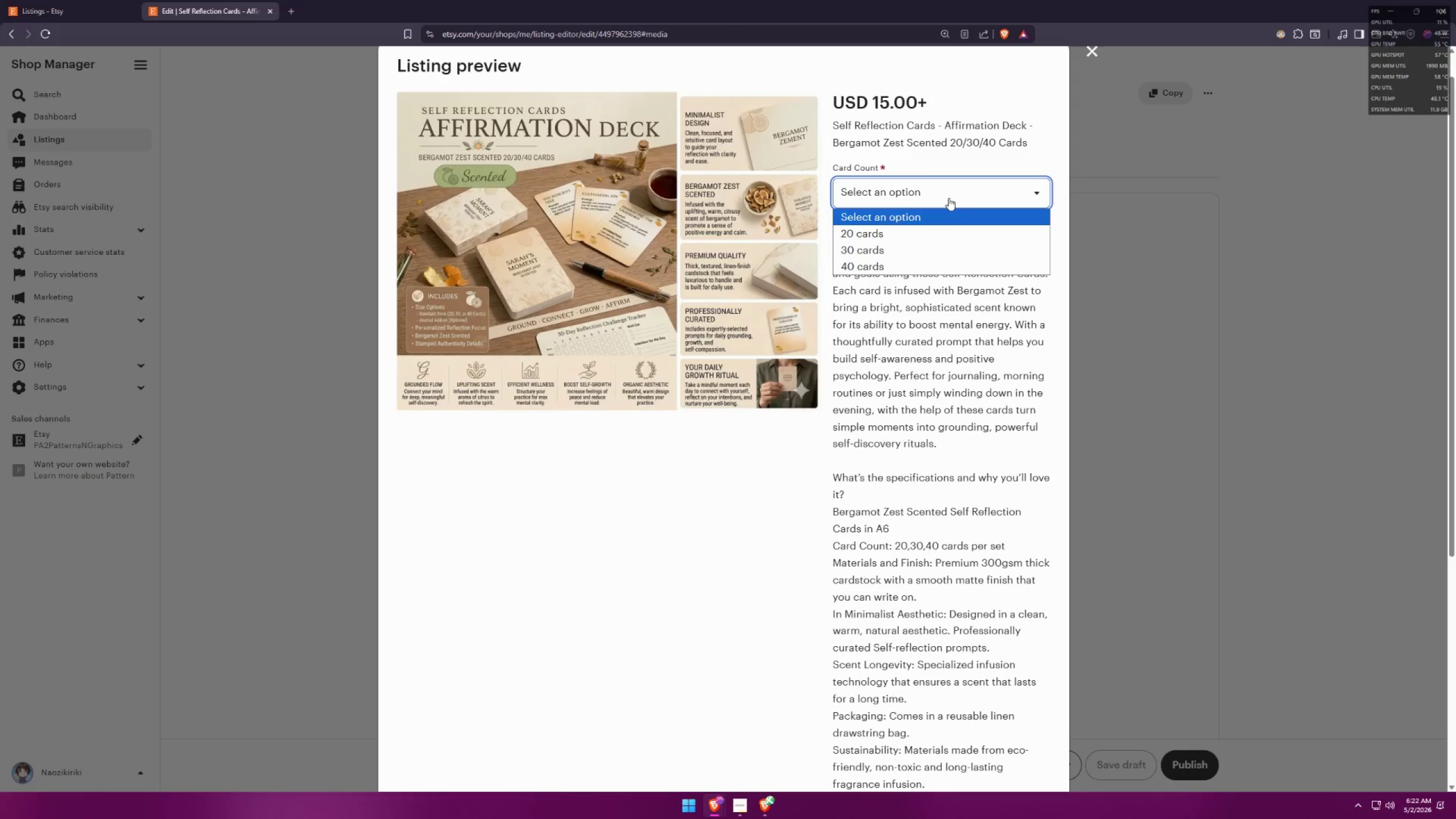 
key(Meta+Shift+ShiftLeft)
 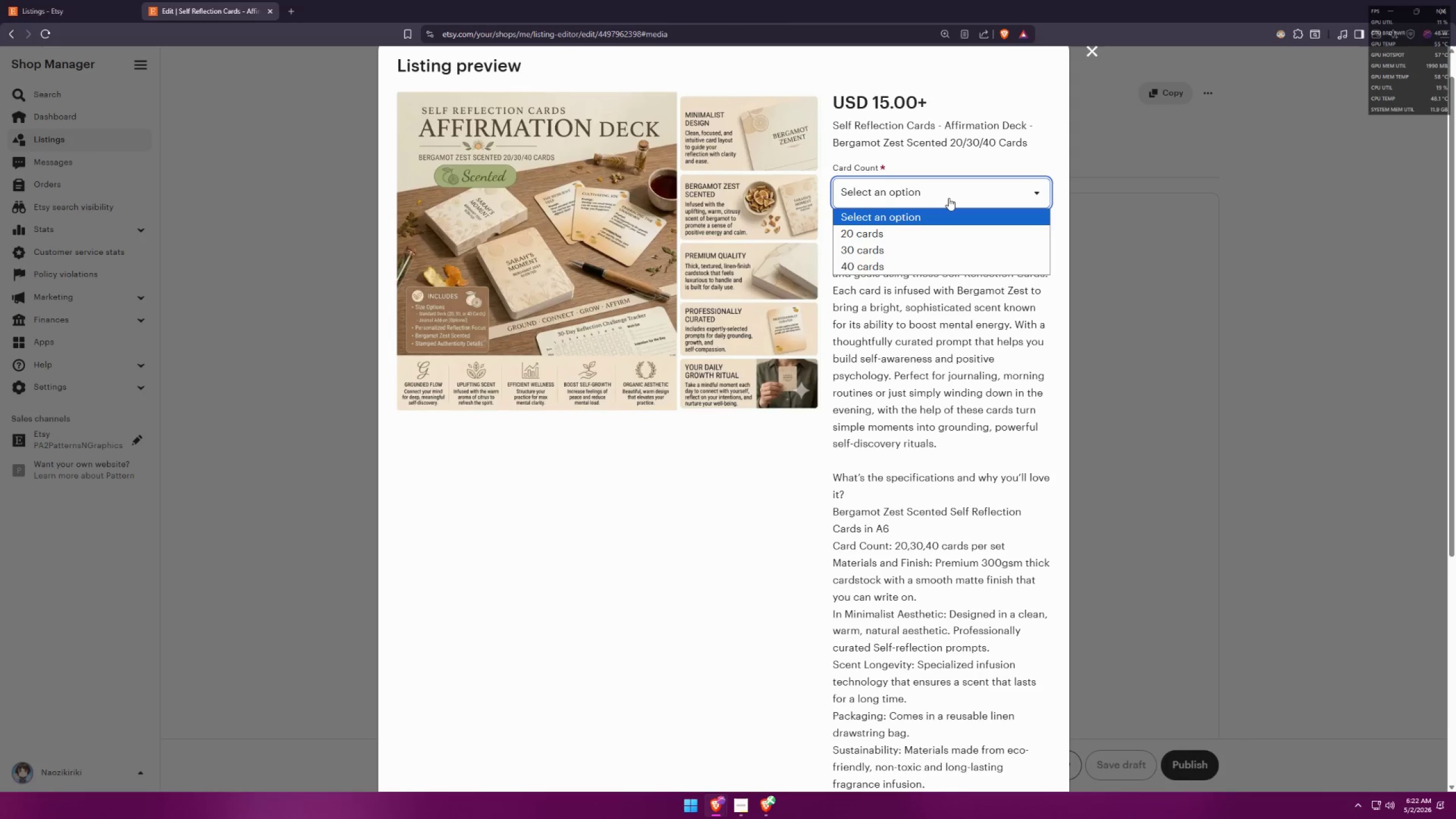 
key(Meta+Shift+A)
 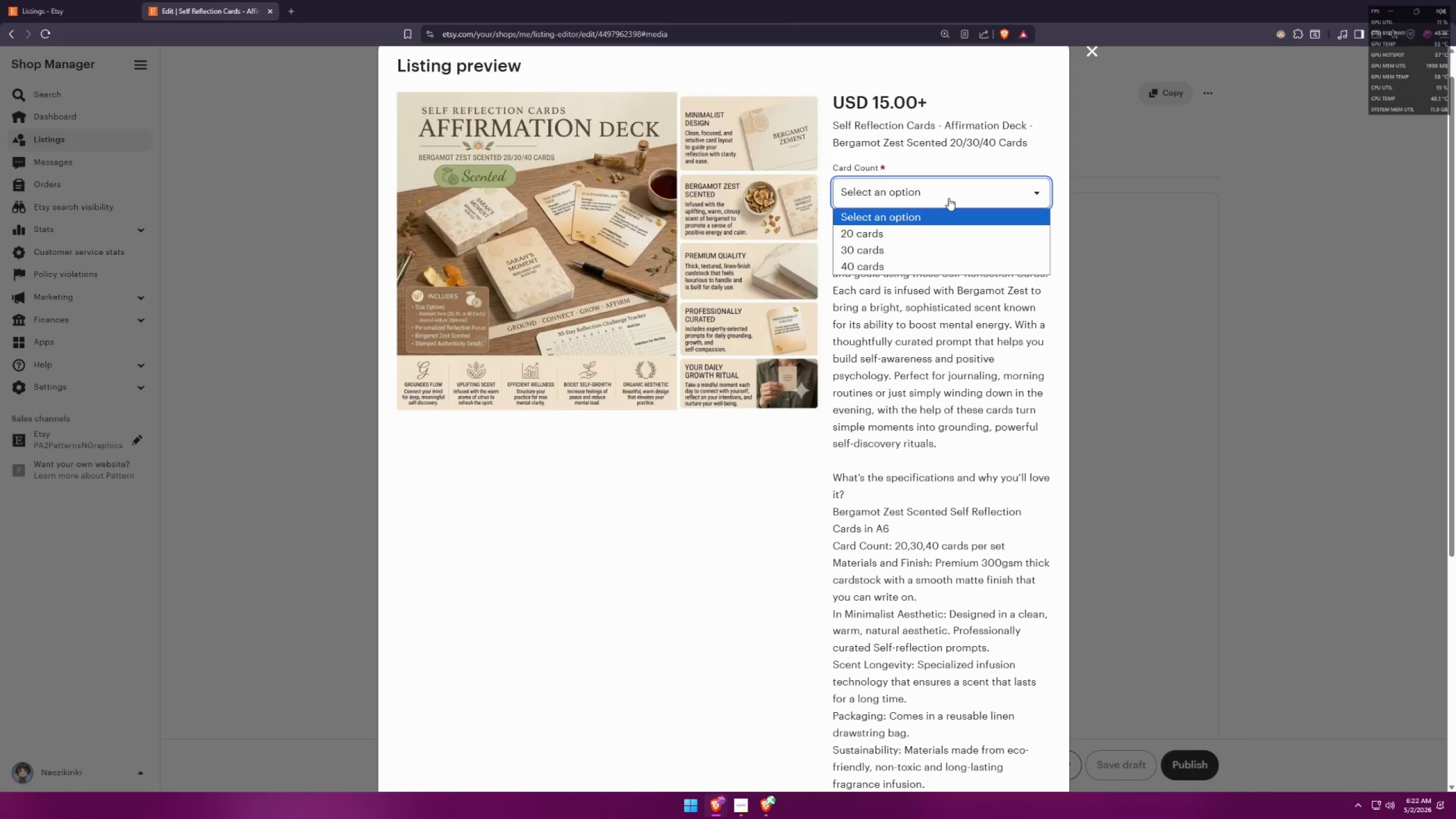 
key(Meta+Shift+ShiftLeft)
 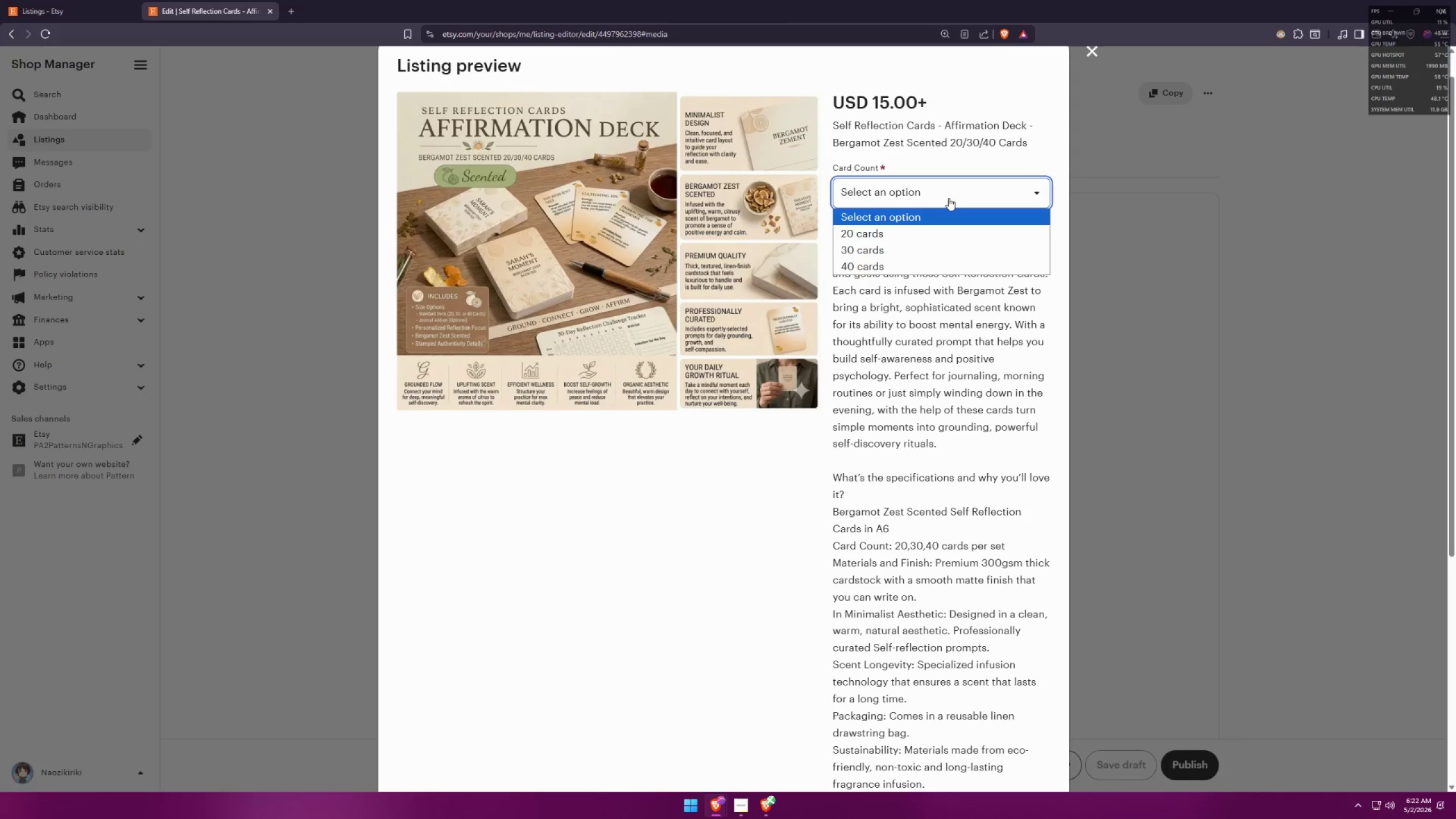 
key(Meta+Shift+S)
 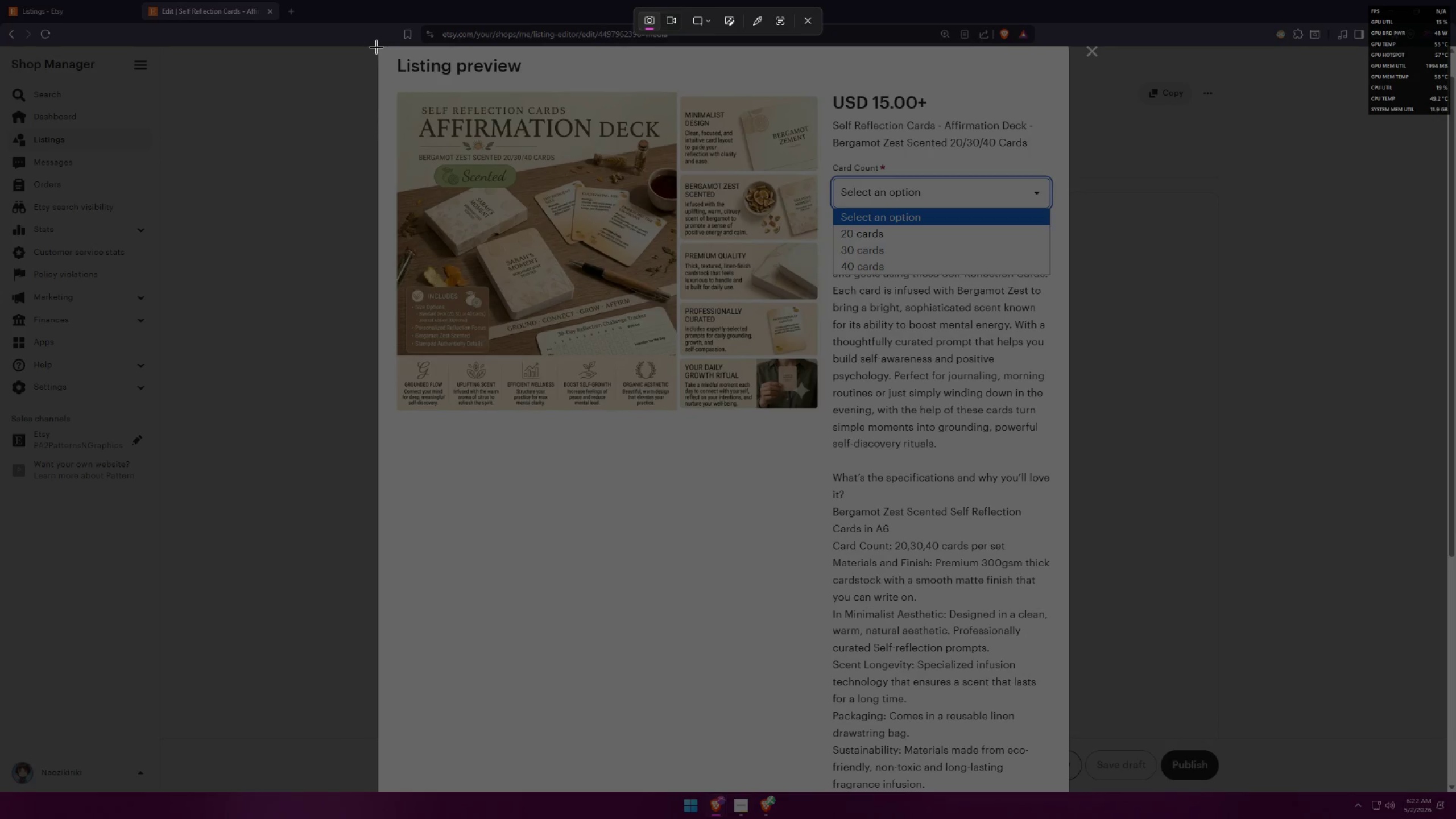 
left_click_drag(start_coordinate=[379, 47], to_coordinate=[1068, 791])
 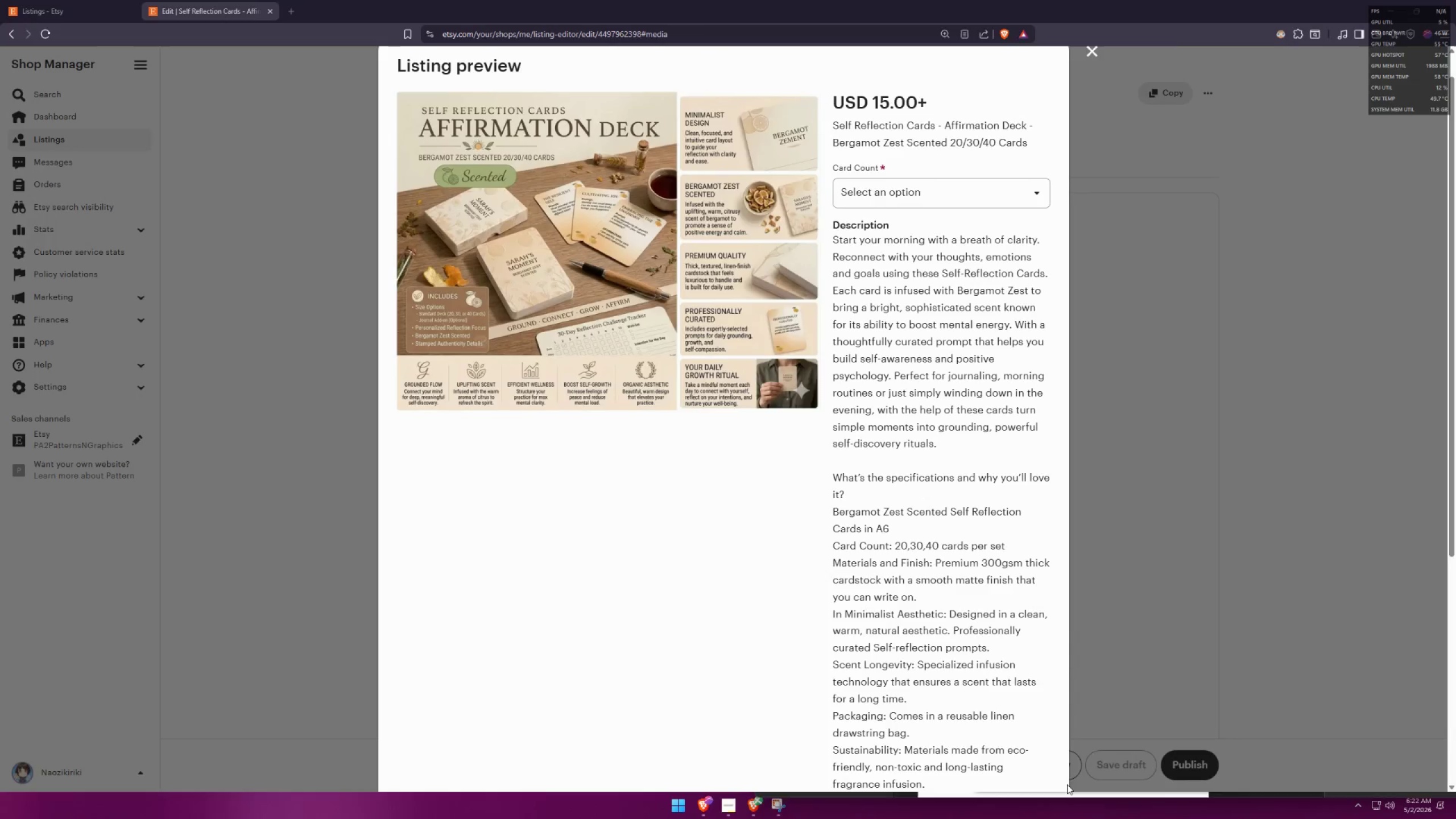 
key(Alt+AltLeft)
 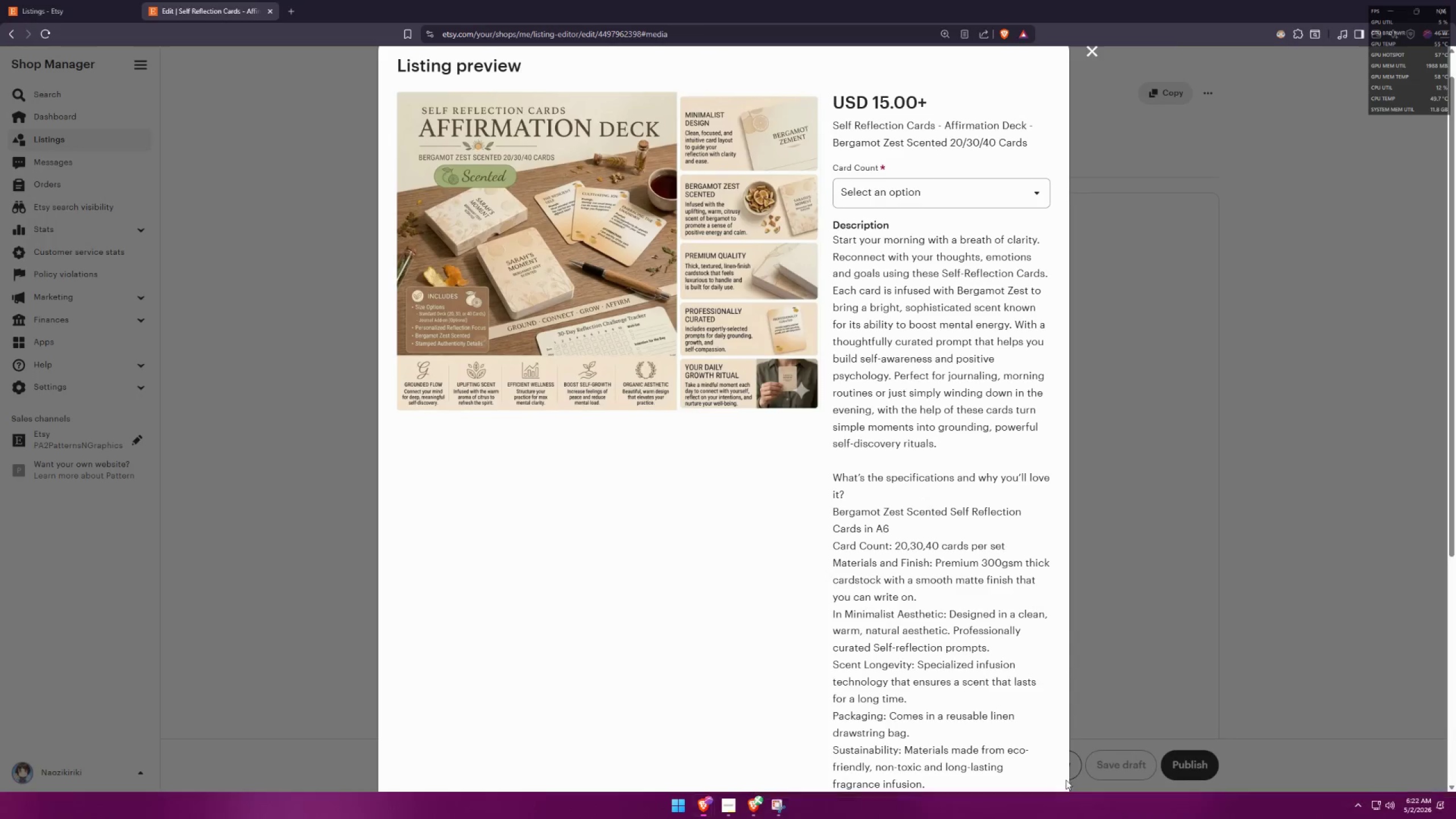 
key(Alt+Tab)
 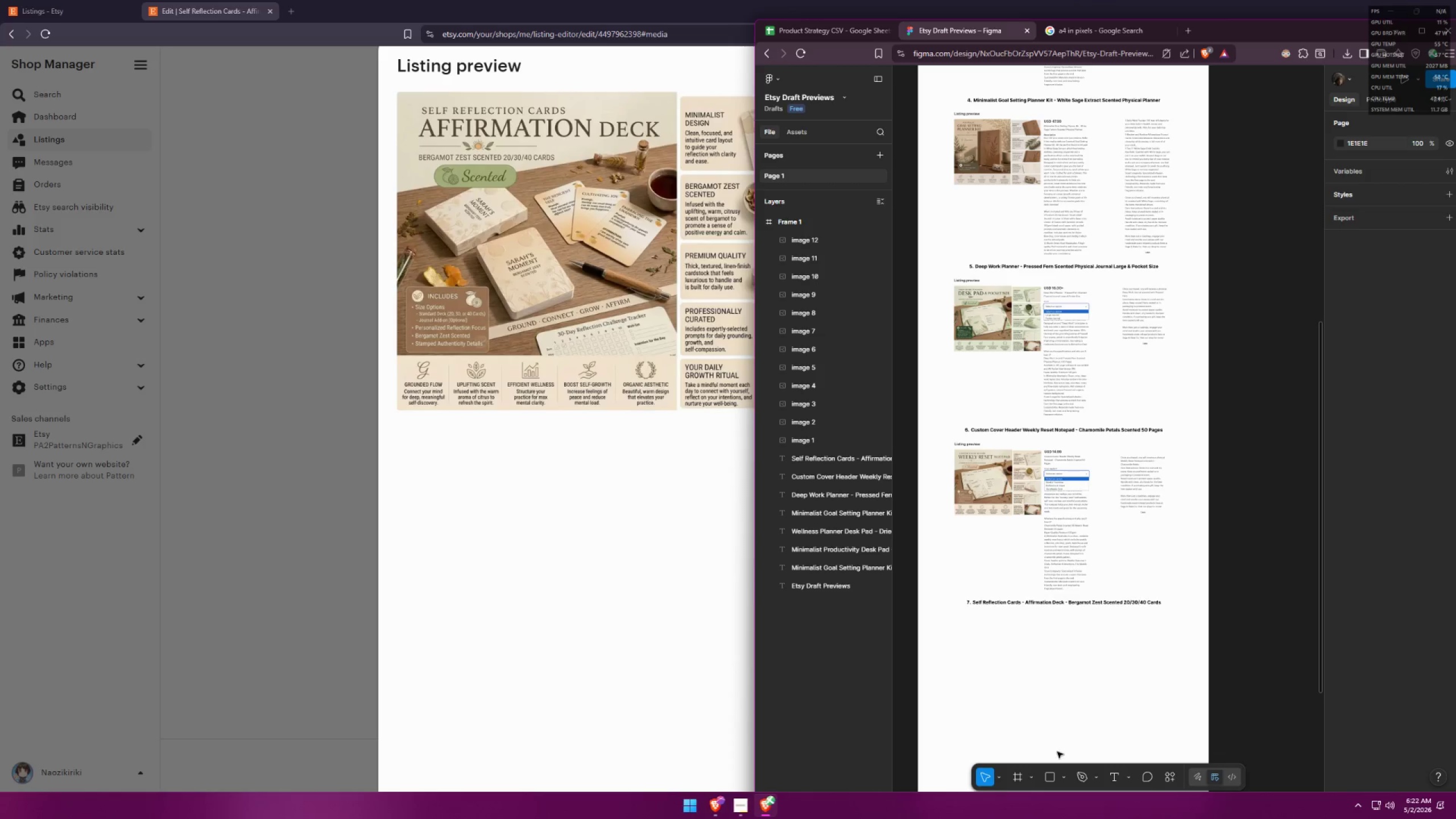 
key(Control+ControlLeft)
 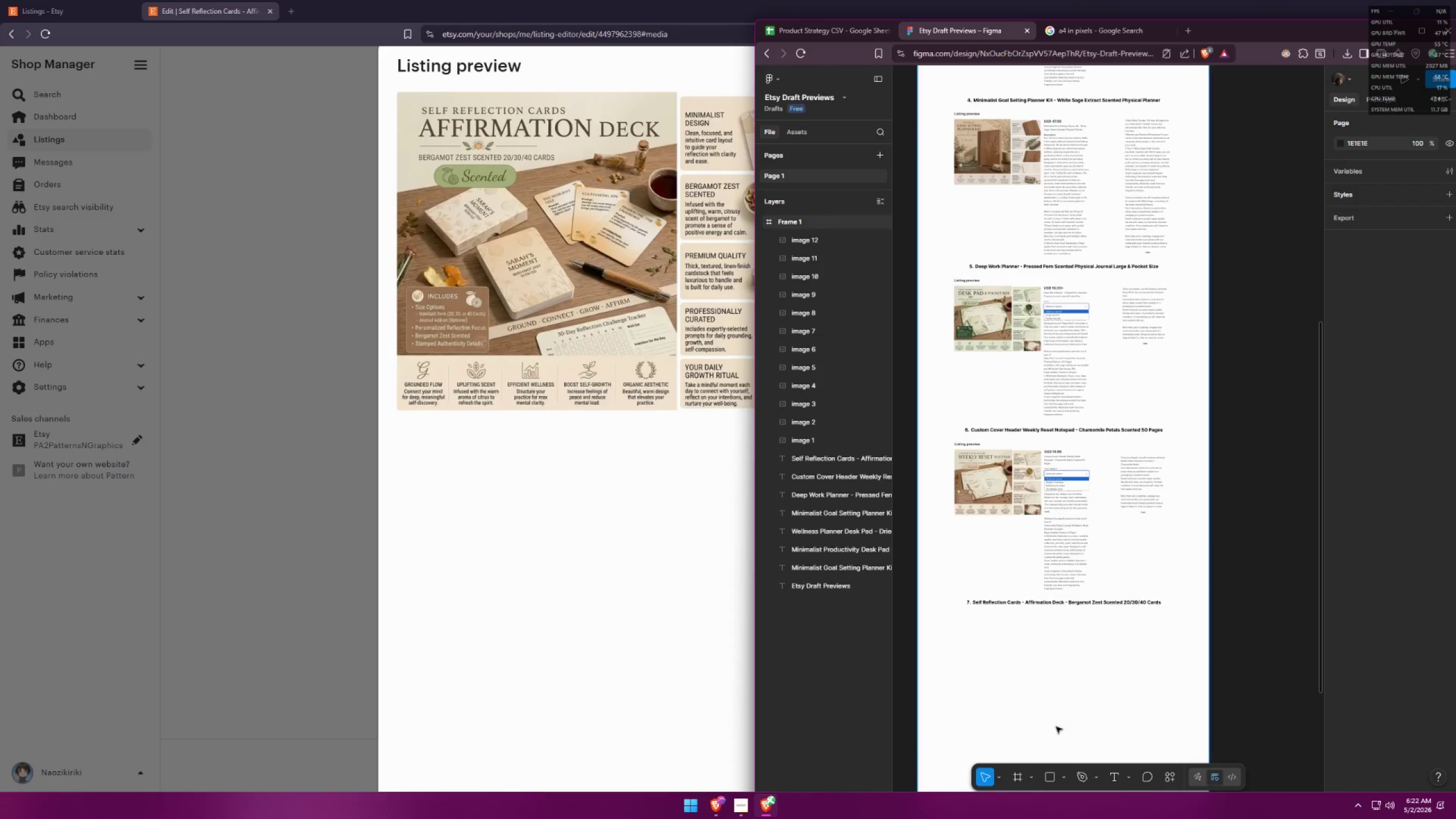 
key(Control+V)
 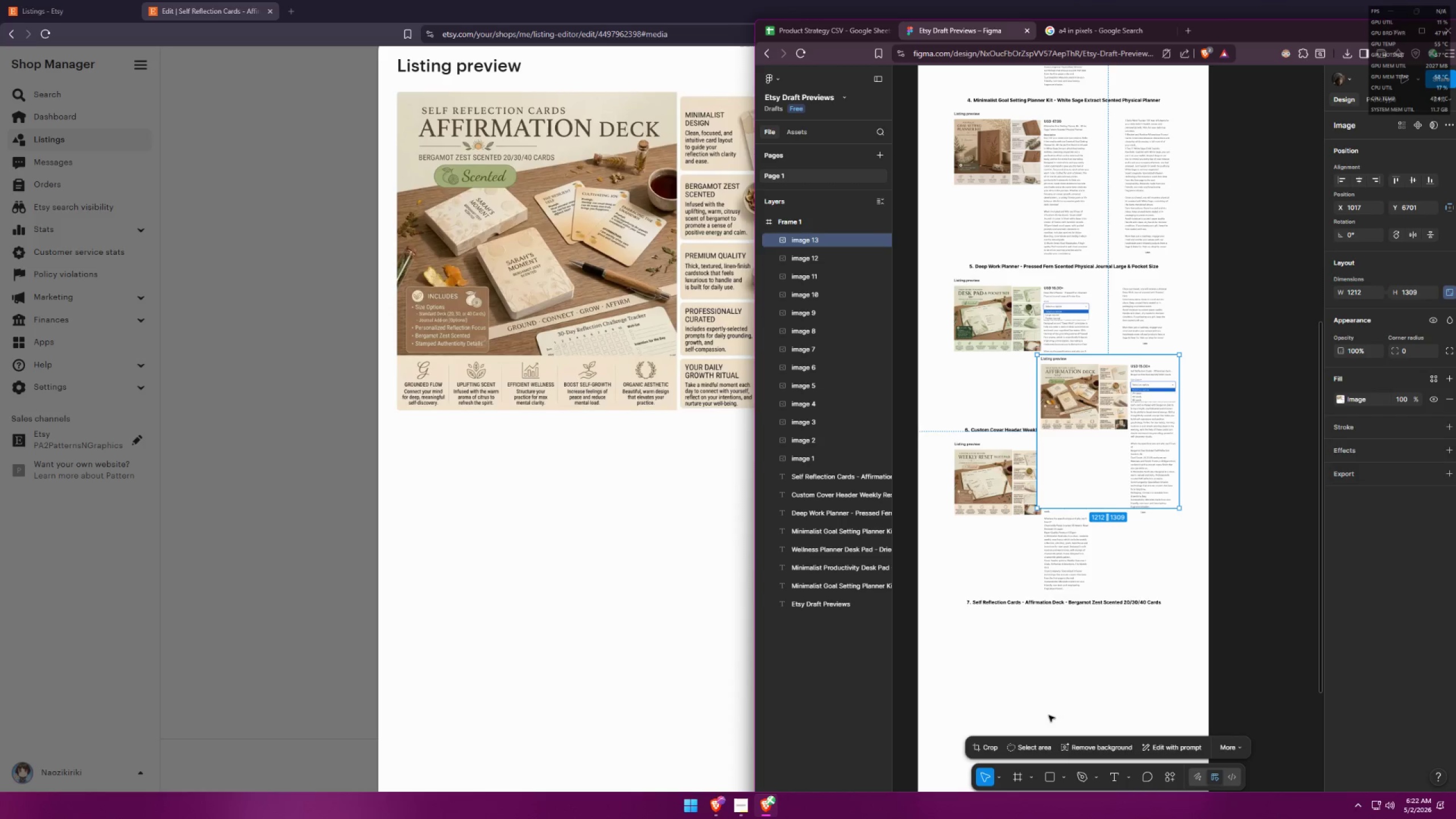 
left_click_drag(start_coordinate=[1097, 402], to_coordinate=[1010, 659])
 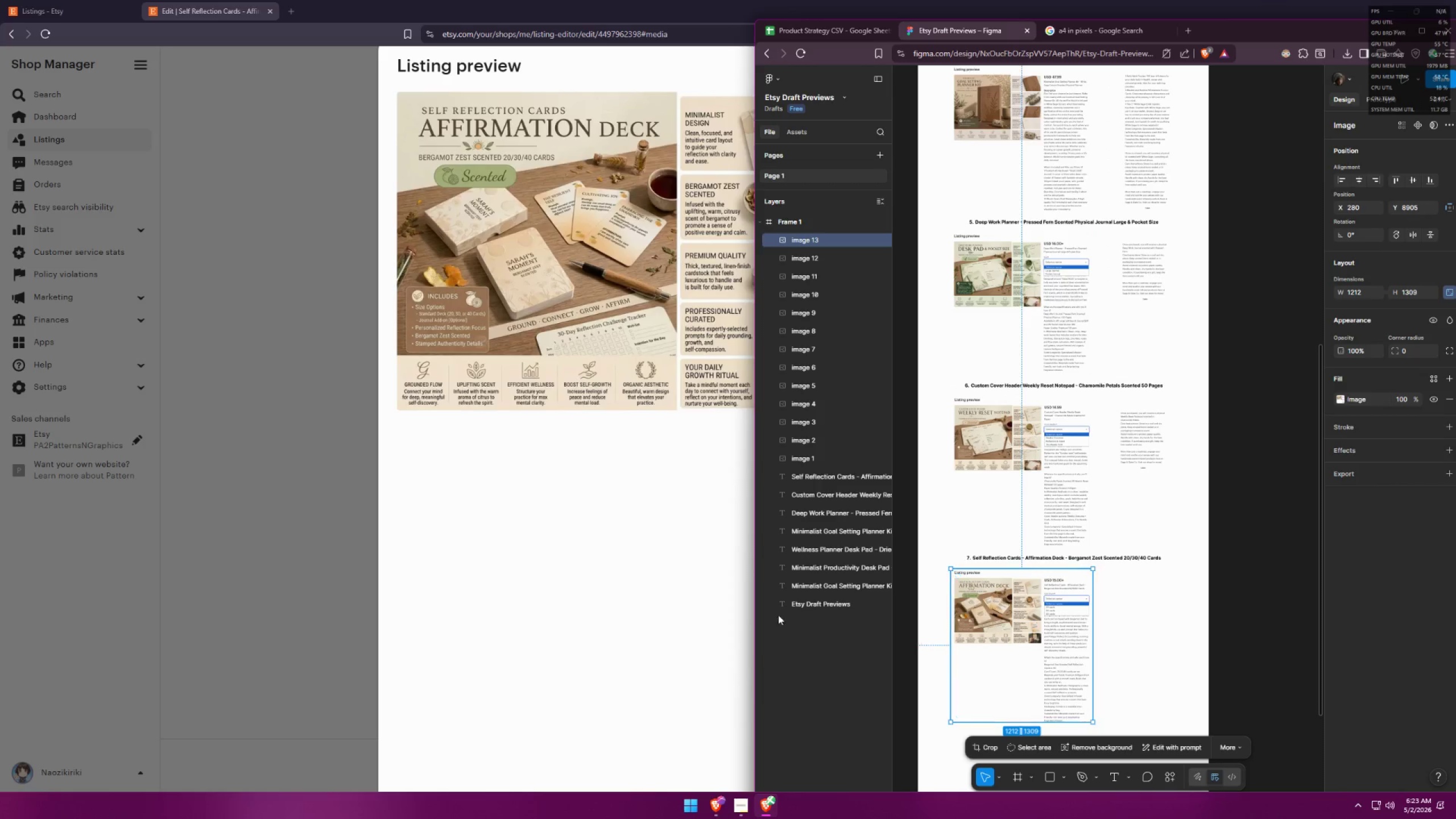 
scroll: coordinate [1058, 615], scroll_direction: down, amount: 3.0
 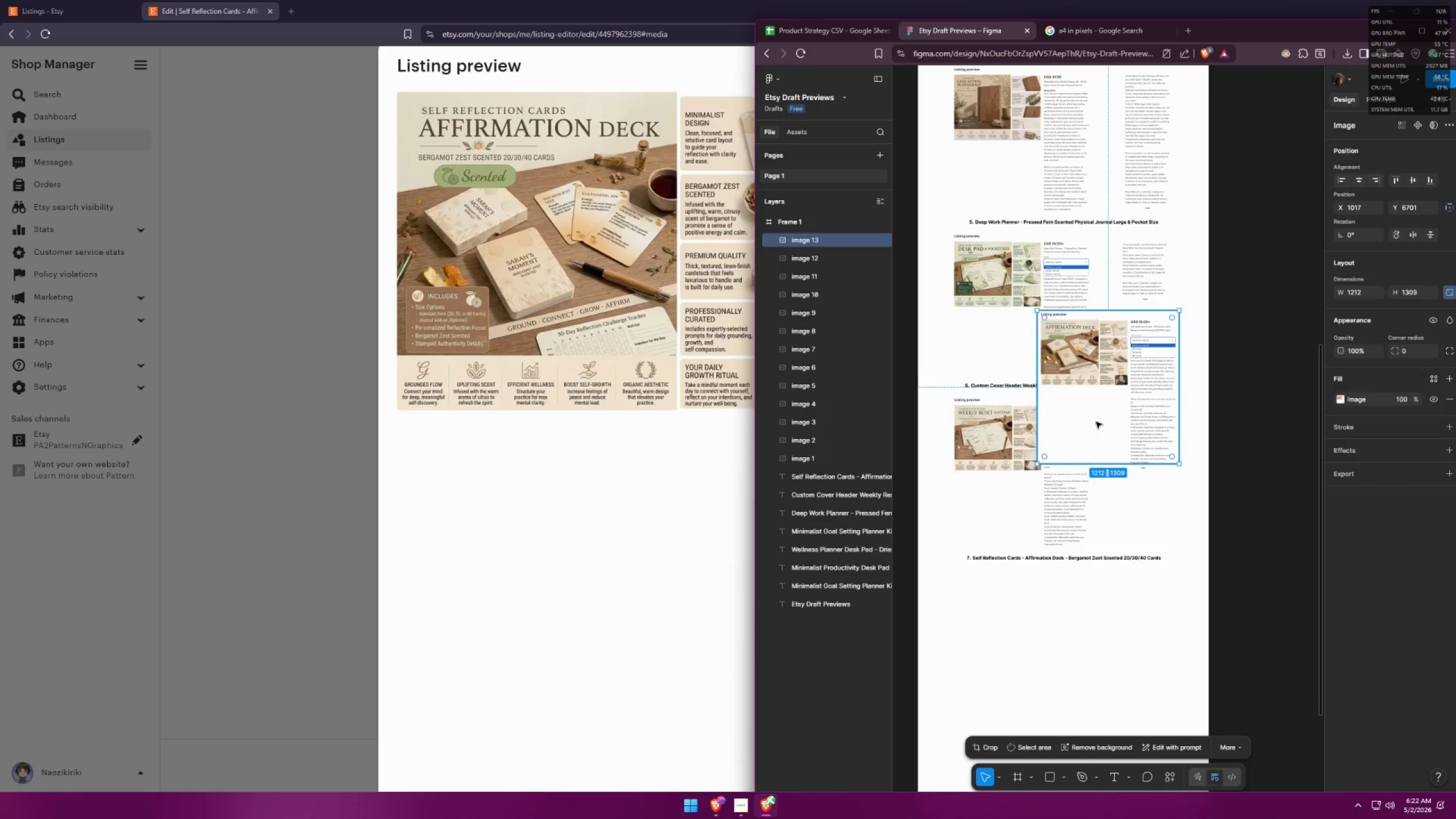 
left_click([641, 580])
 